 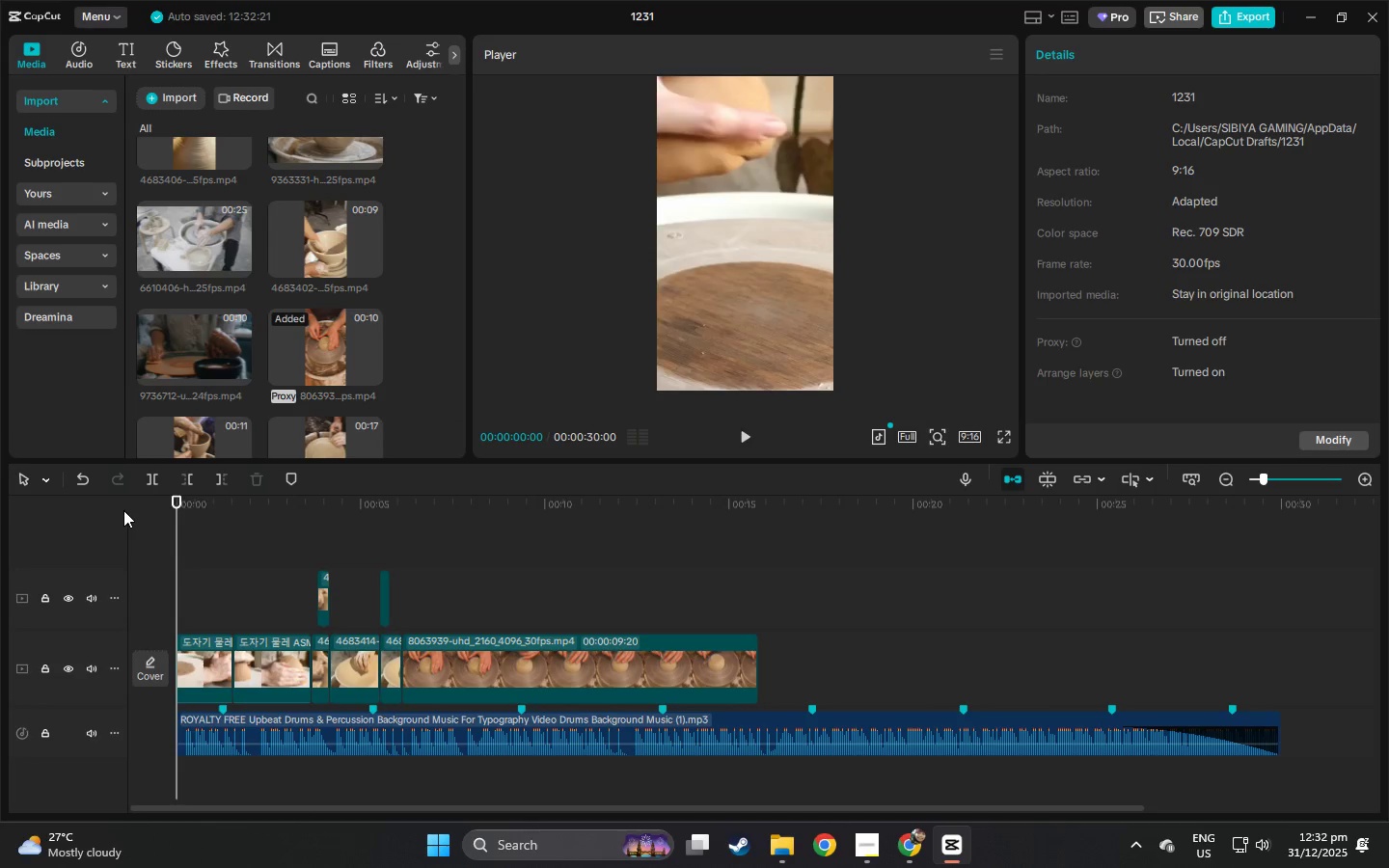 
key(Space)
 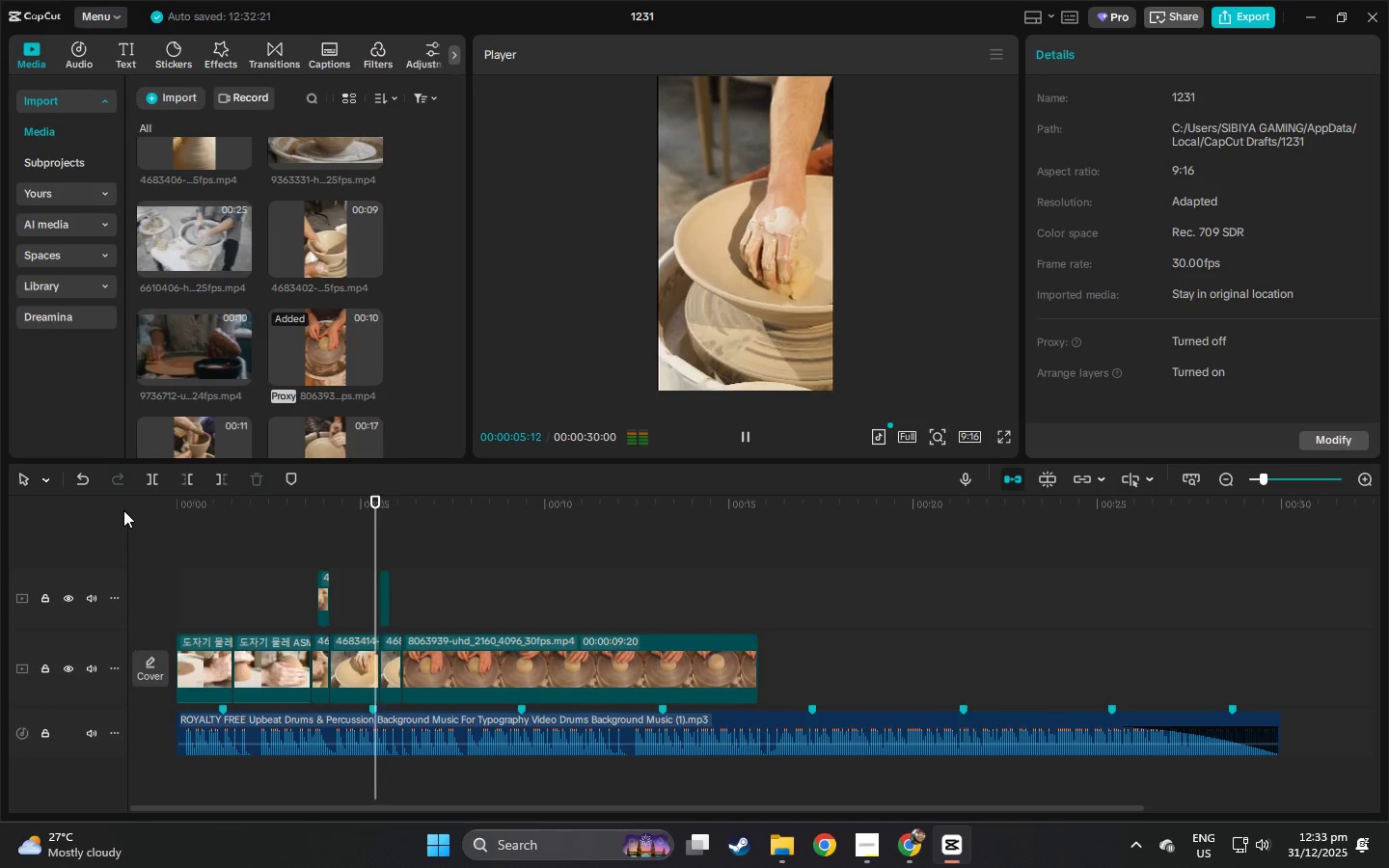 
wait(7.2)
 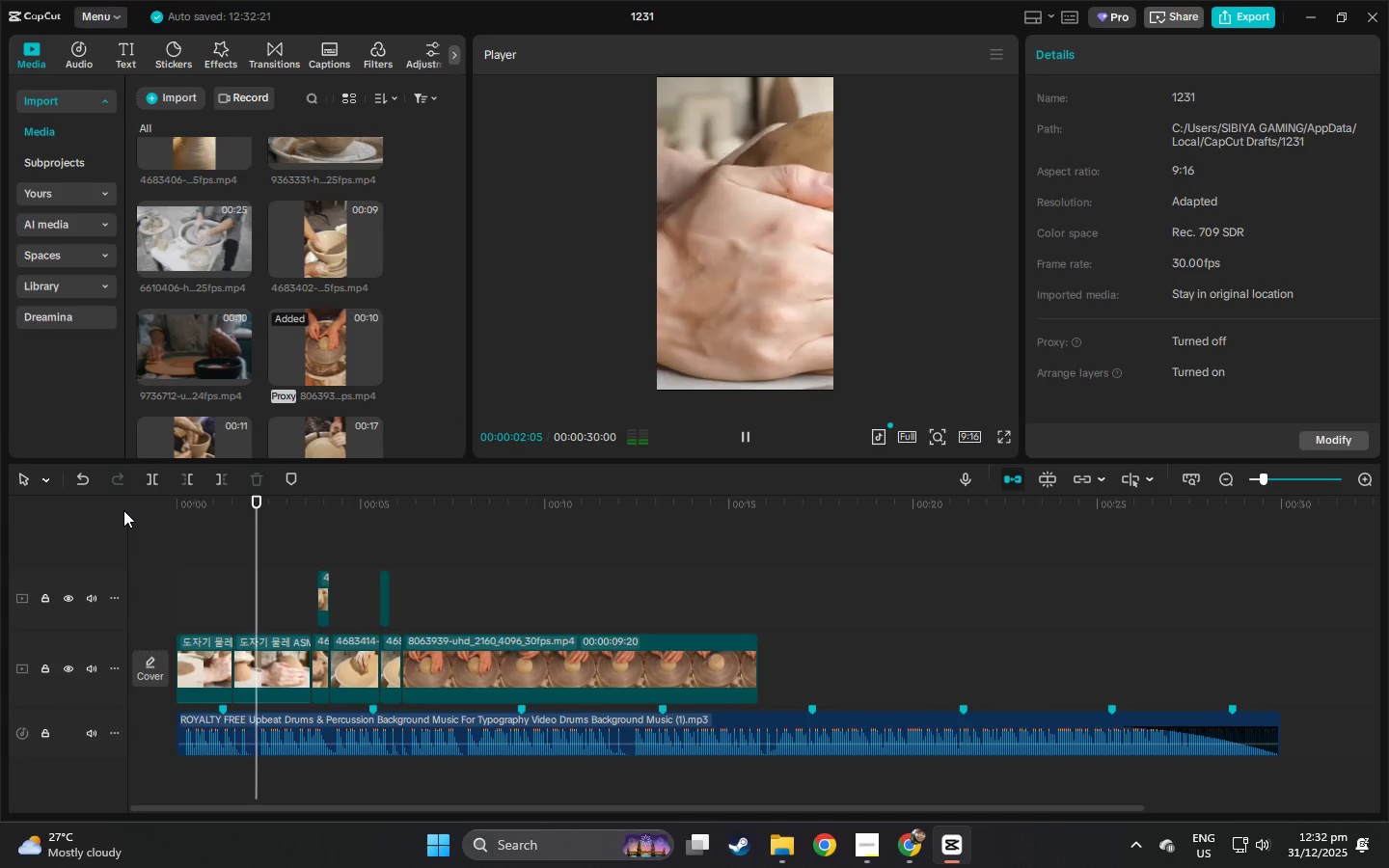 
key(Space)
 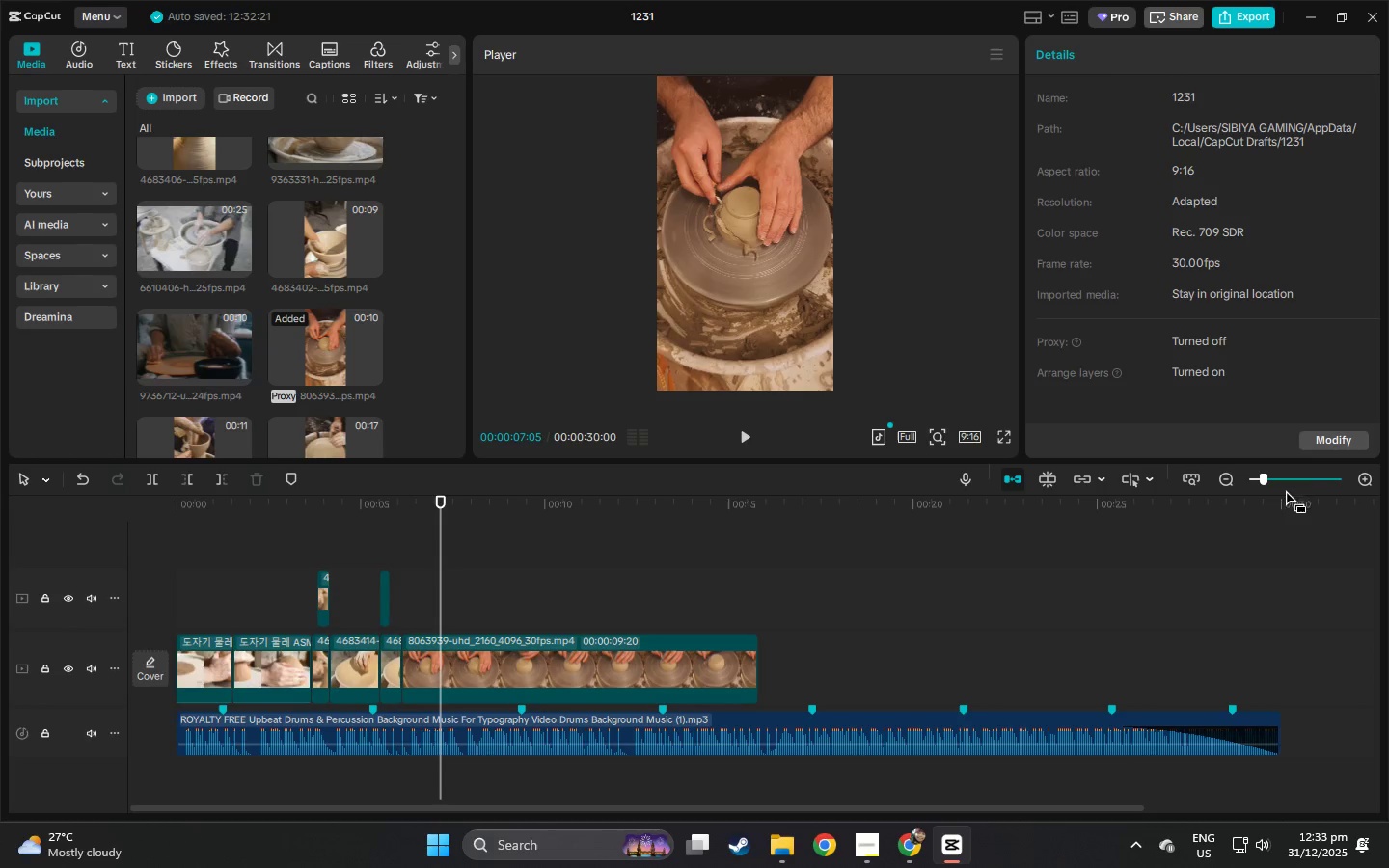 
left_click_drag(start_coordinate=[1270, 484], to_coordinate=[1280, 485])
 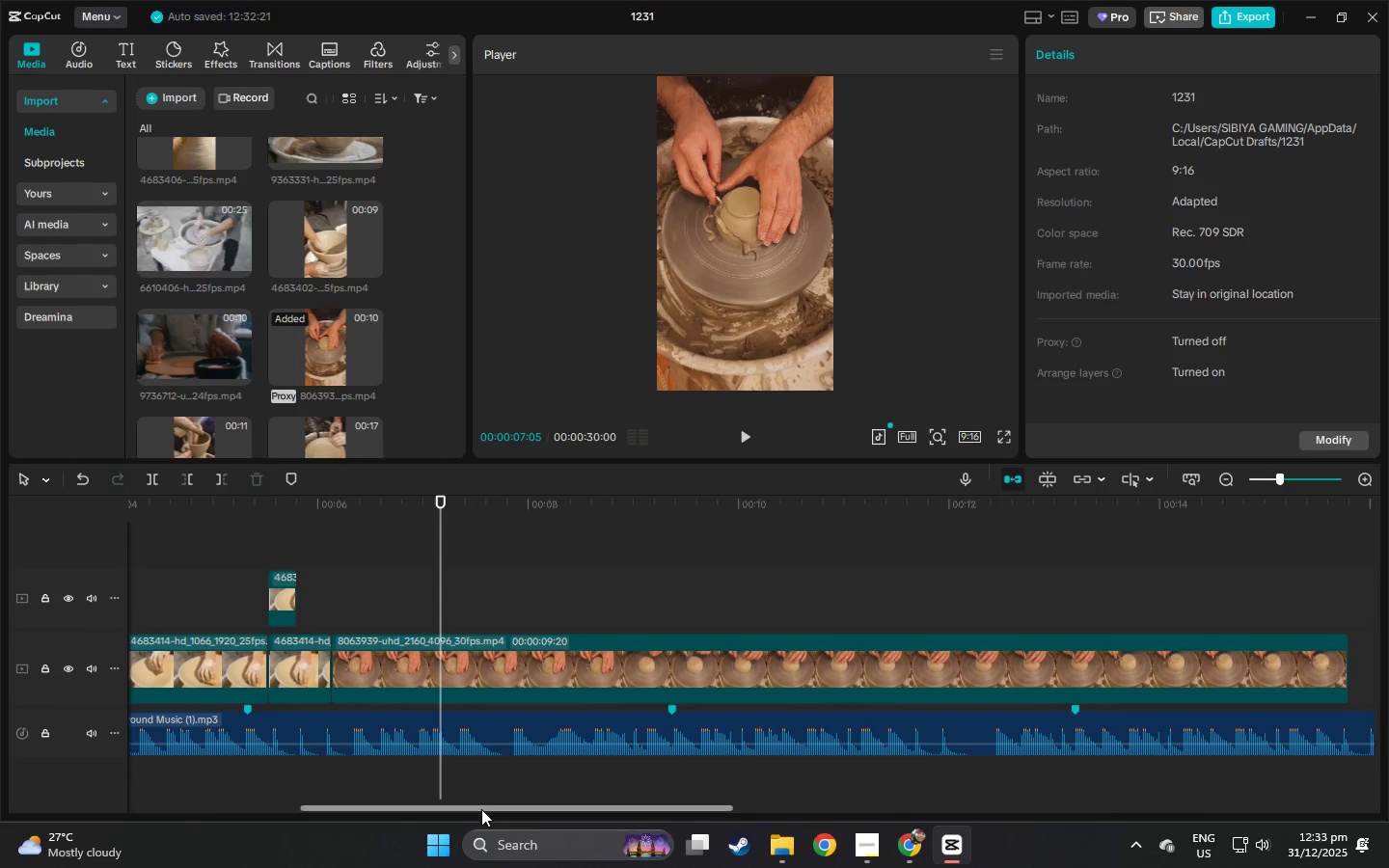 
left_click_drag(start_coordinate=[481, 809], to_coordinate=[216, 798])
 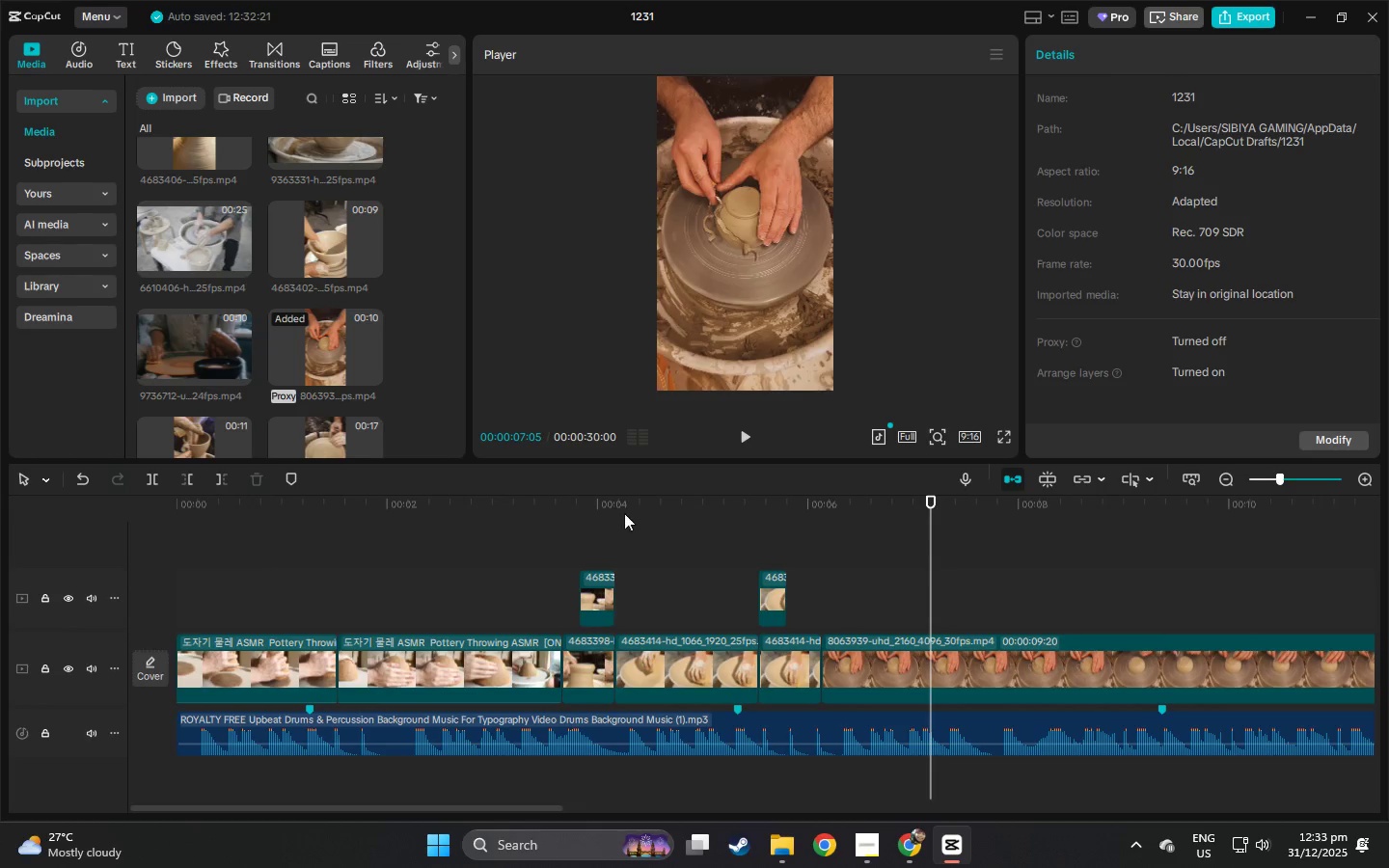 
left_click_drag(start_coordinate=[607, 513], to_coordinate=[600, 513])
 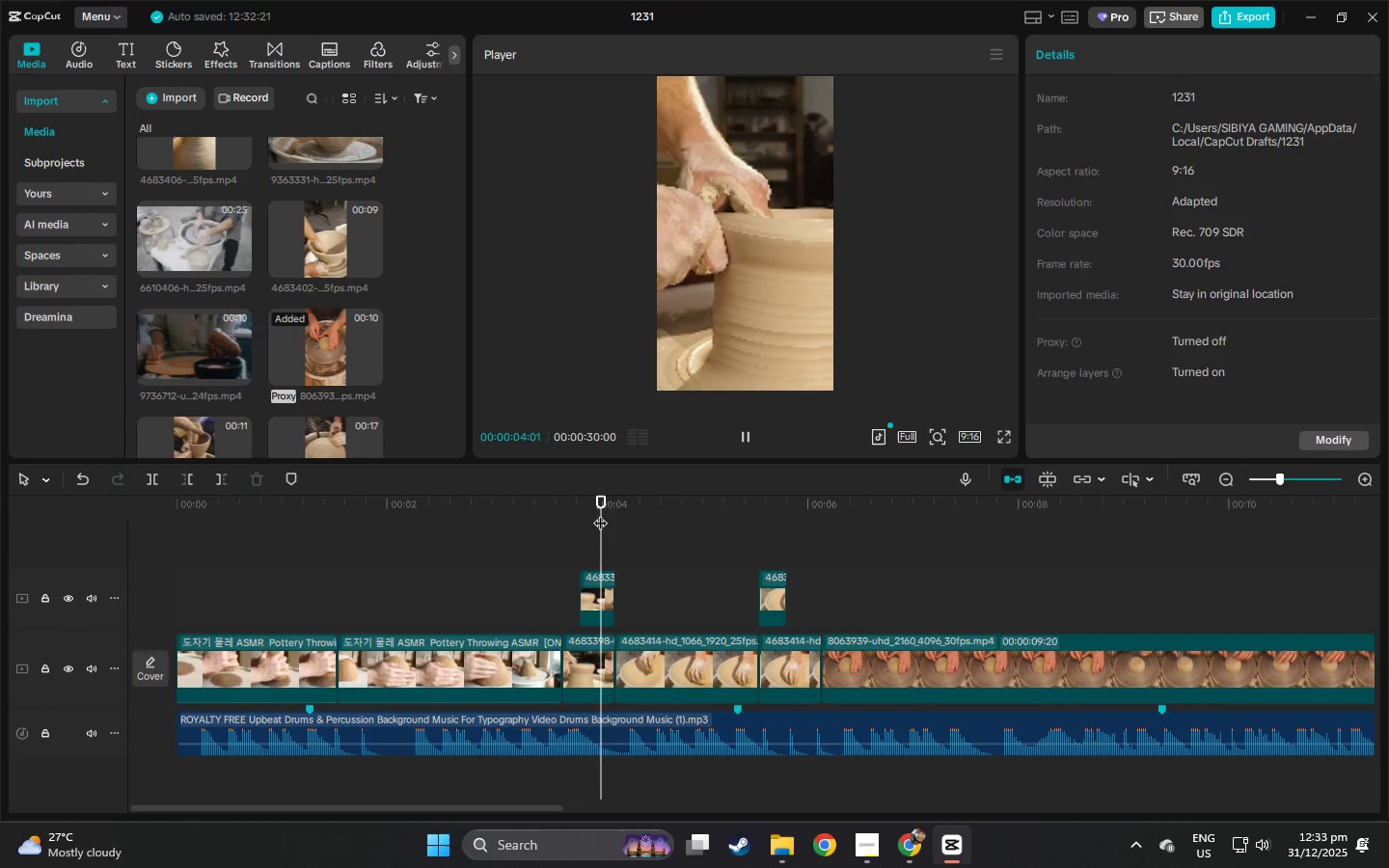 
key(Space)
 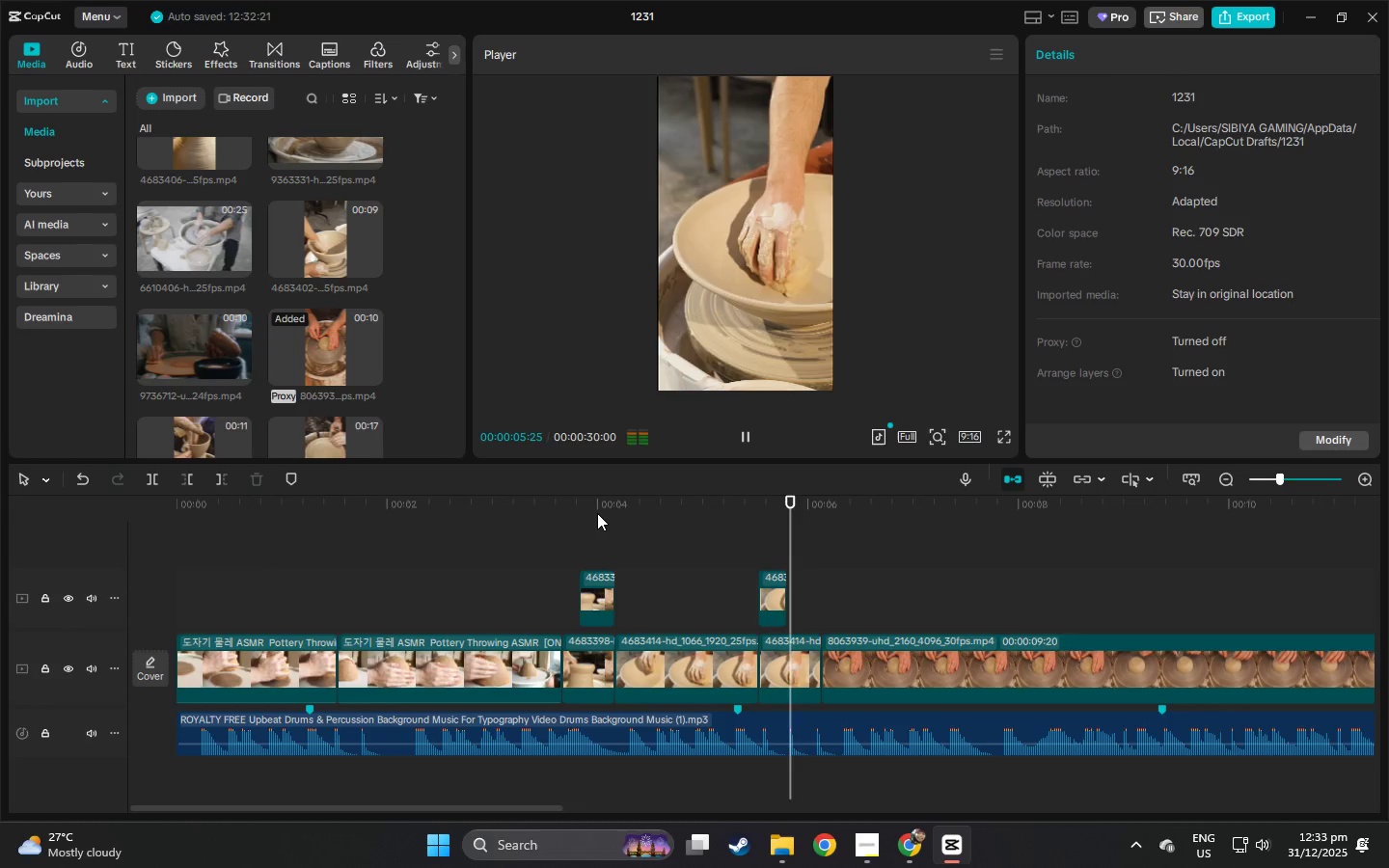 
key(Space)
 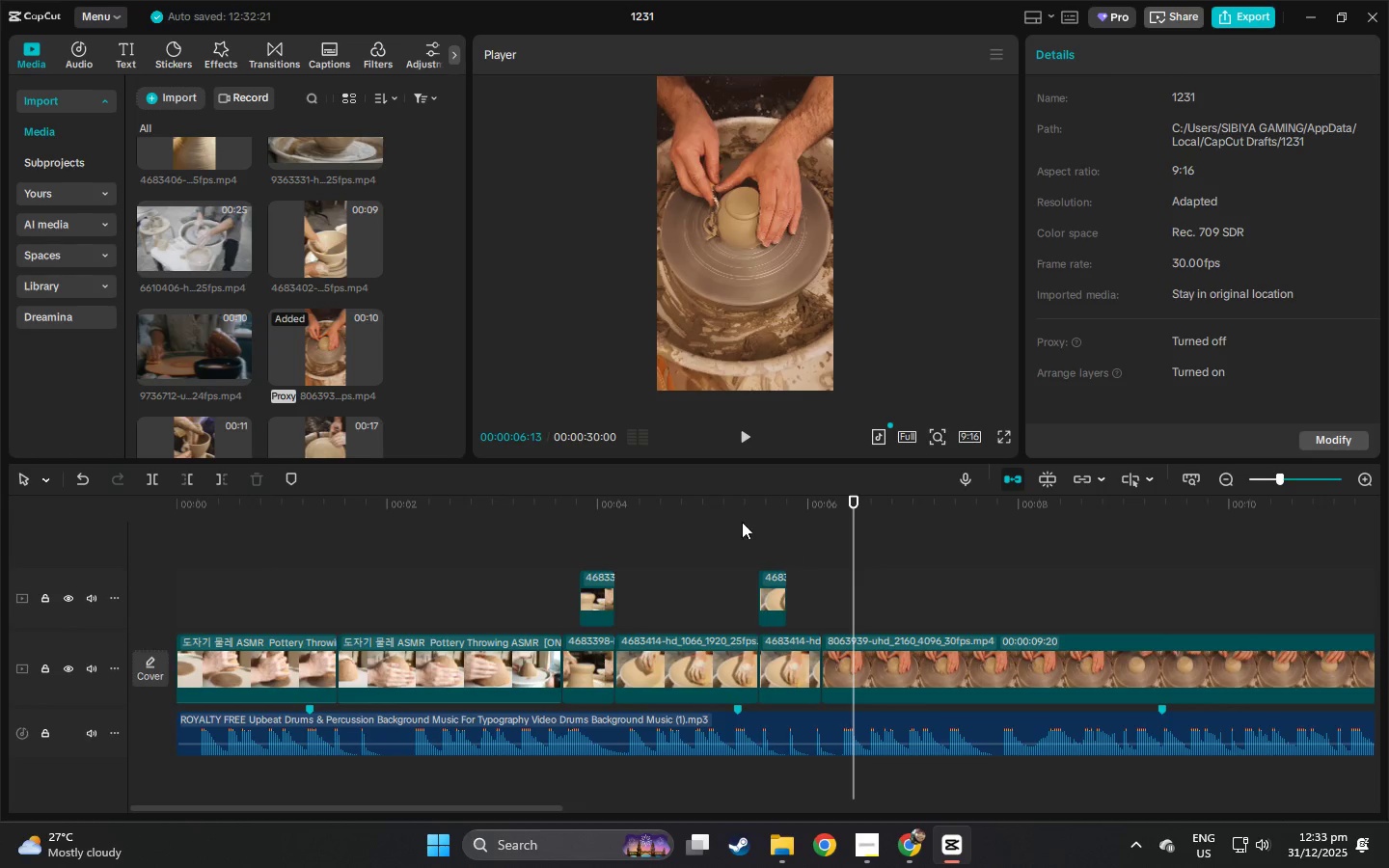 
left_click([731, 517])
 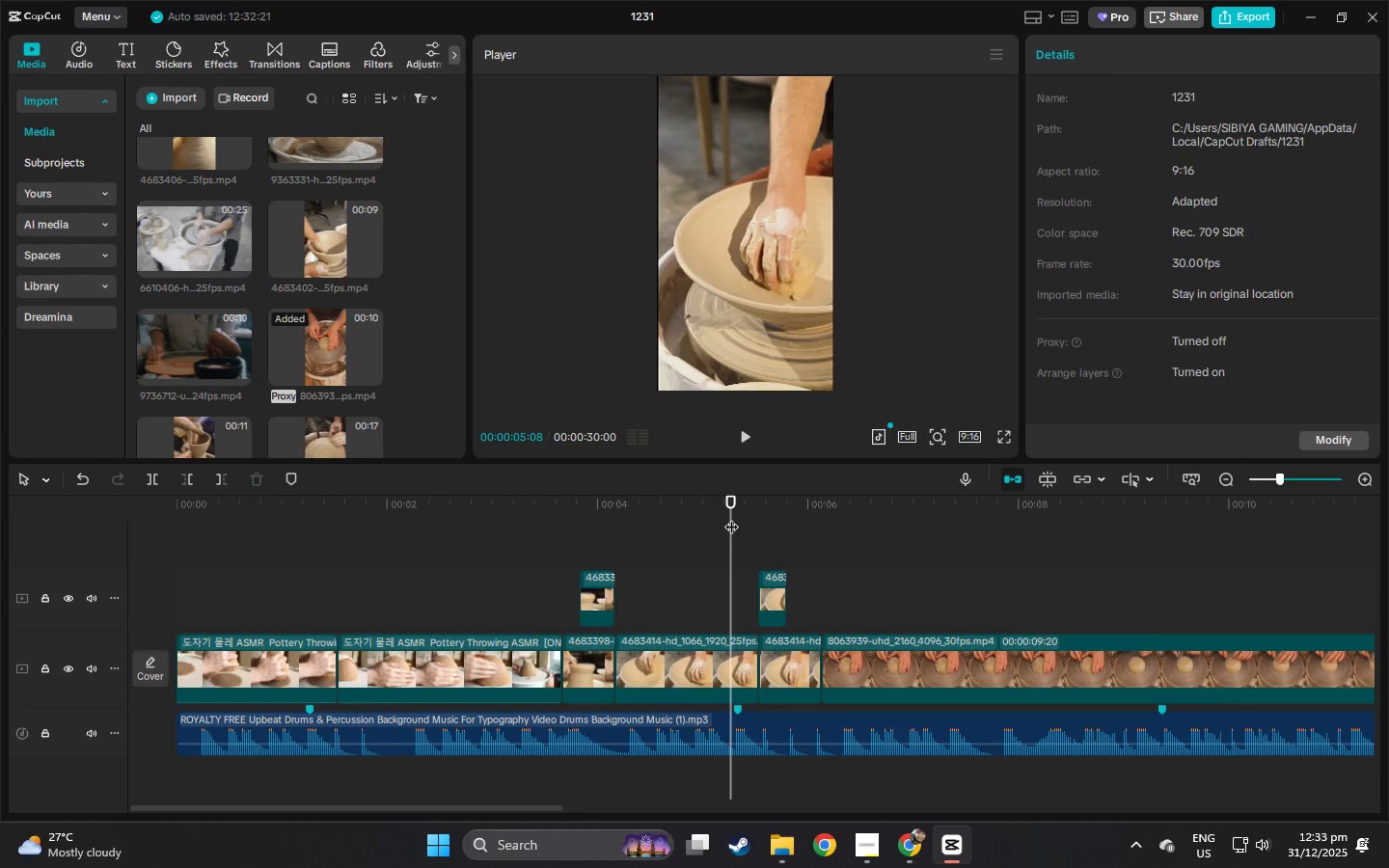 
key(Space)
 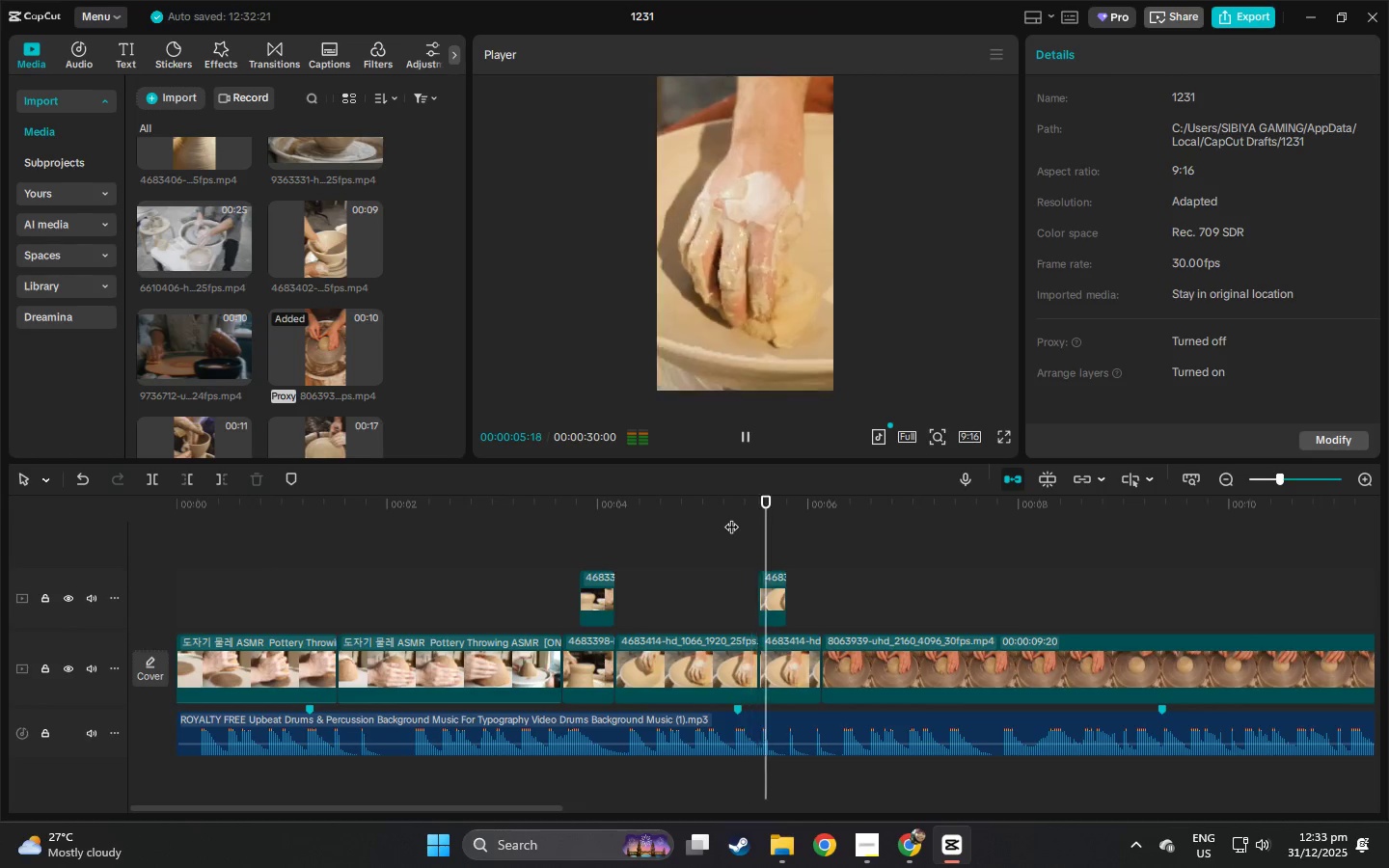 
key(Space)
 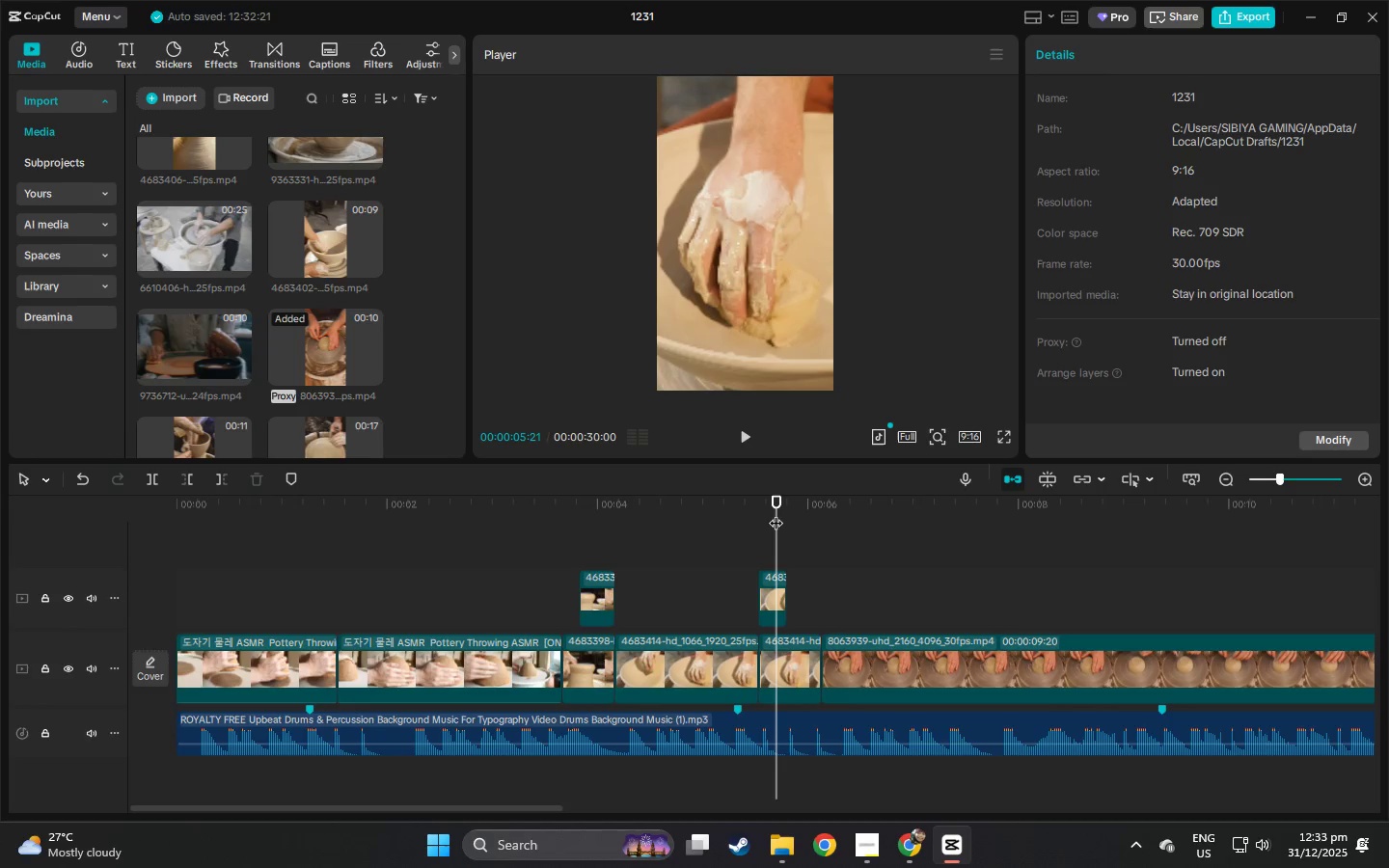 
left_click_drag(start_coordinate=[773, 496], to_coordinate=[786, 496])
 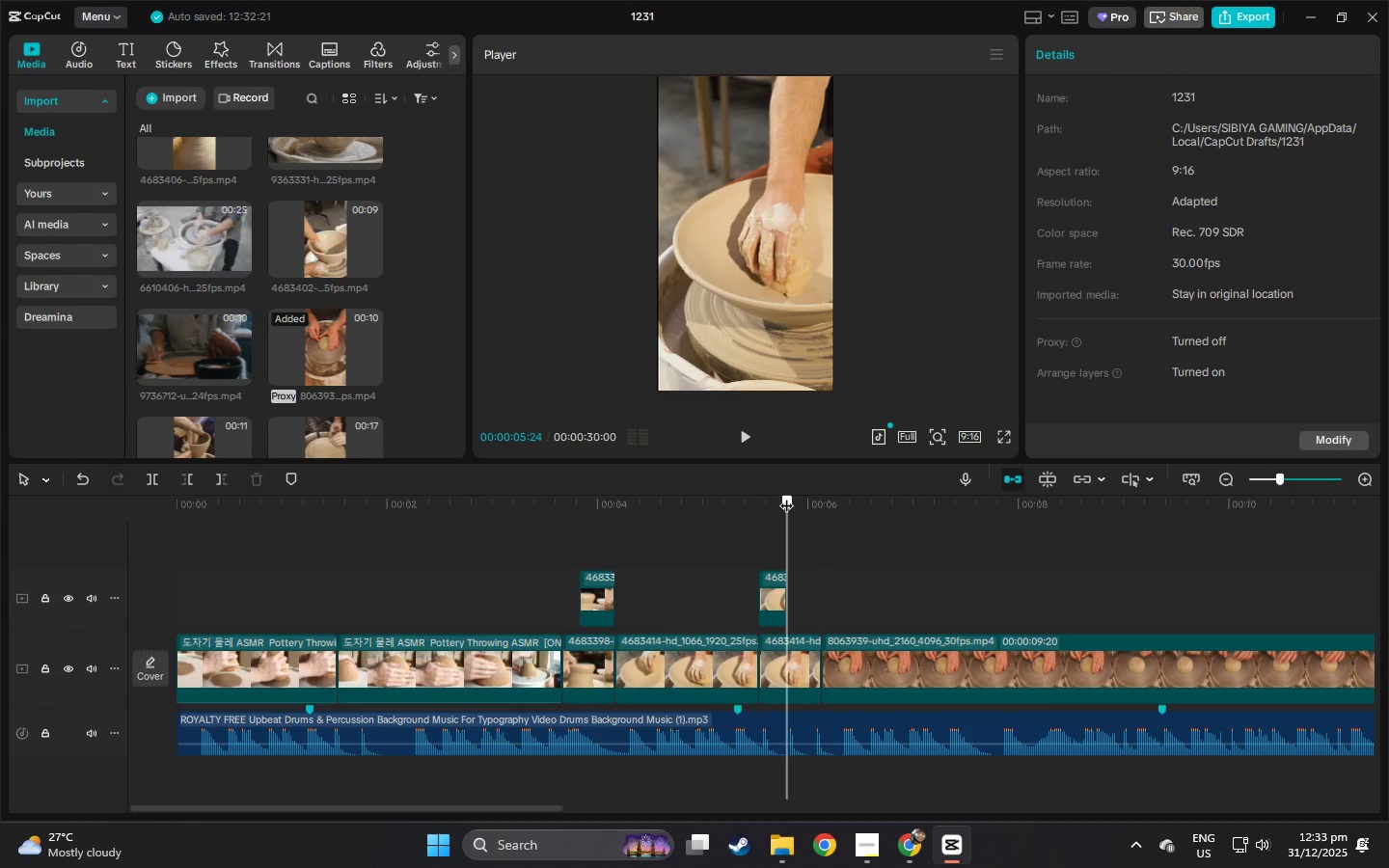 
left_click([786, 496])
 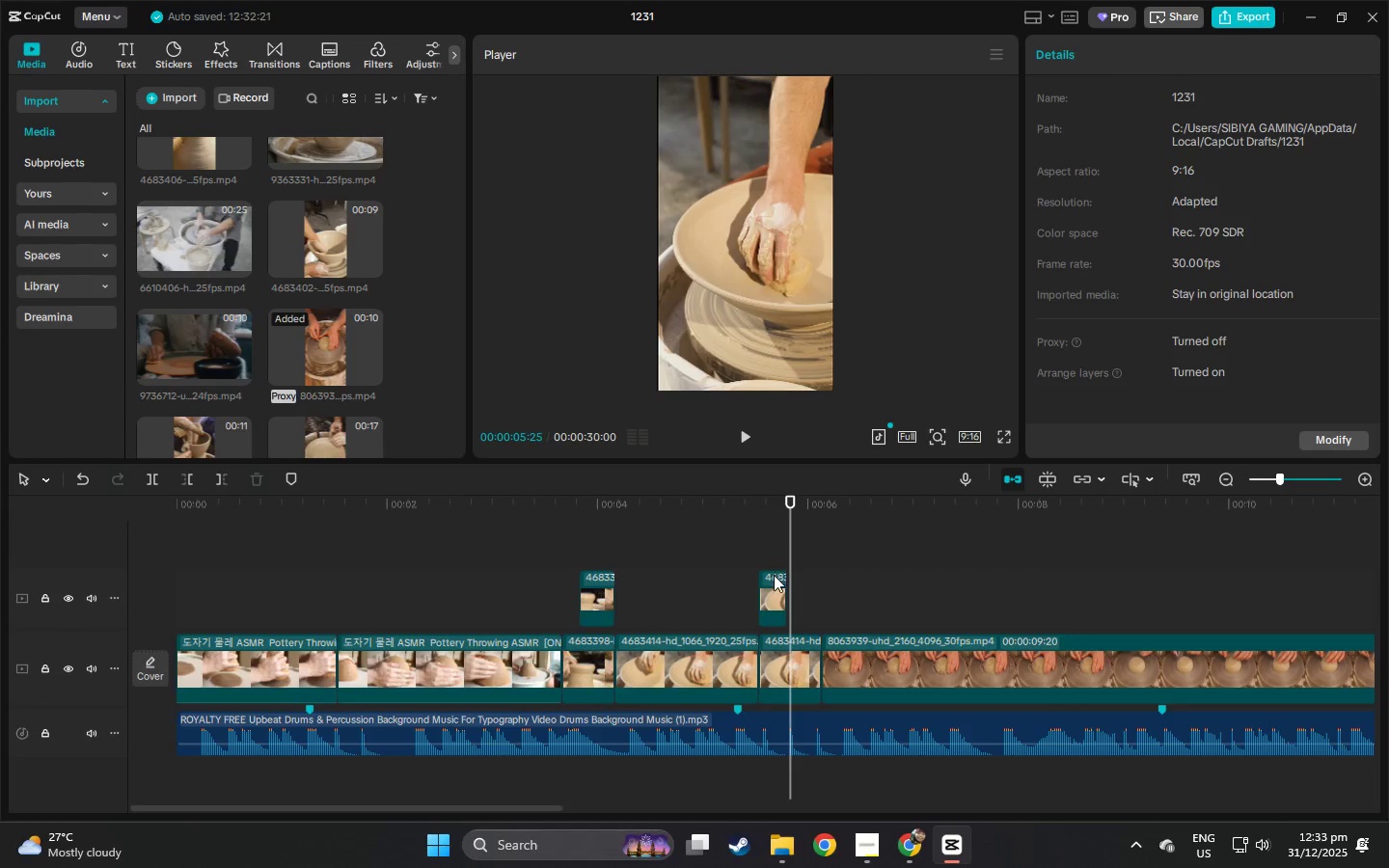 
left_click([780, 582])
 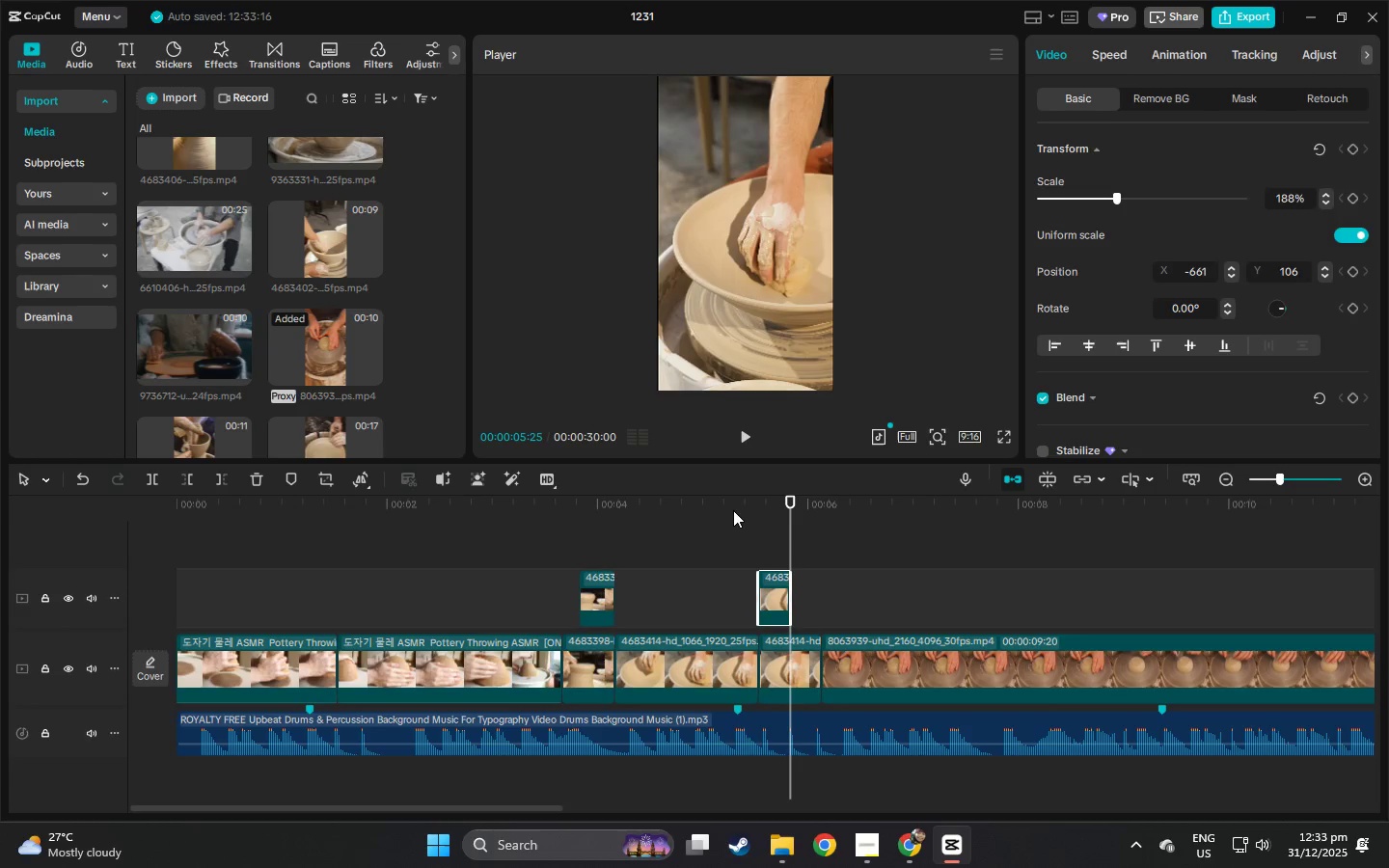 
key(Space)
 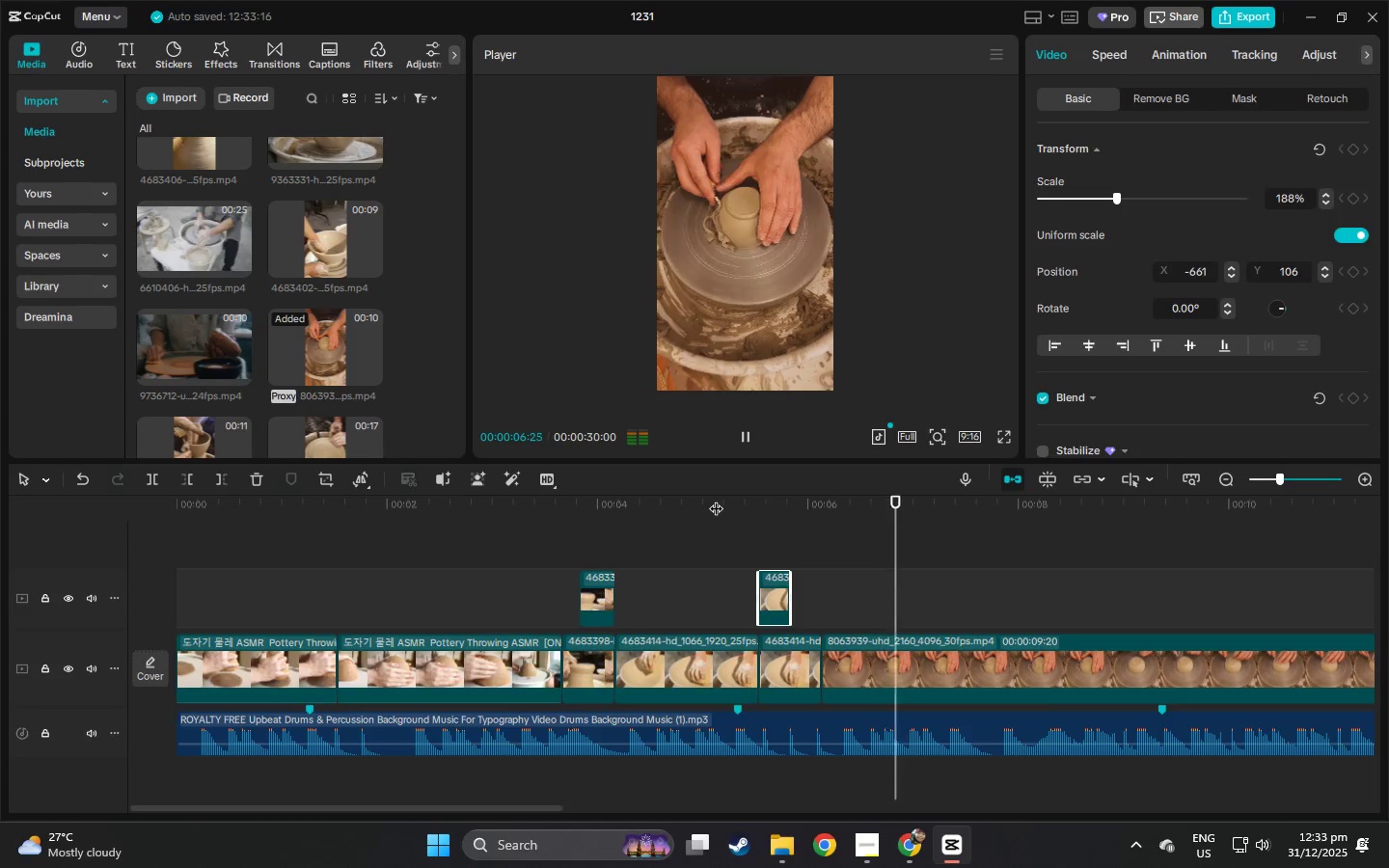 
key(Space)
 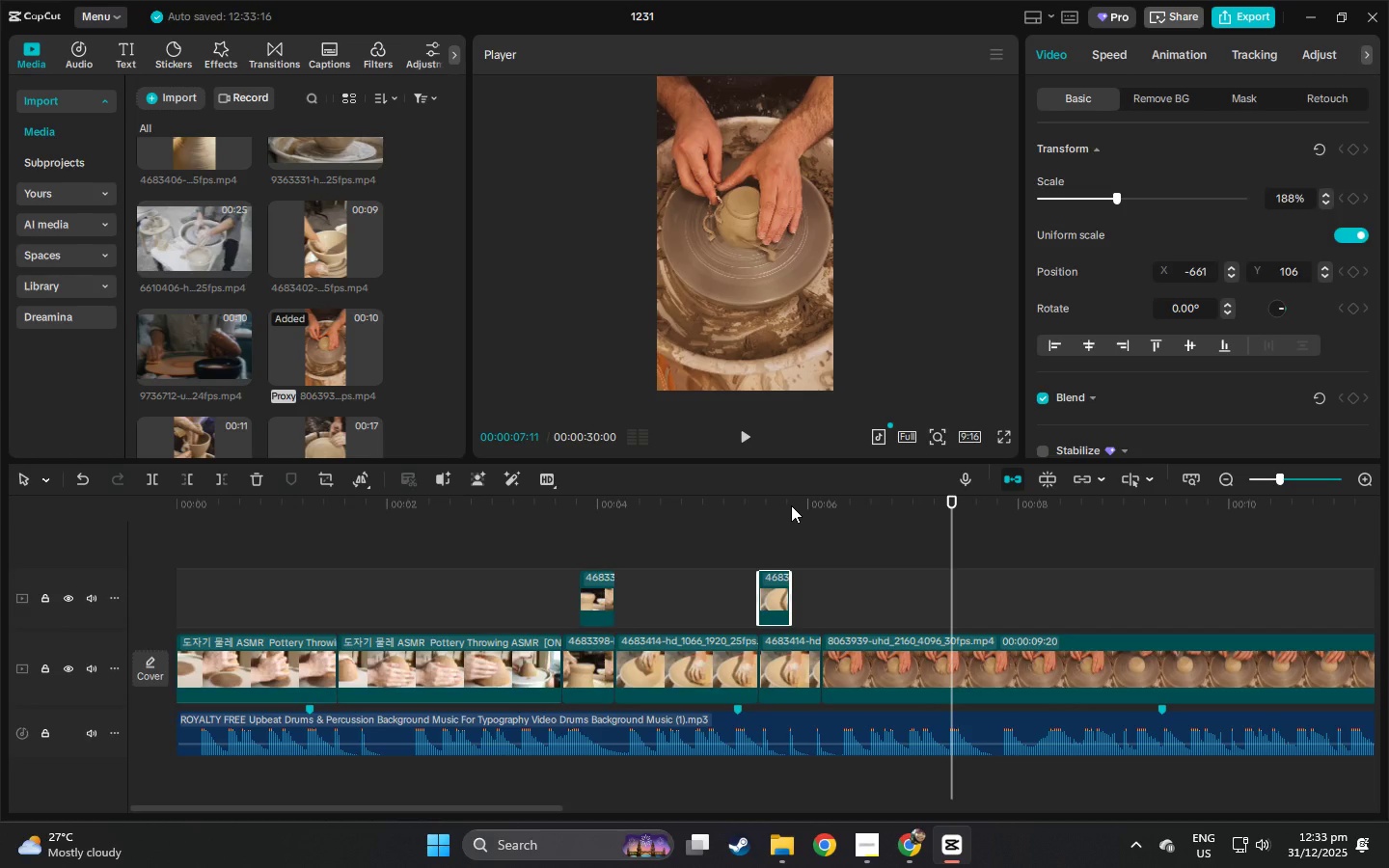 
left_click([791, 505])
 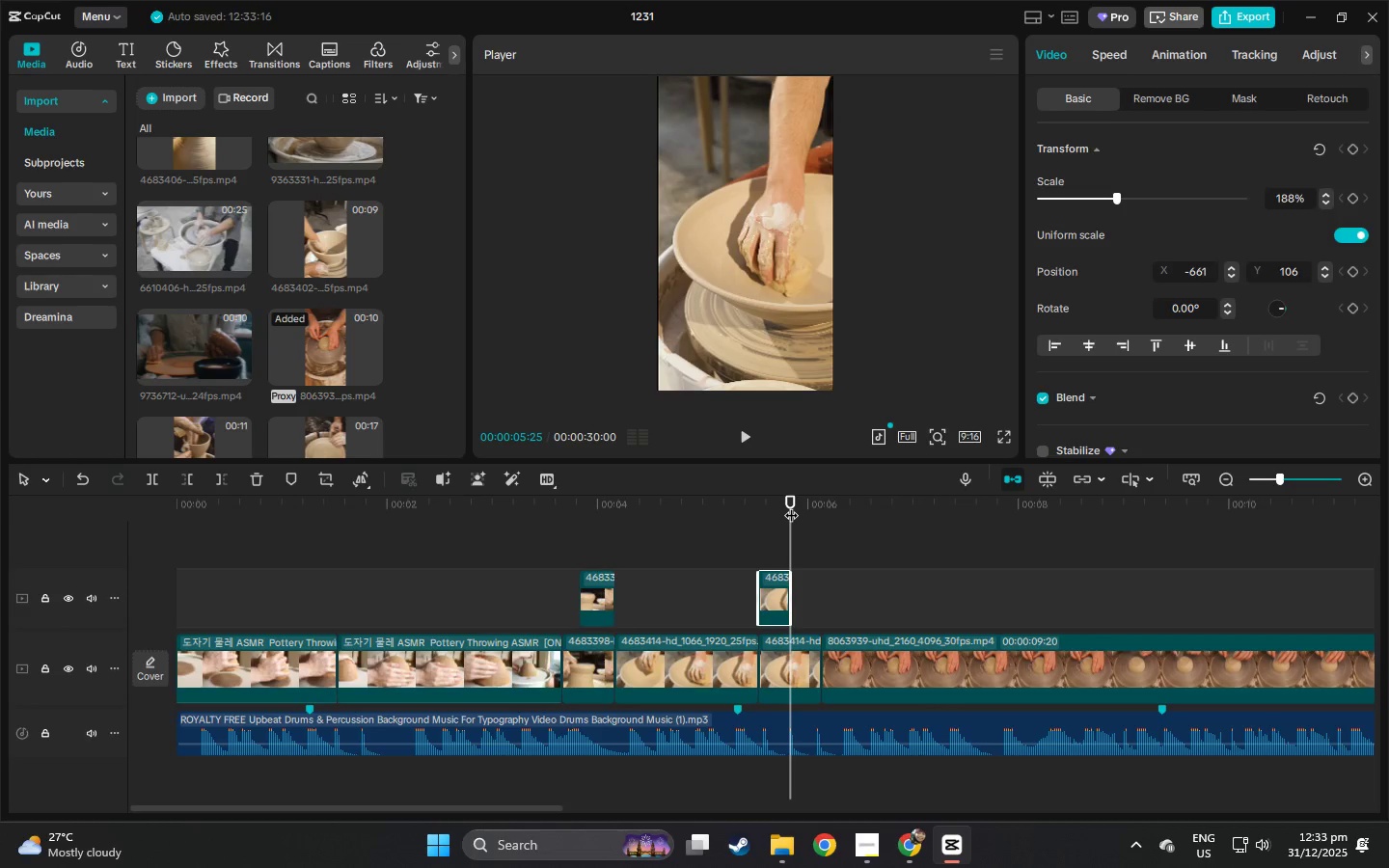 
key(Space)
 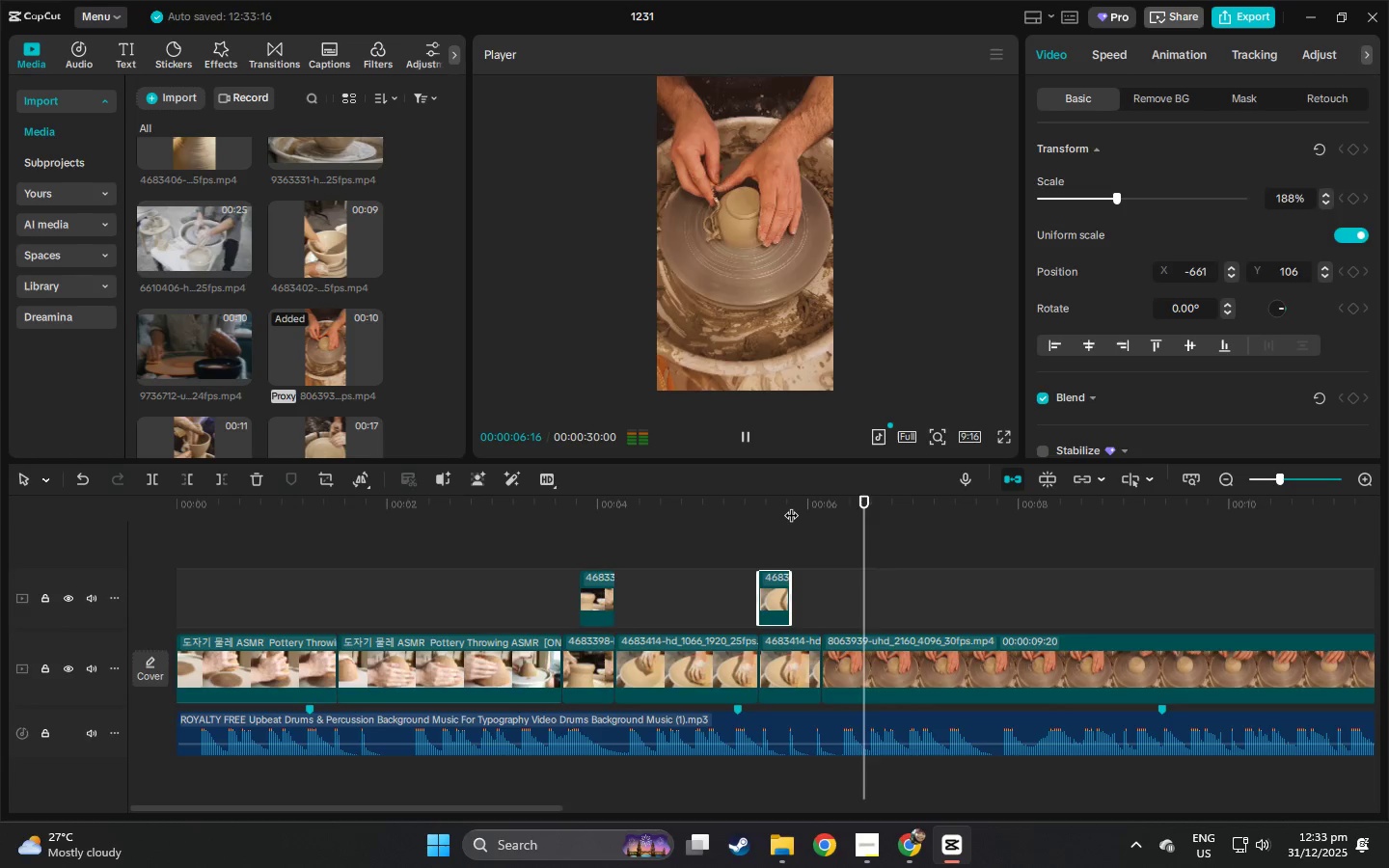 
key(Space)
 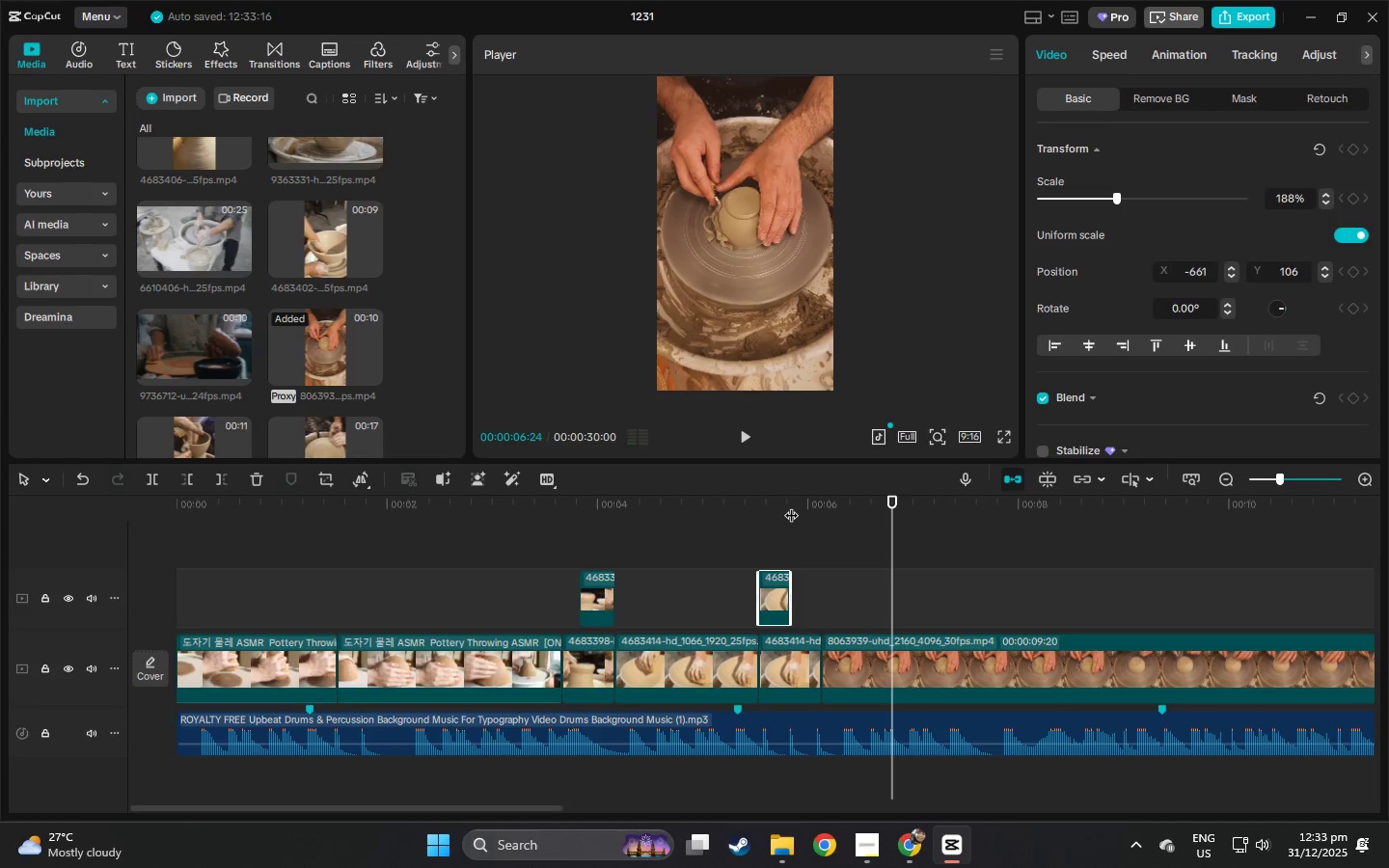 
left_click([791, 505])
 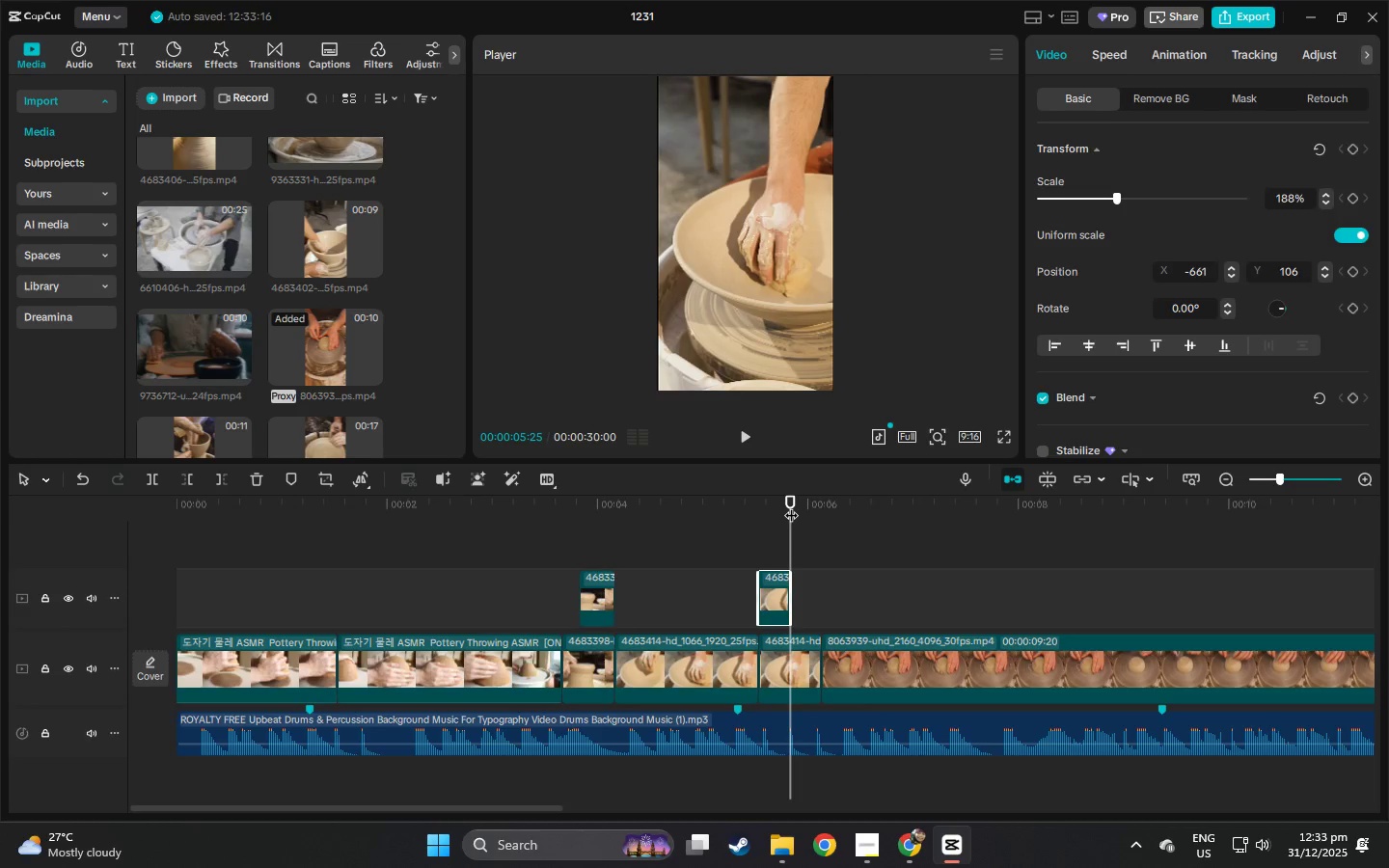 
key(Space)
 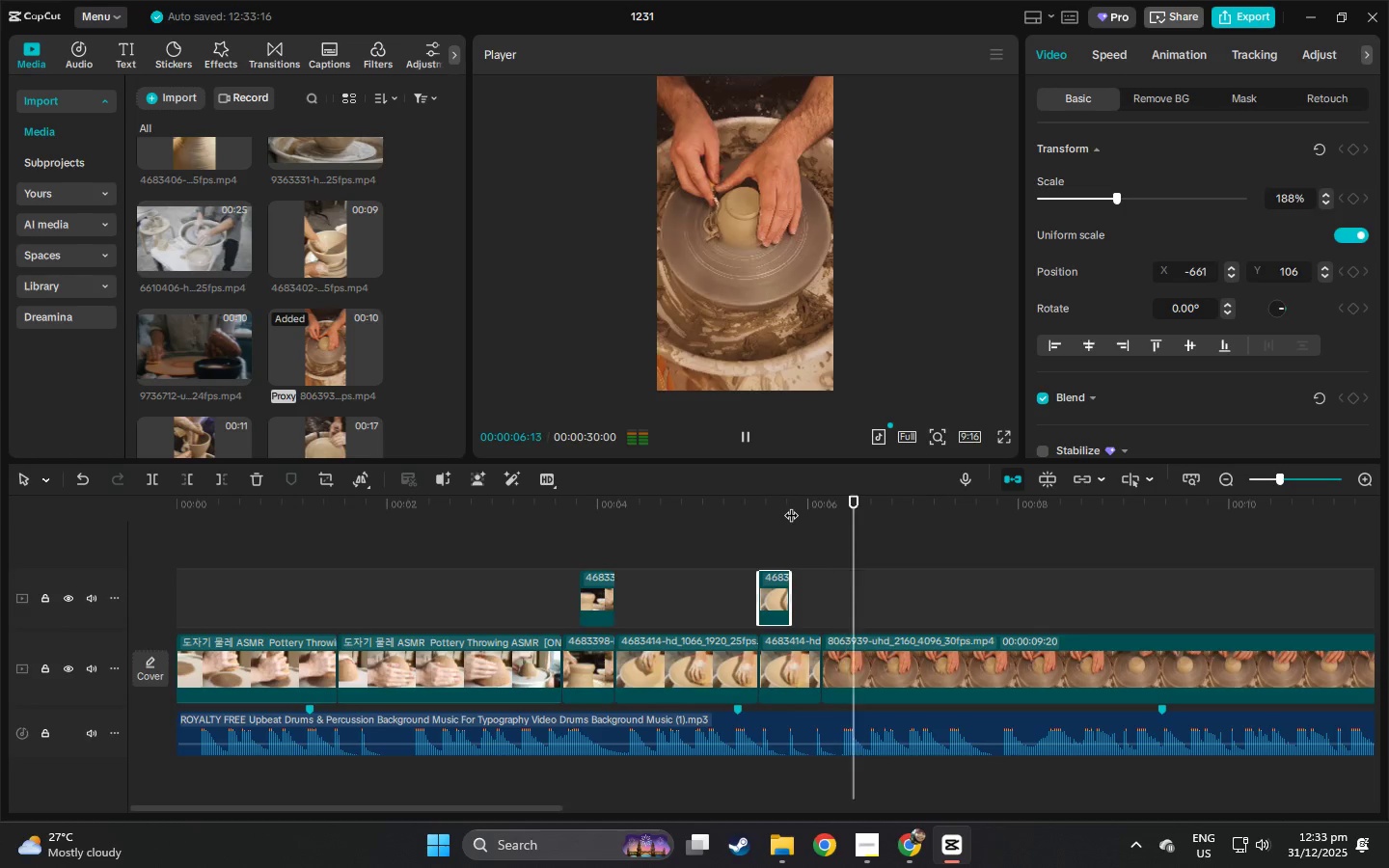 
key(Space)
 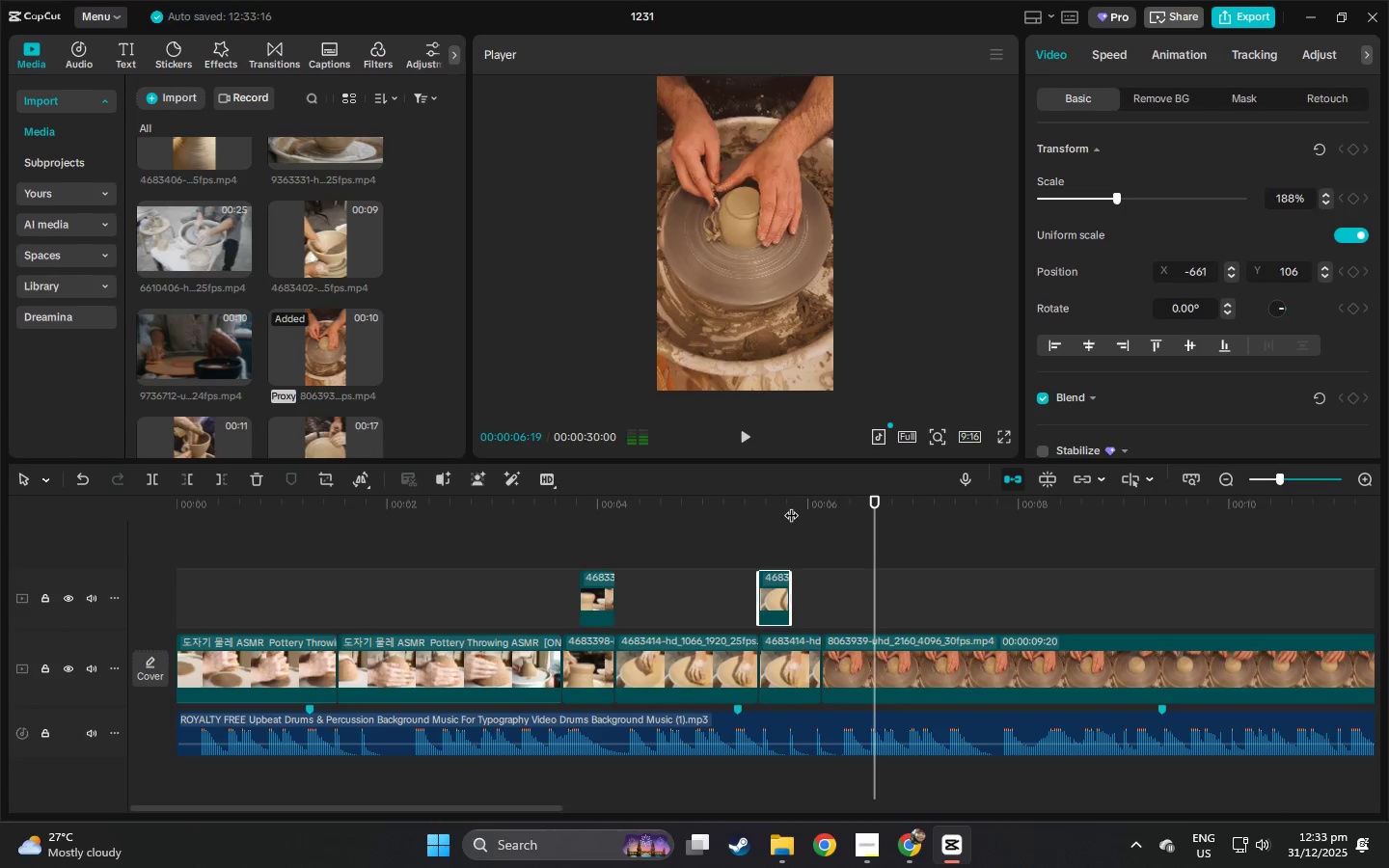 
left_click([791, 505])
 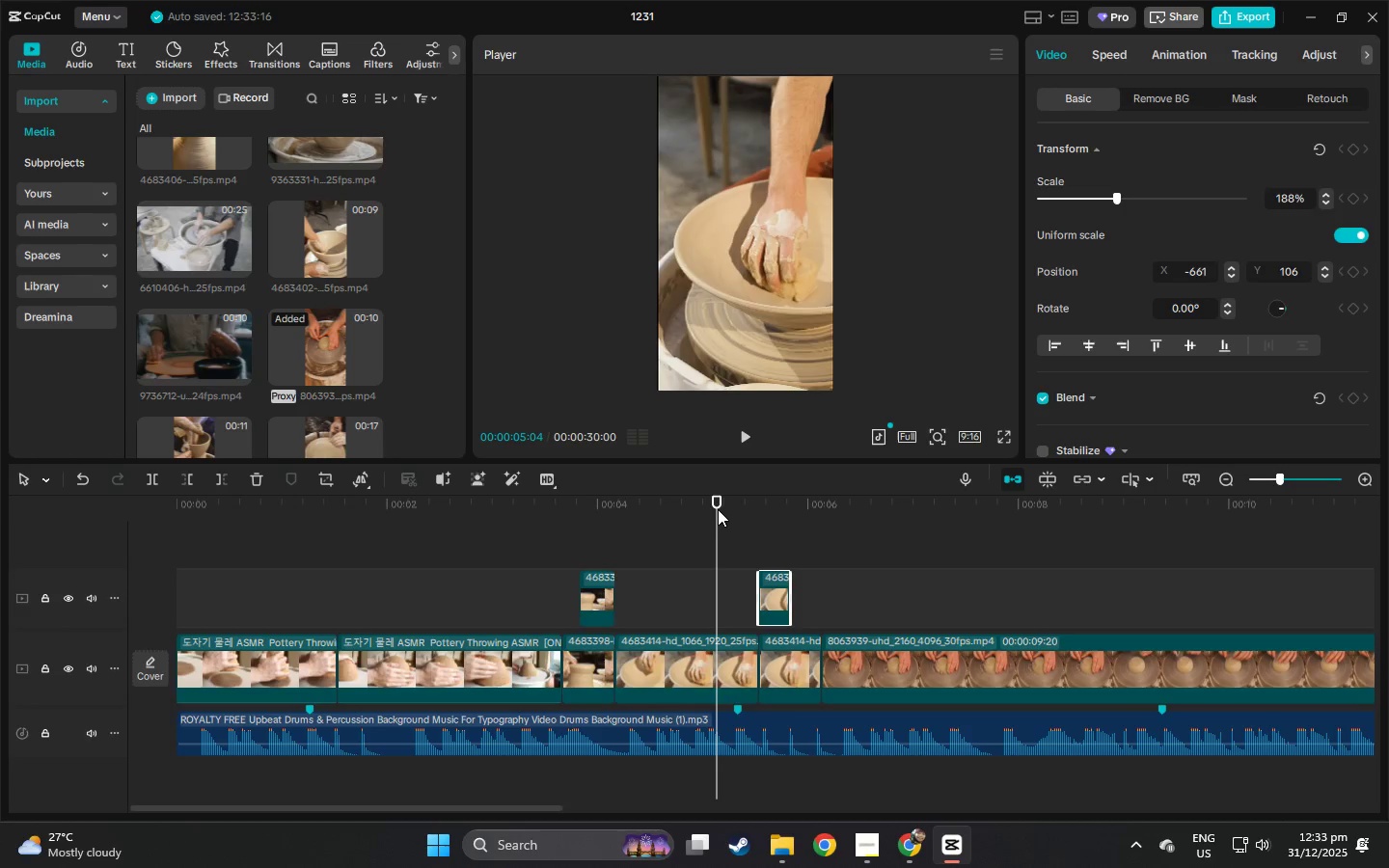 
key(Space)
 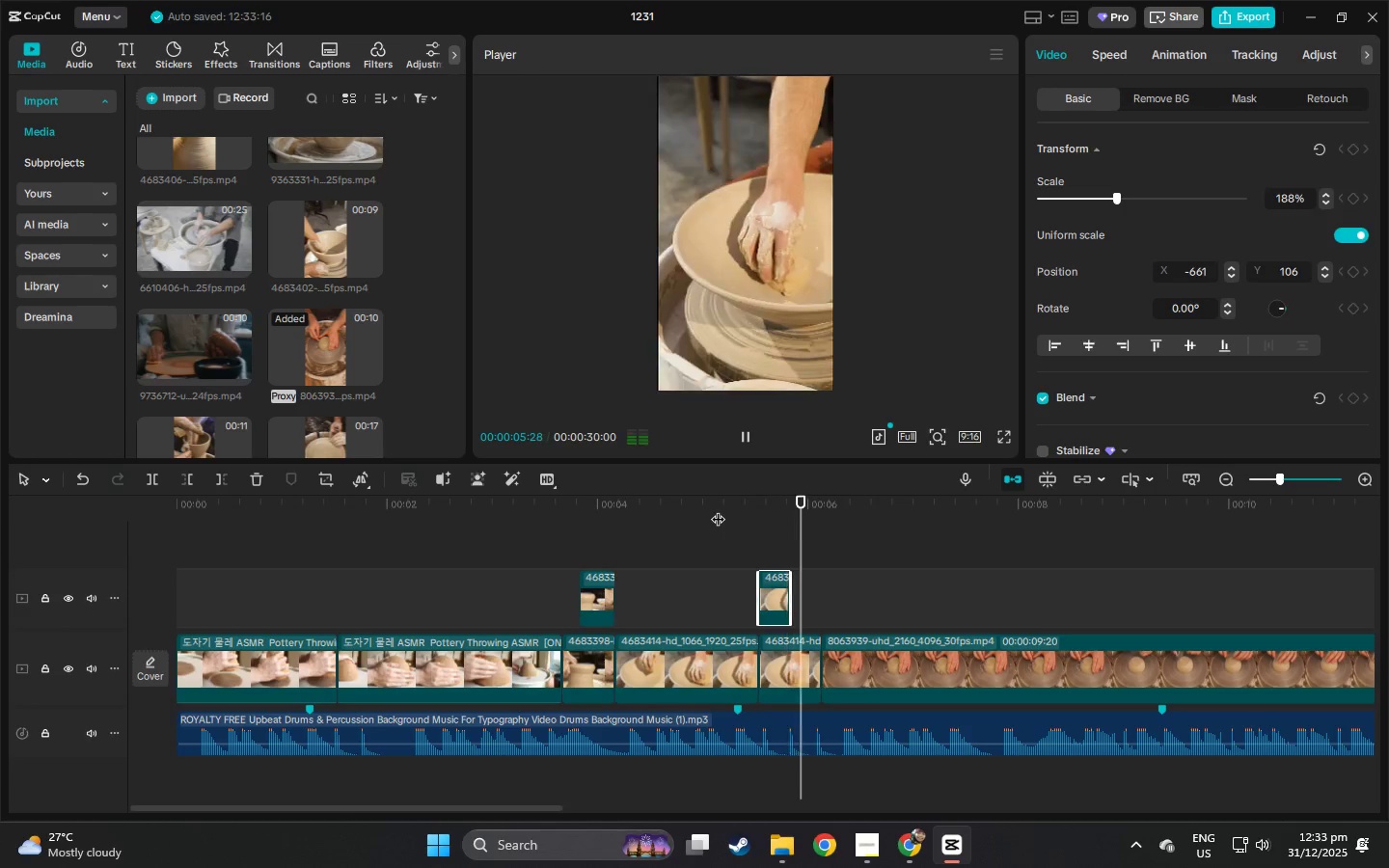 
key(Space)
 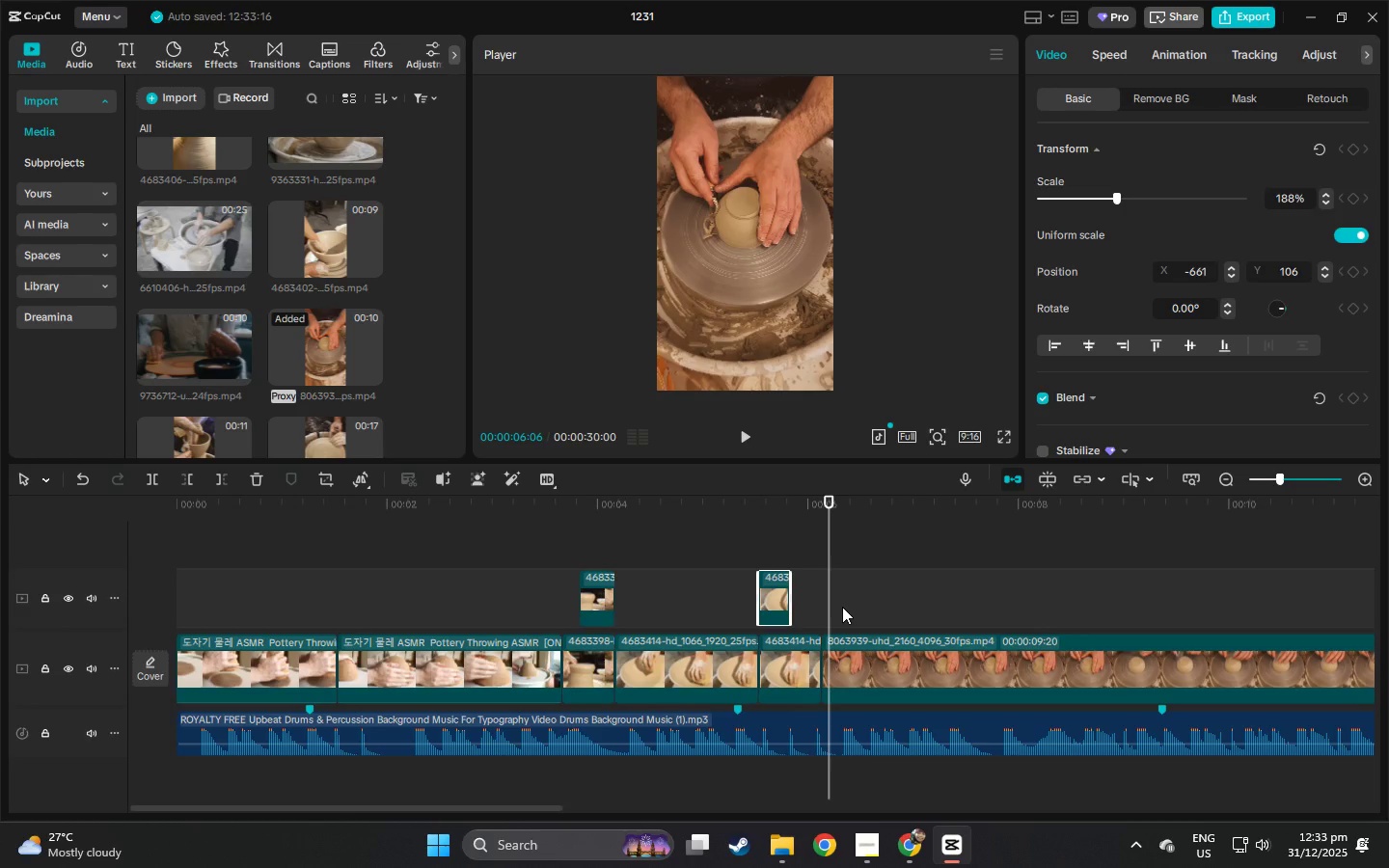 
key(Control+B)
 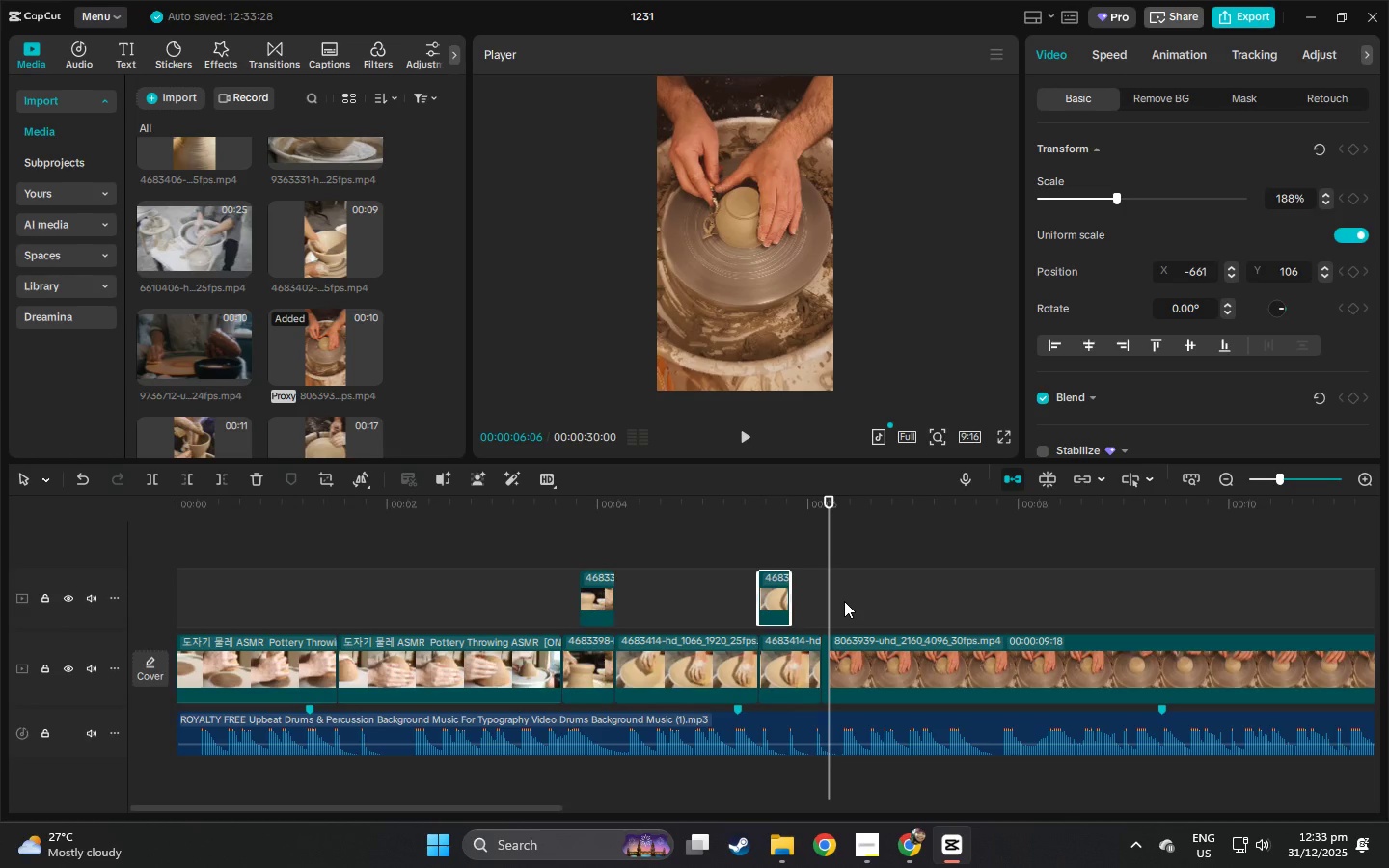 
key(Space)
 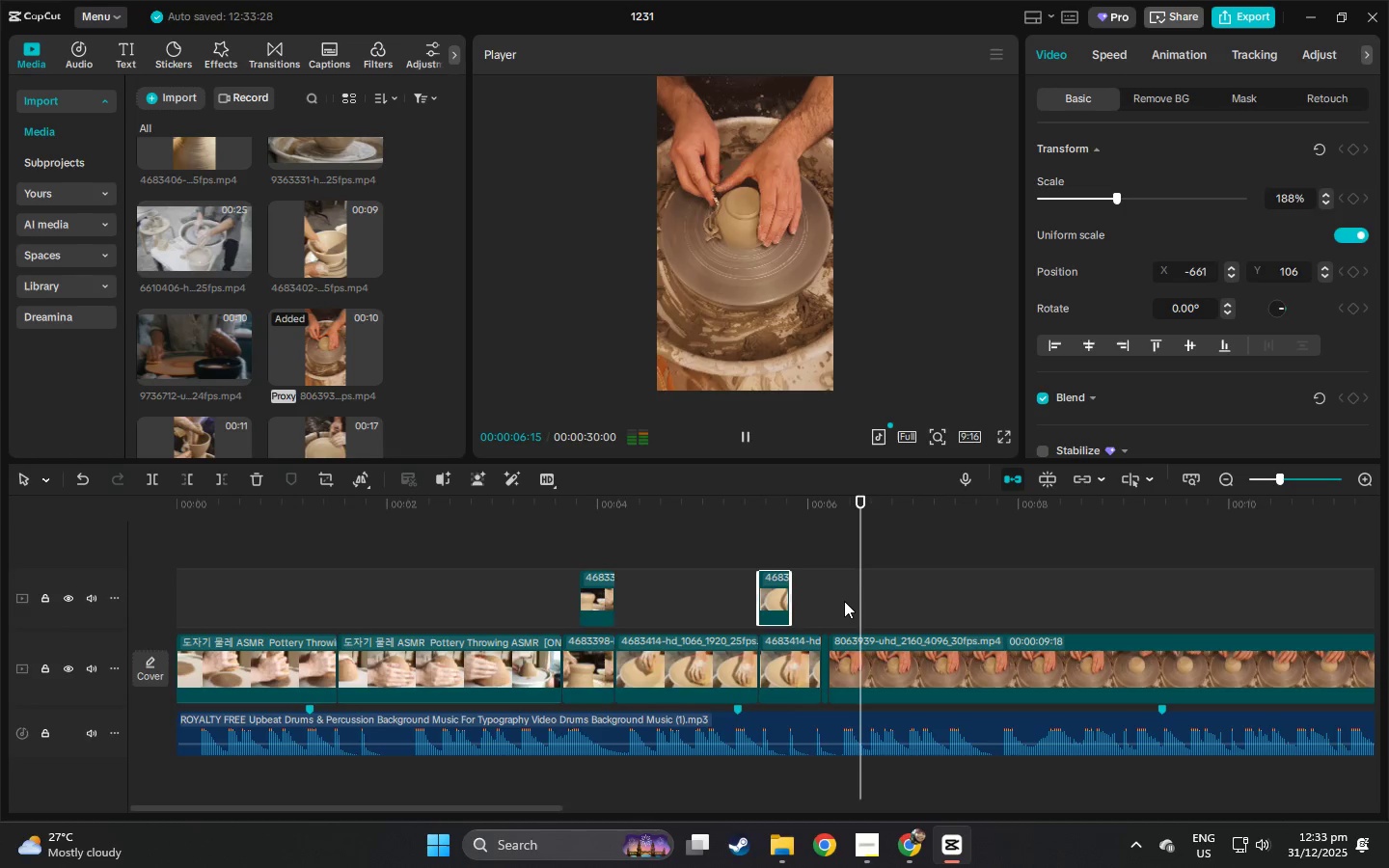 
key(Space)
 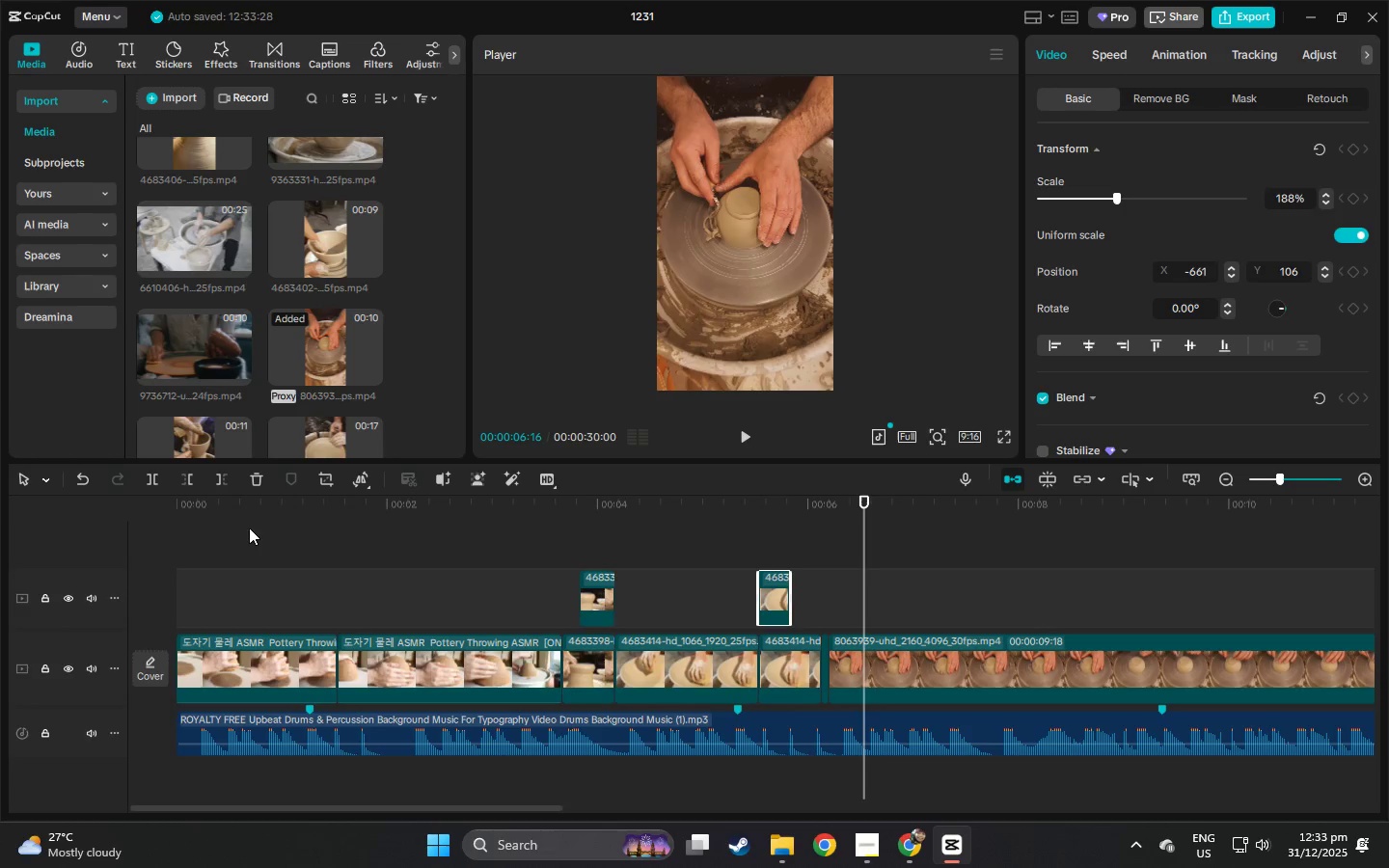 
left_click_drag(start_coordinate=[195, 512], to_coordinate=[119, 508])
 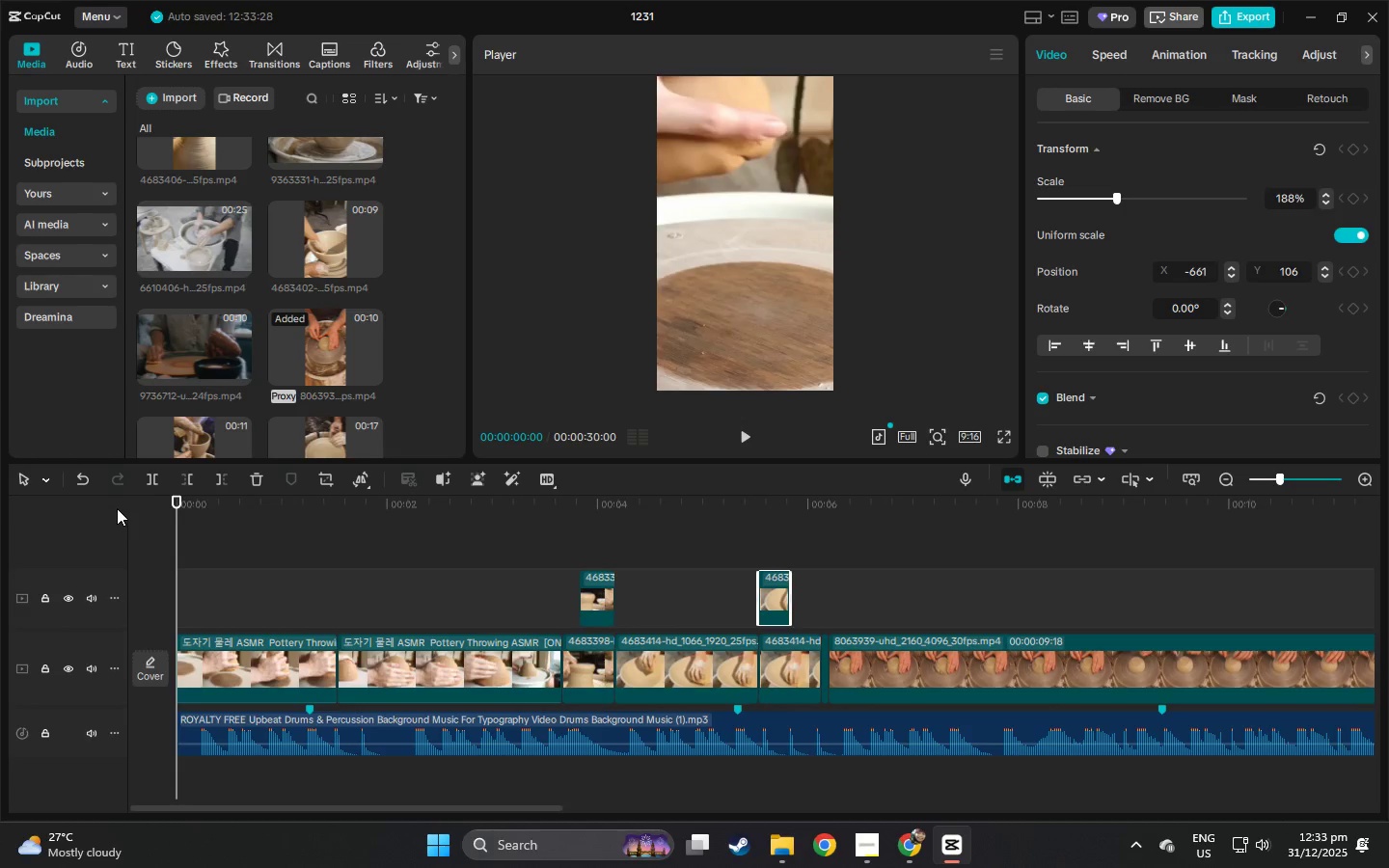 
key(Space)
 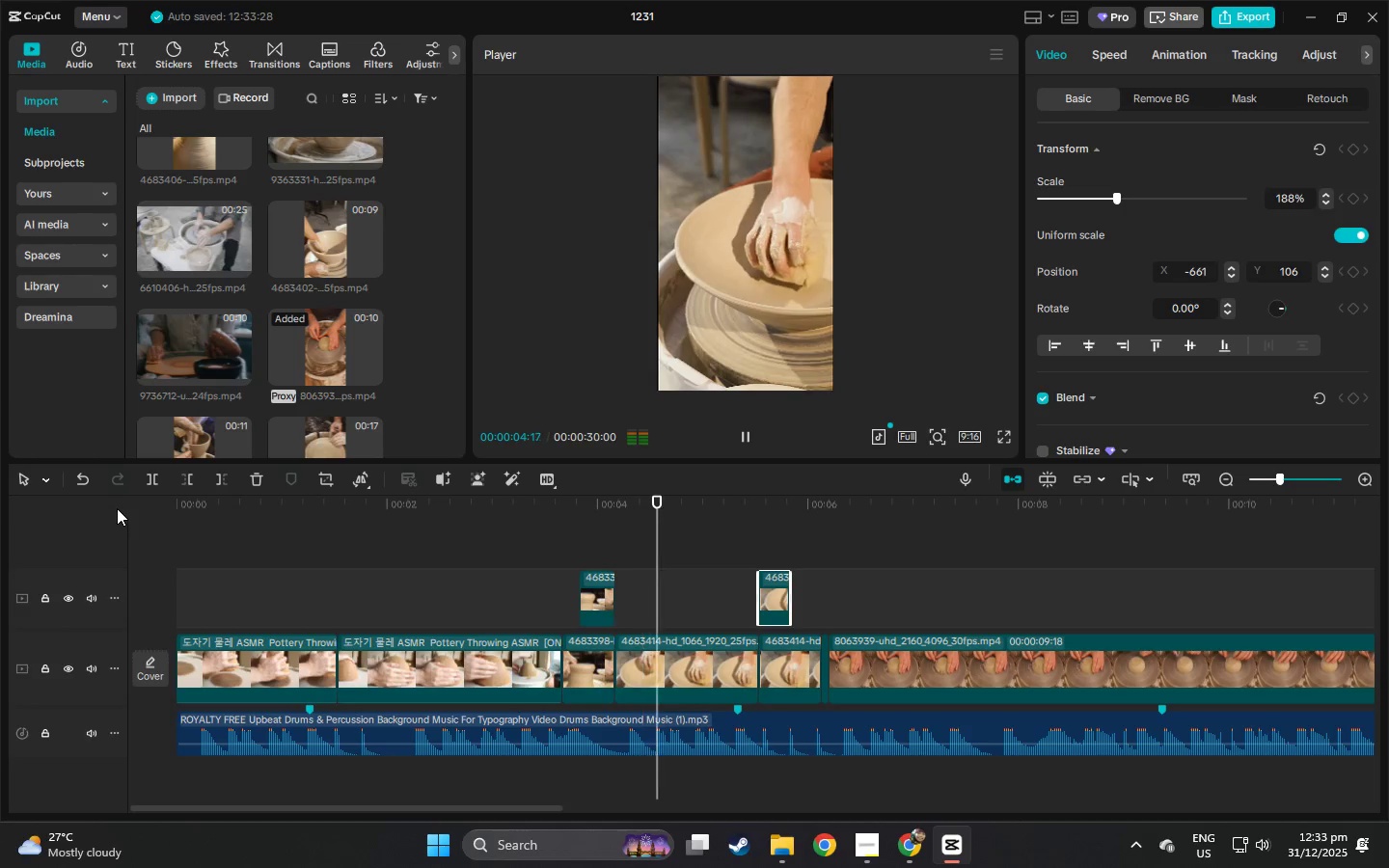 
wait(6.19)
 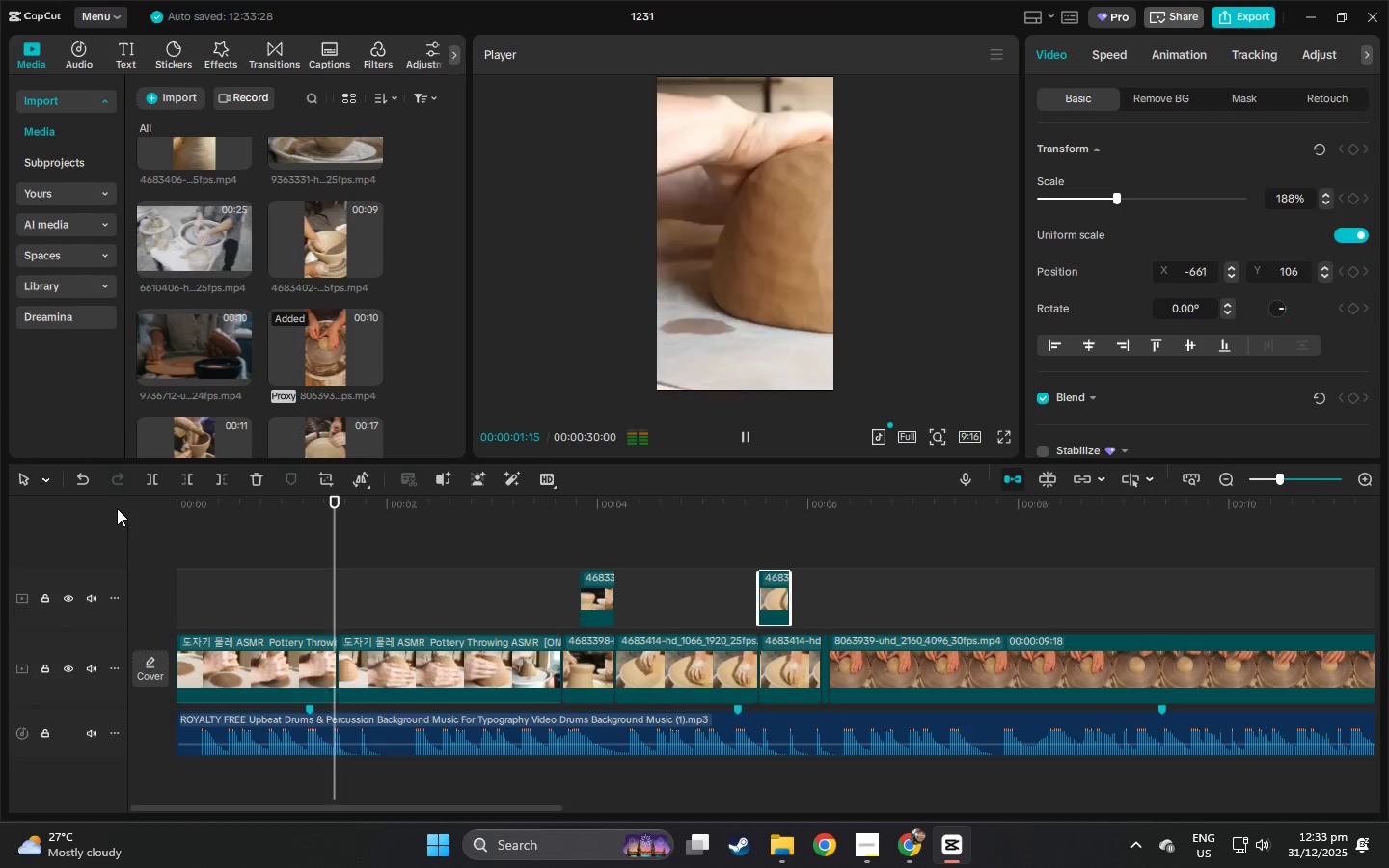 
key(Space)
 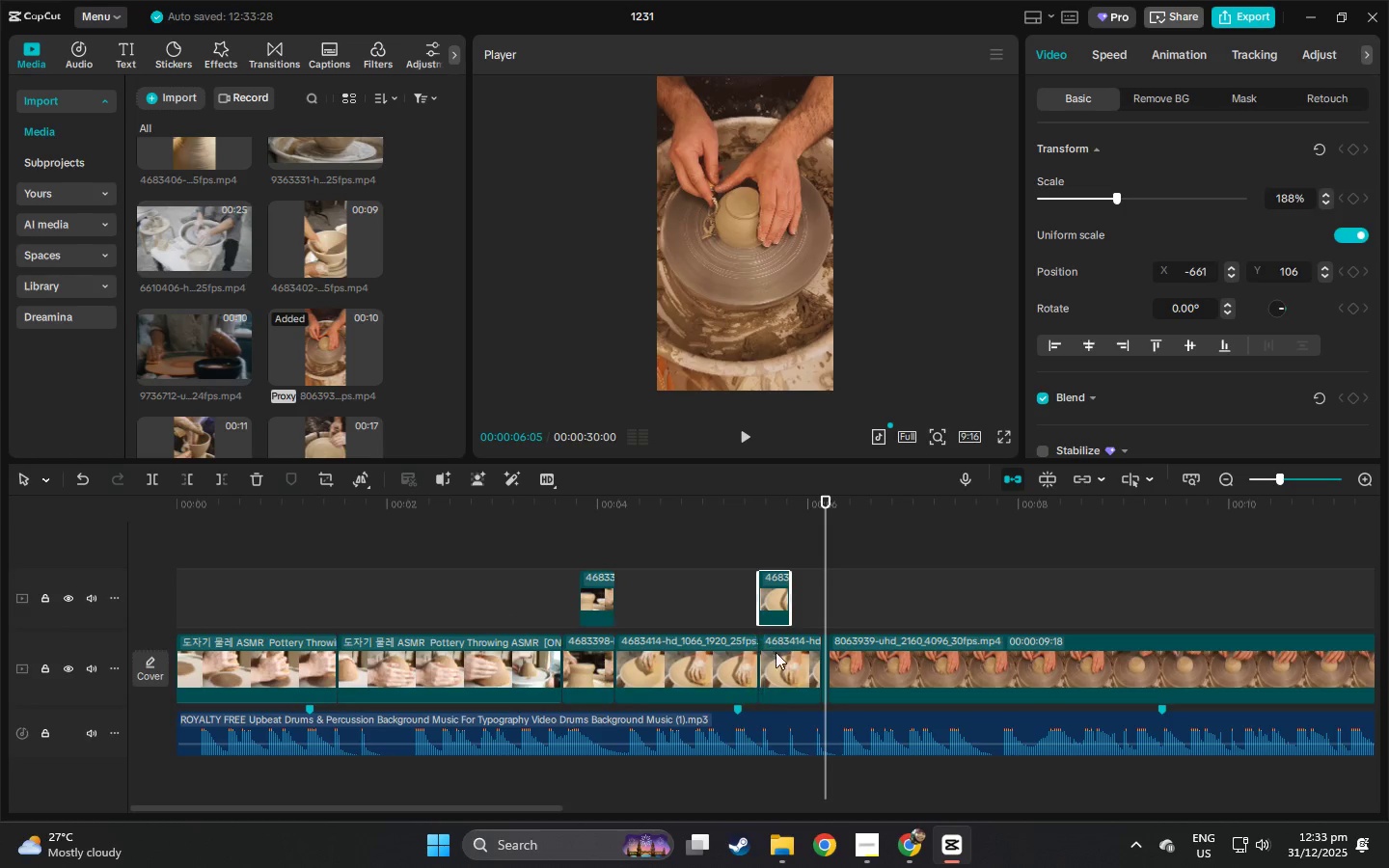 
key(Control+ControlLeft)
 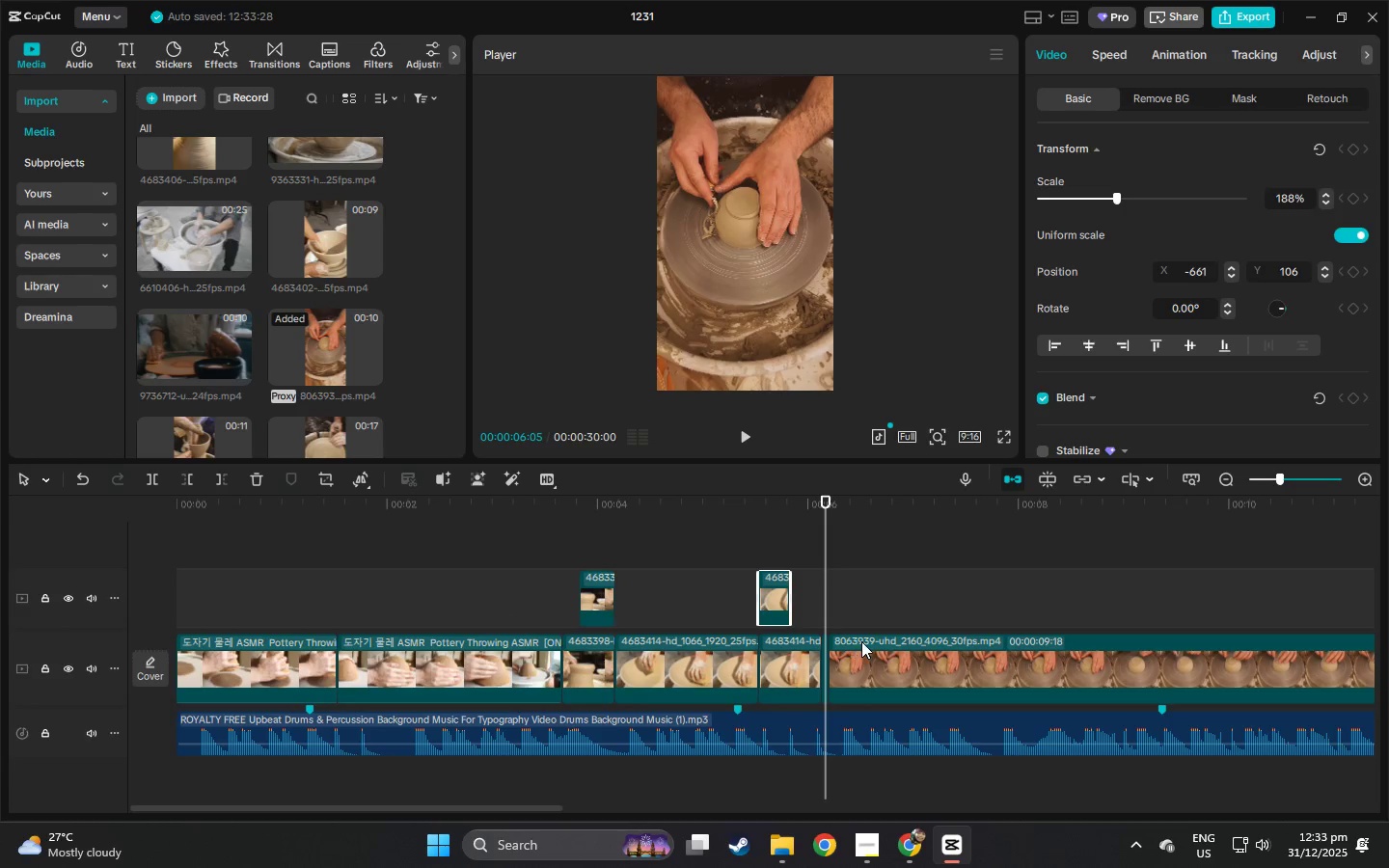 
key(Control+Z)
 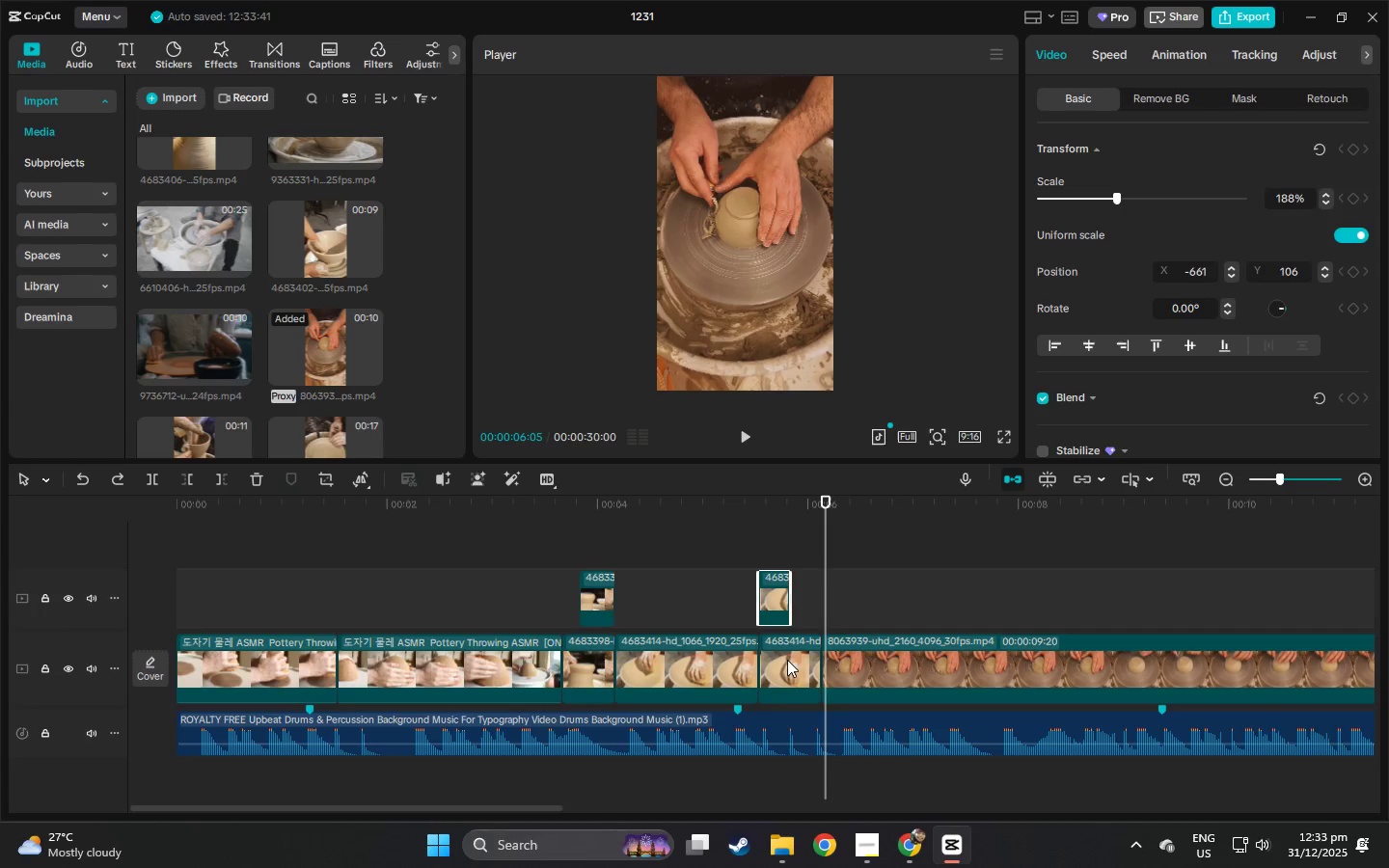 
left_click([783, 661])
 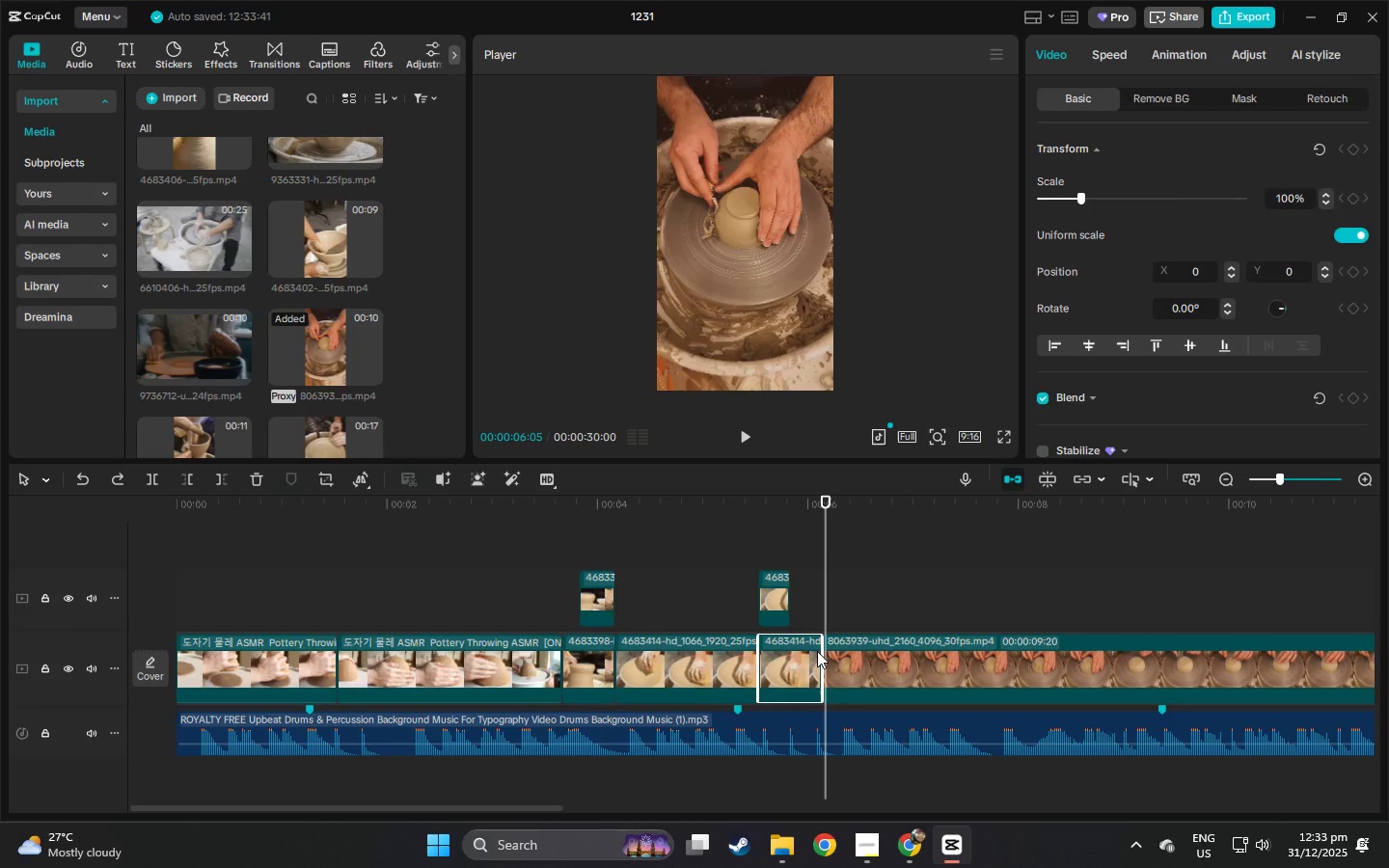 
left_click_drag(start_coordinate=[817, 651], to_coordinate=[825, 651])
 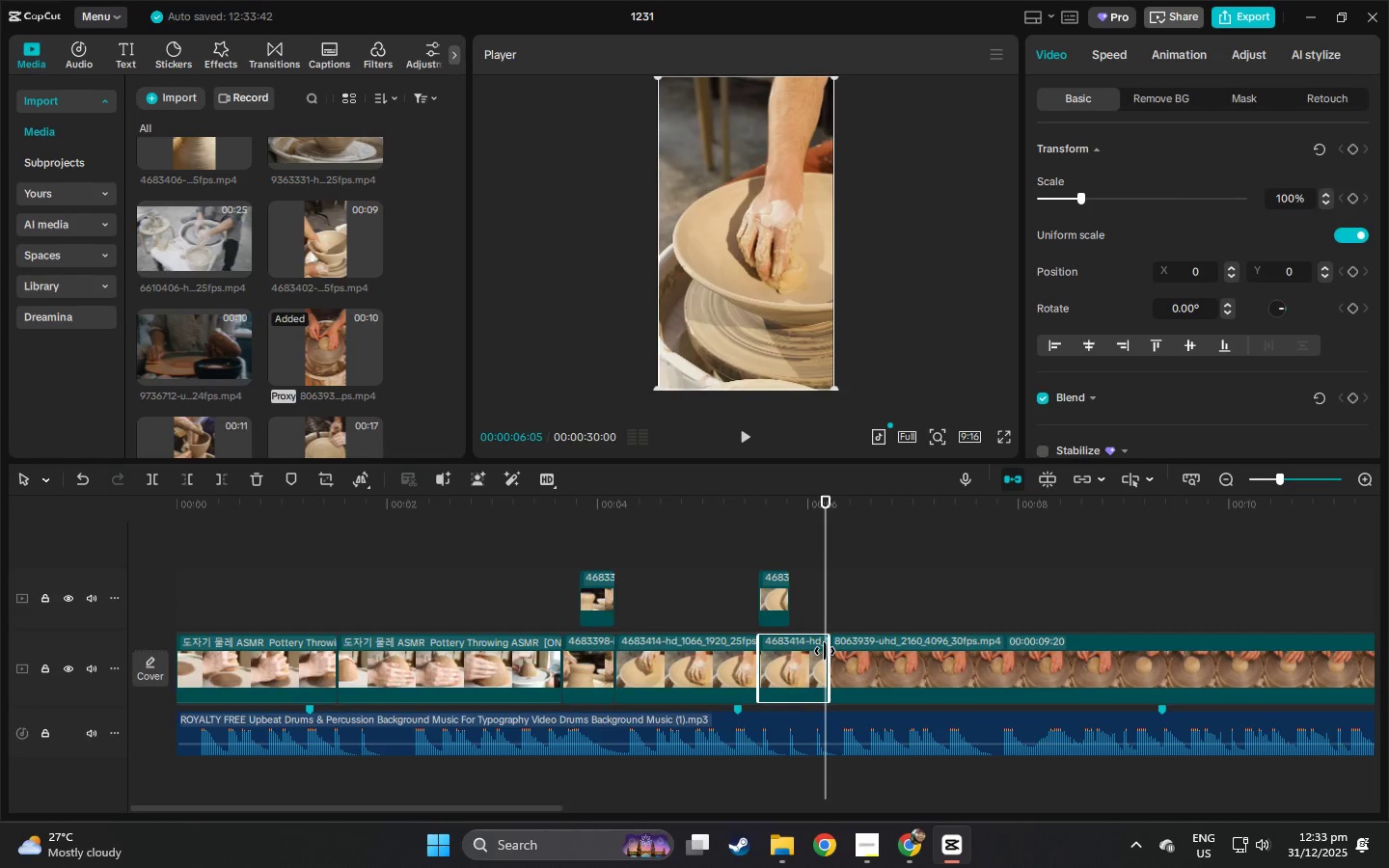 
left_click_drag(start_coordinate=[826, 651], to_coordinate=[849, 651])
 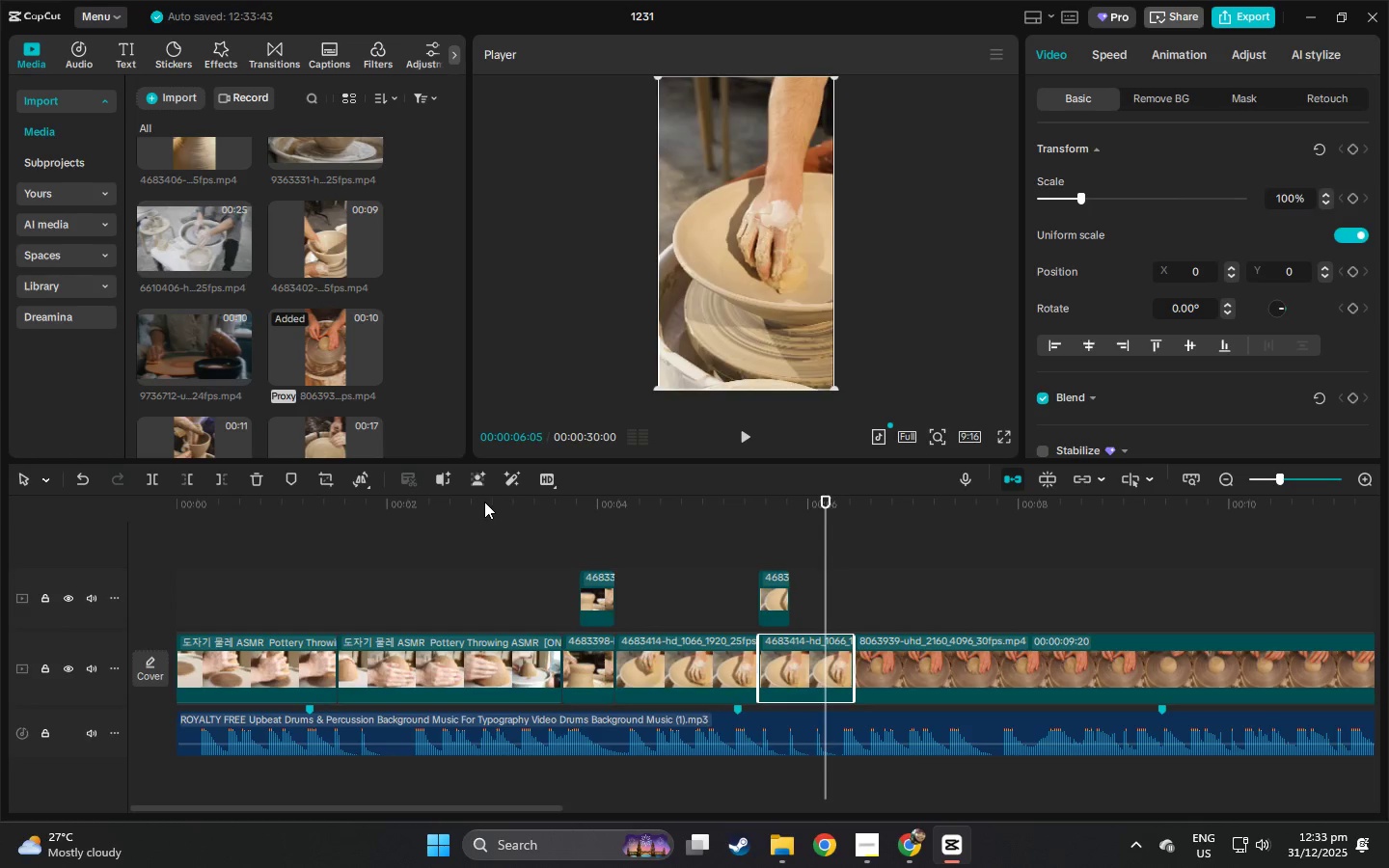 
left_click([484, 502])
 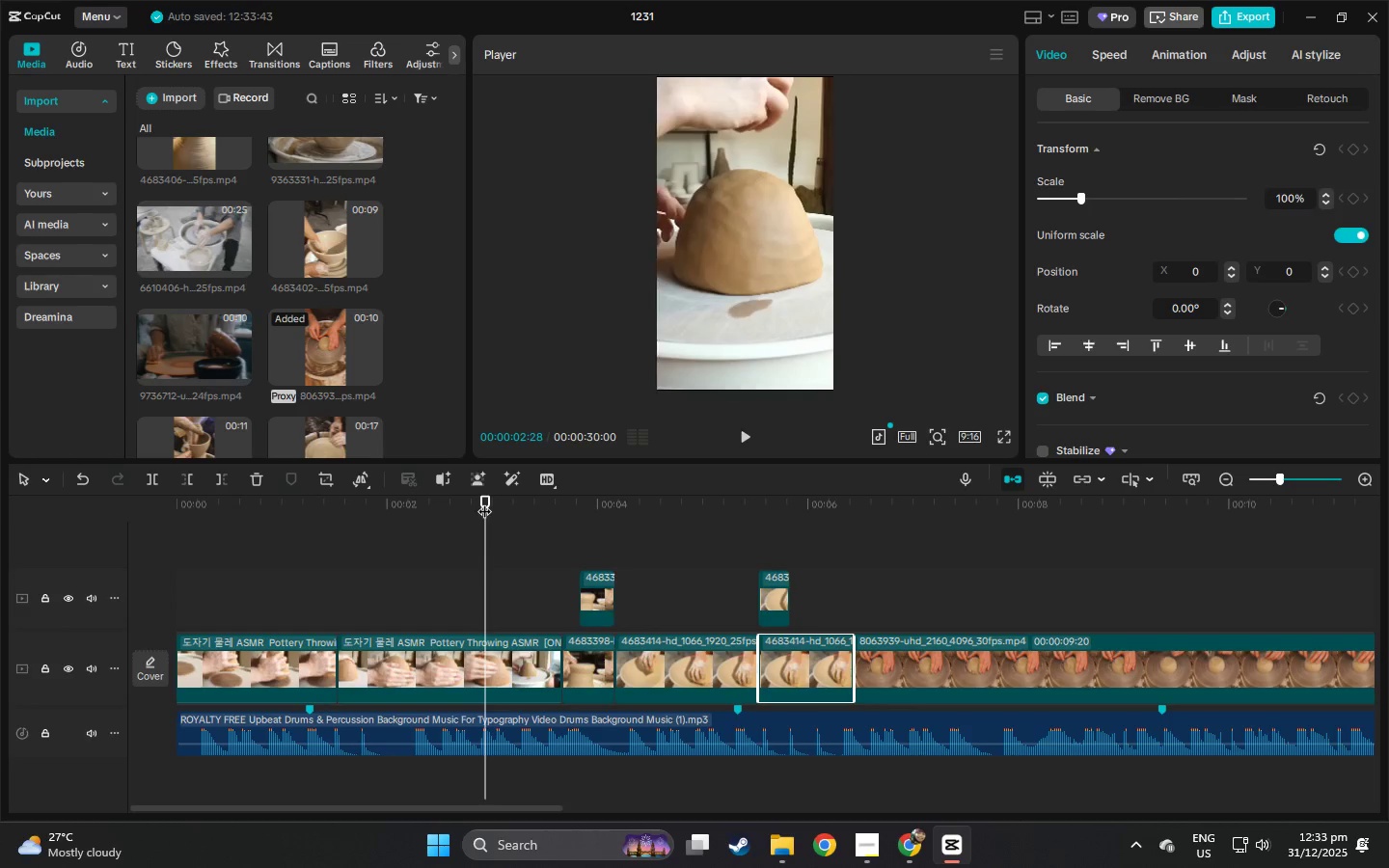 
key(Space)
 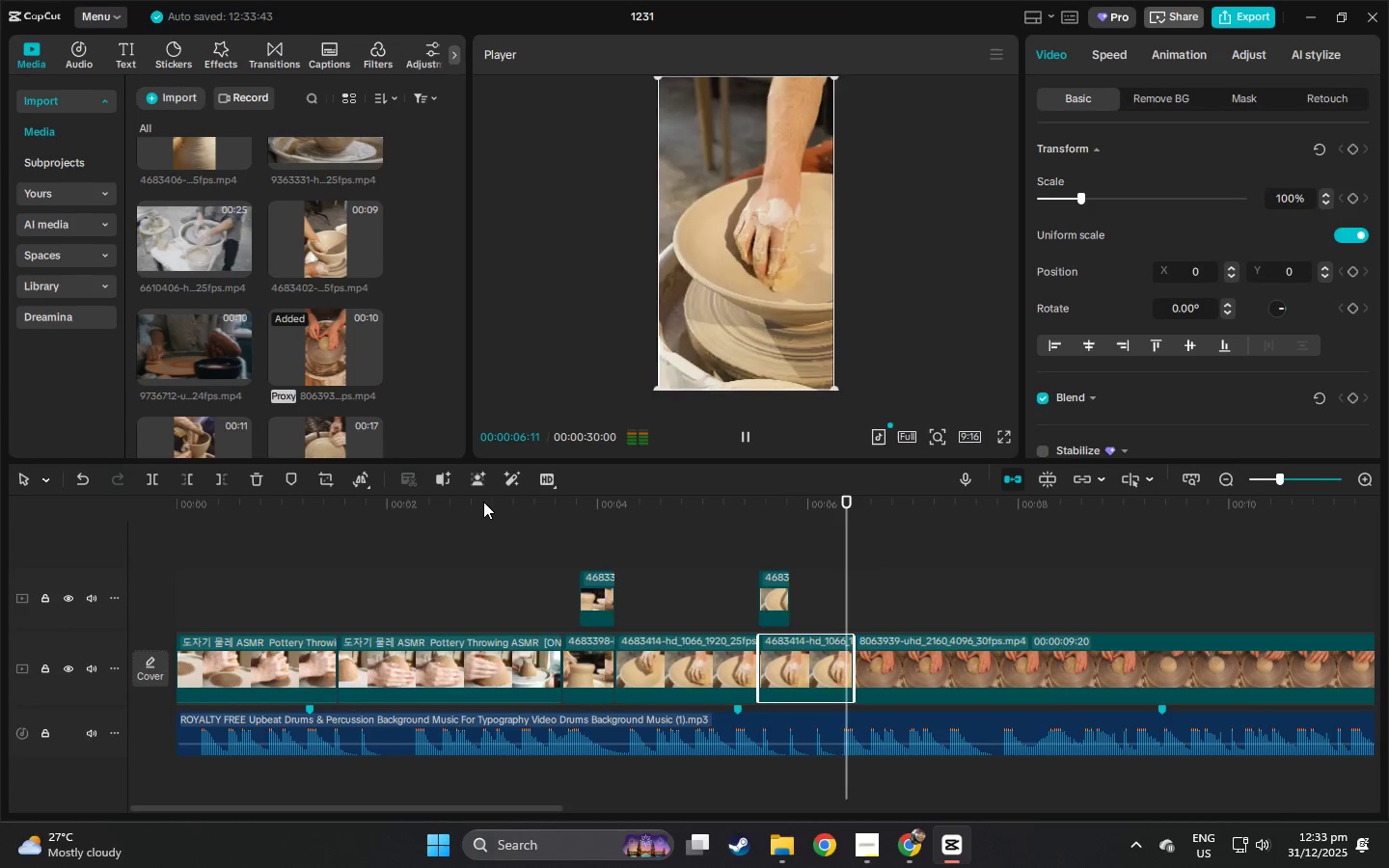 
key(Space)
 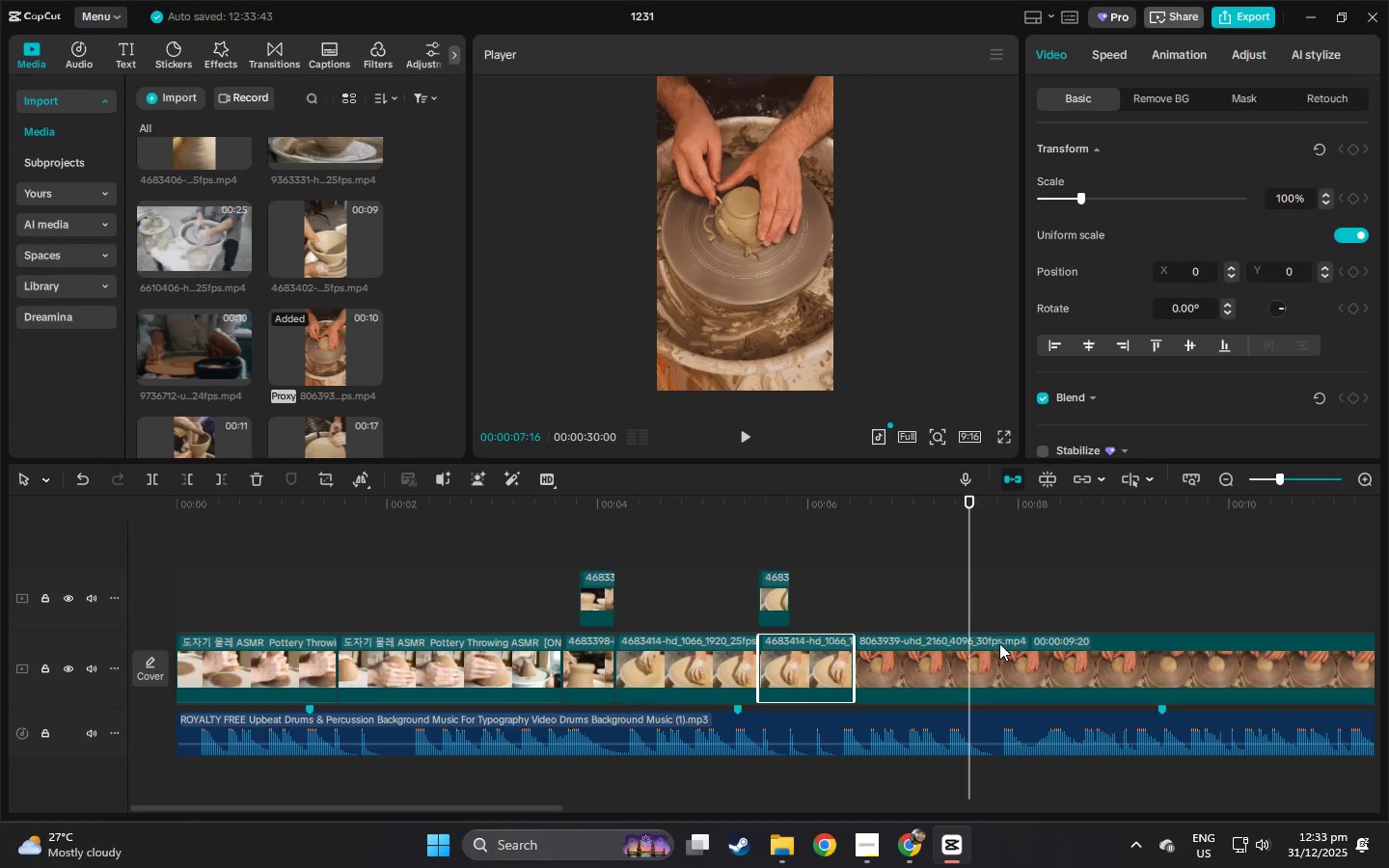 
key(Space)
 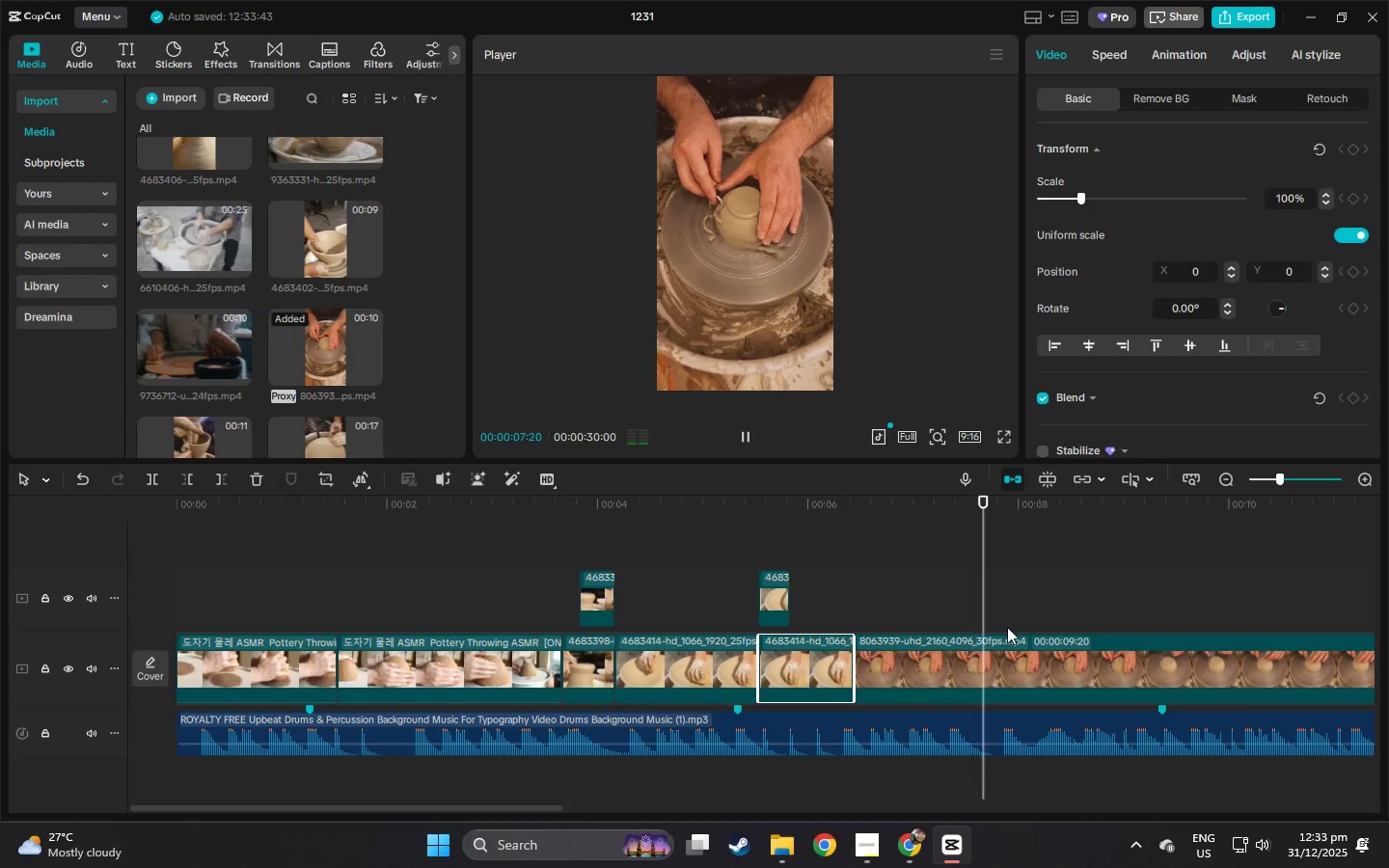 
key(Space)
 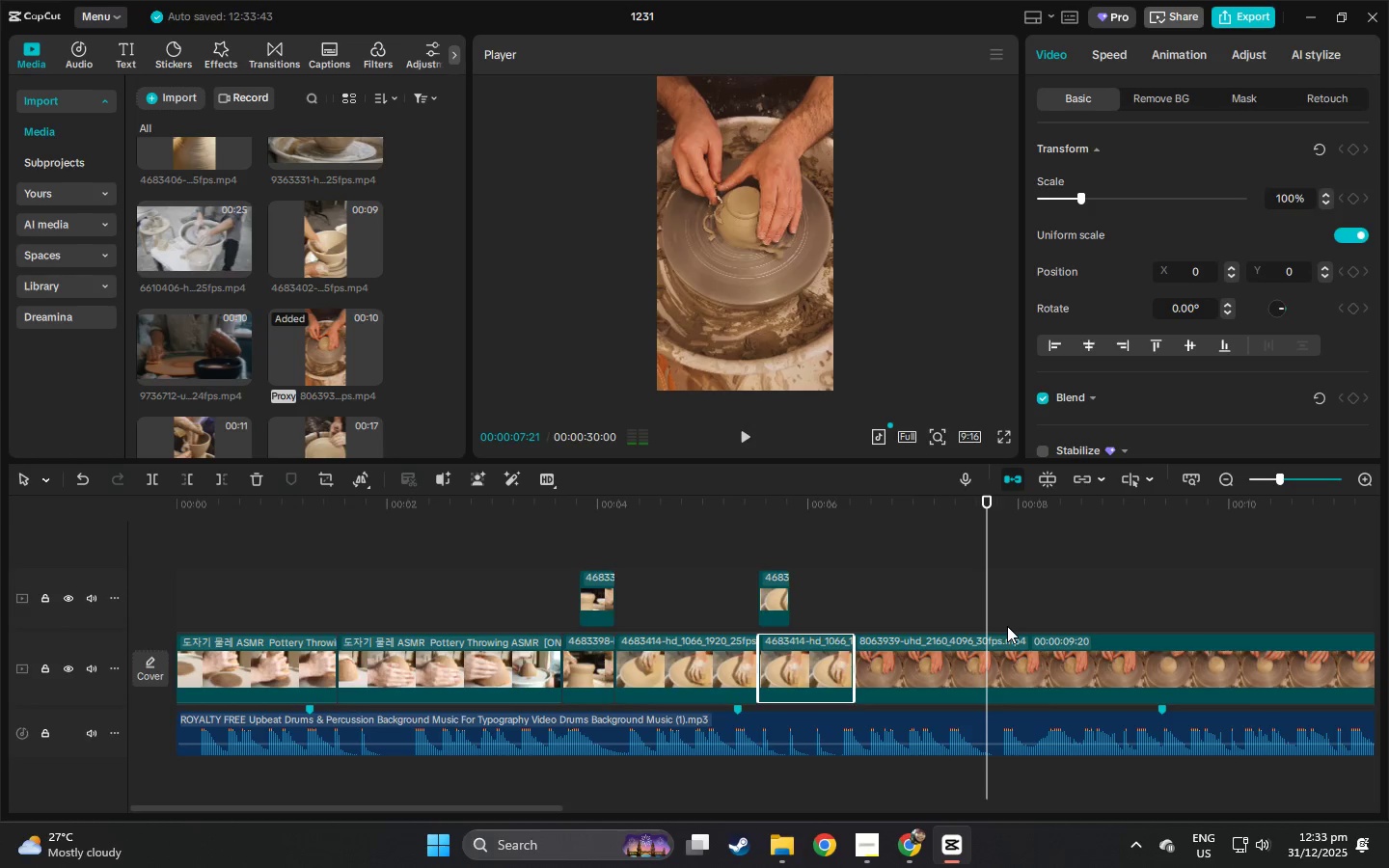 
key(Space)
 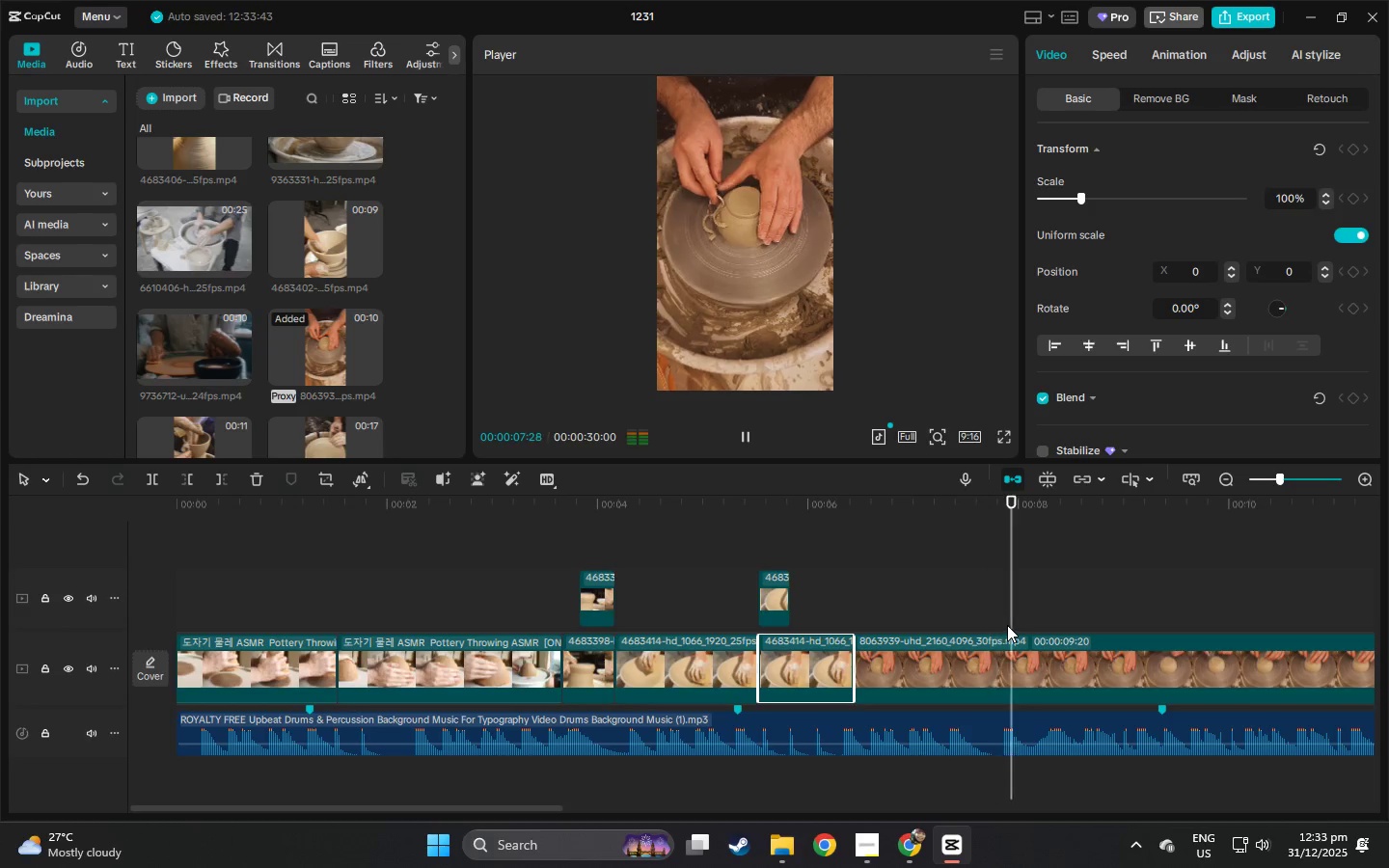 
key(Space)
 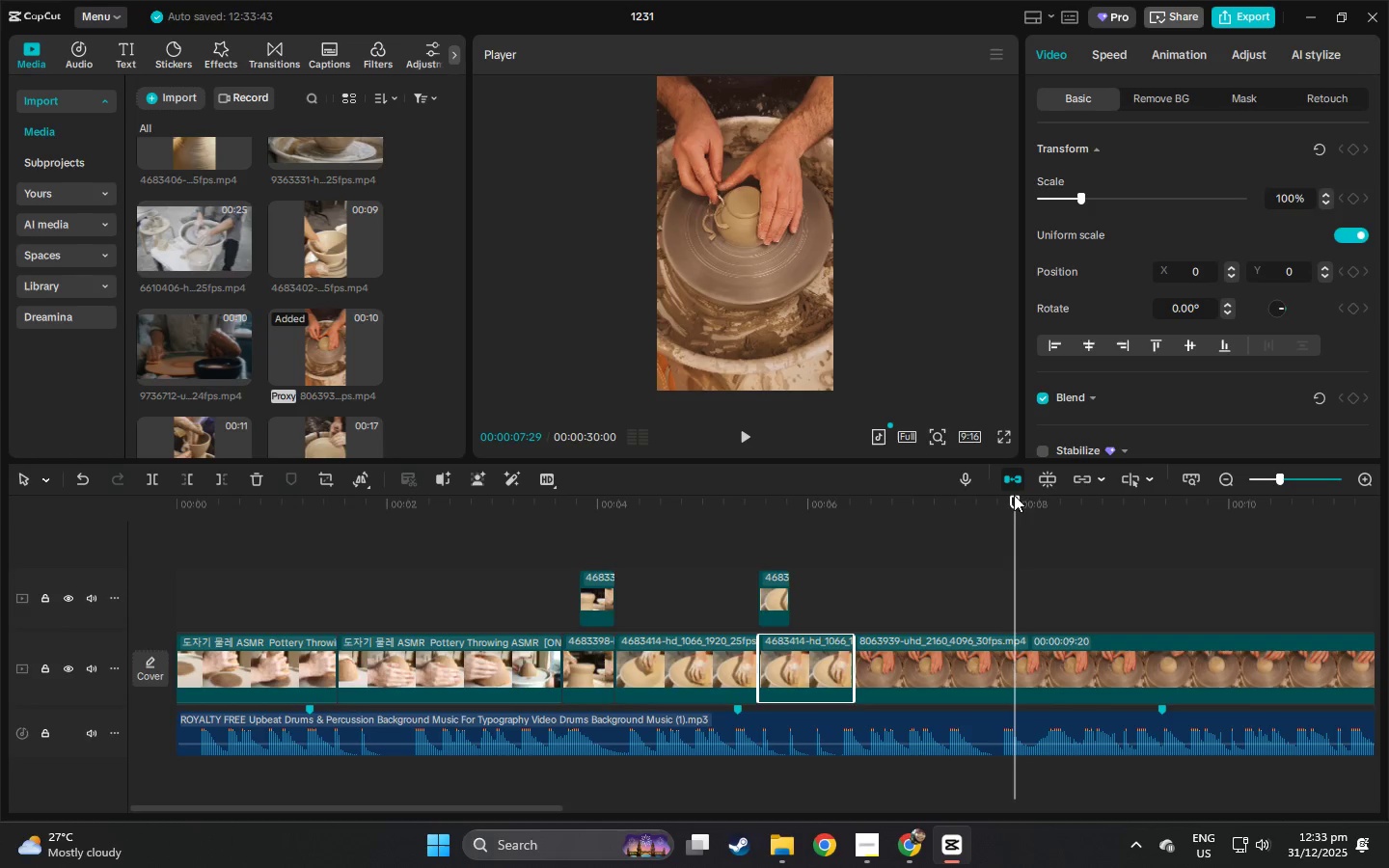 
left_click_drag(start_coordinate=[1012, 495], to_coordinate=[1001, 498])
 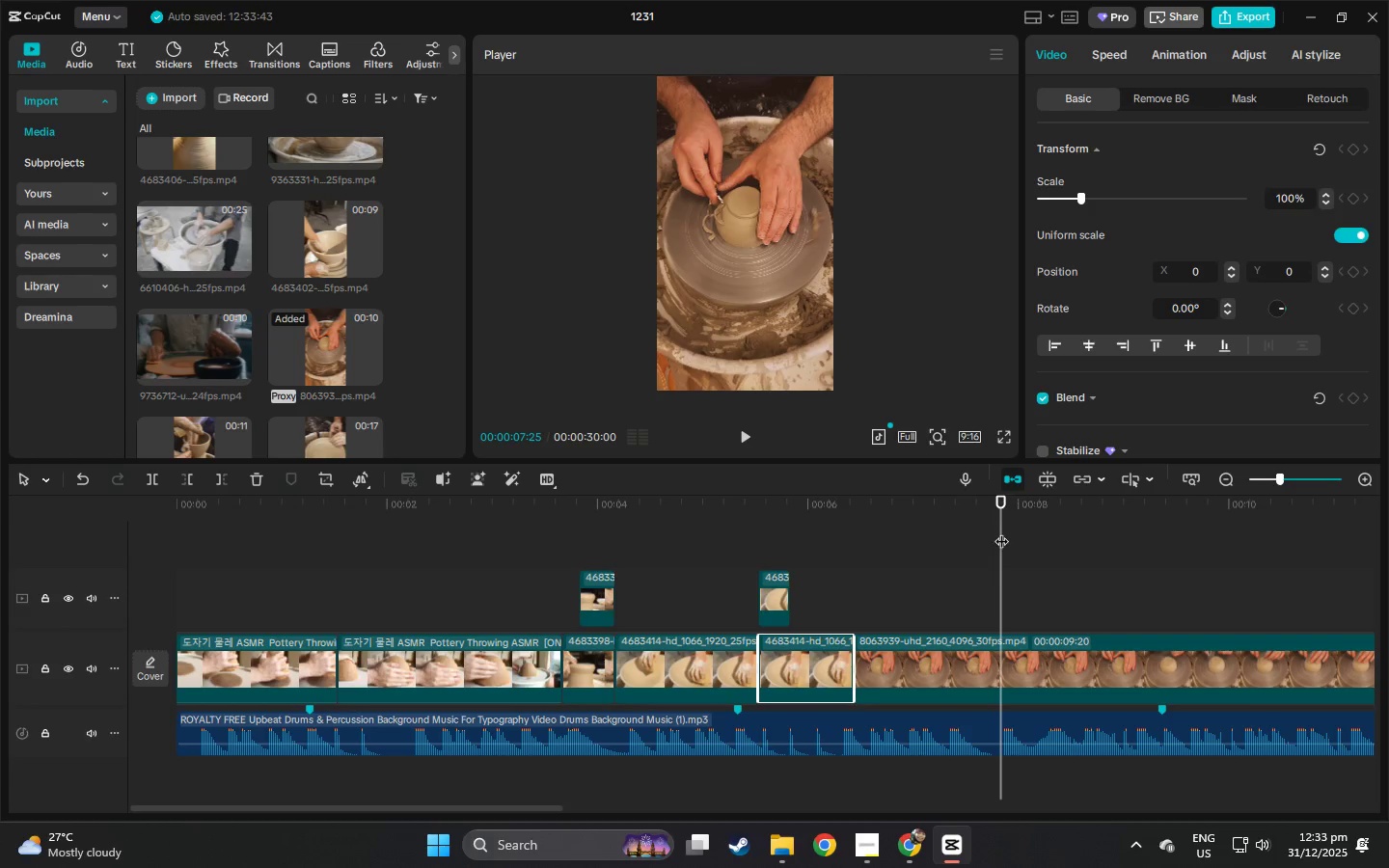 
key(Control+ControlLeft)
 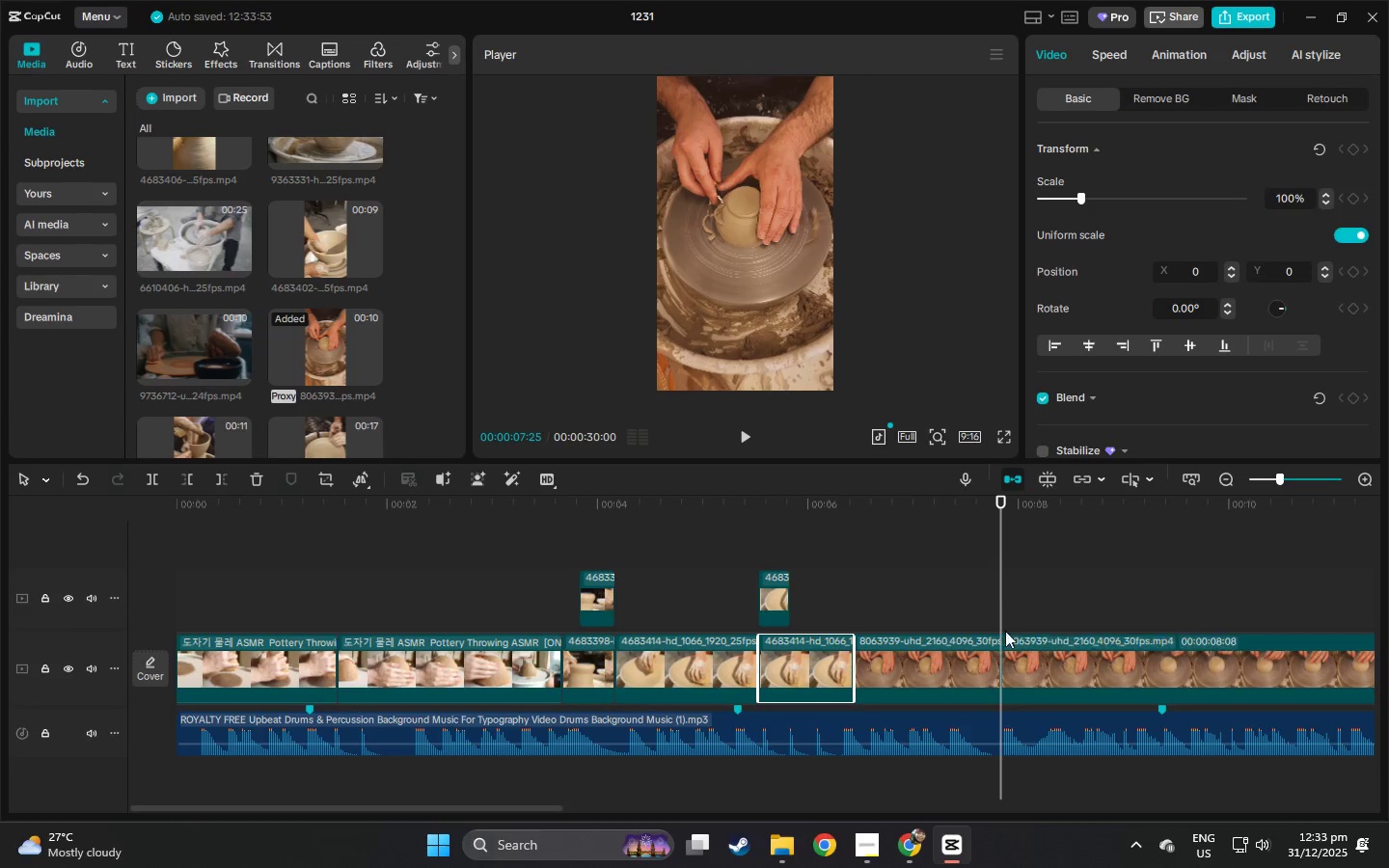 
key(Control+B)
 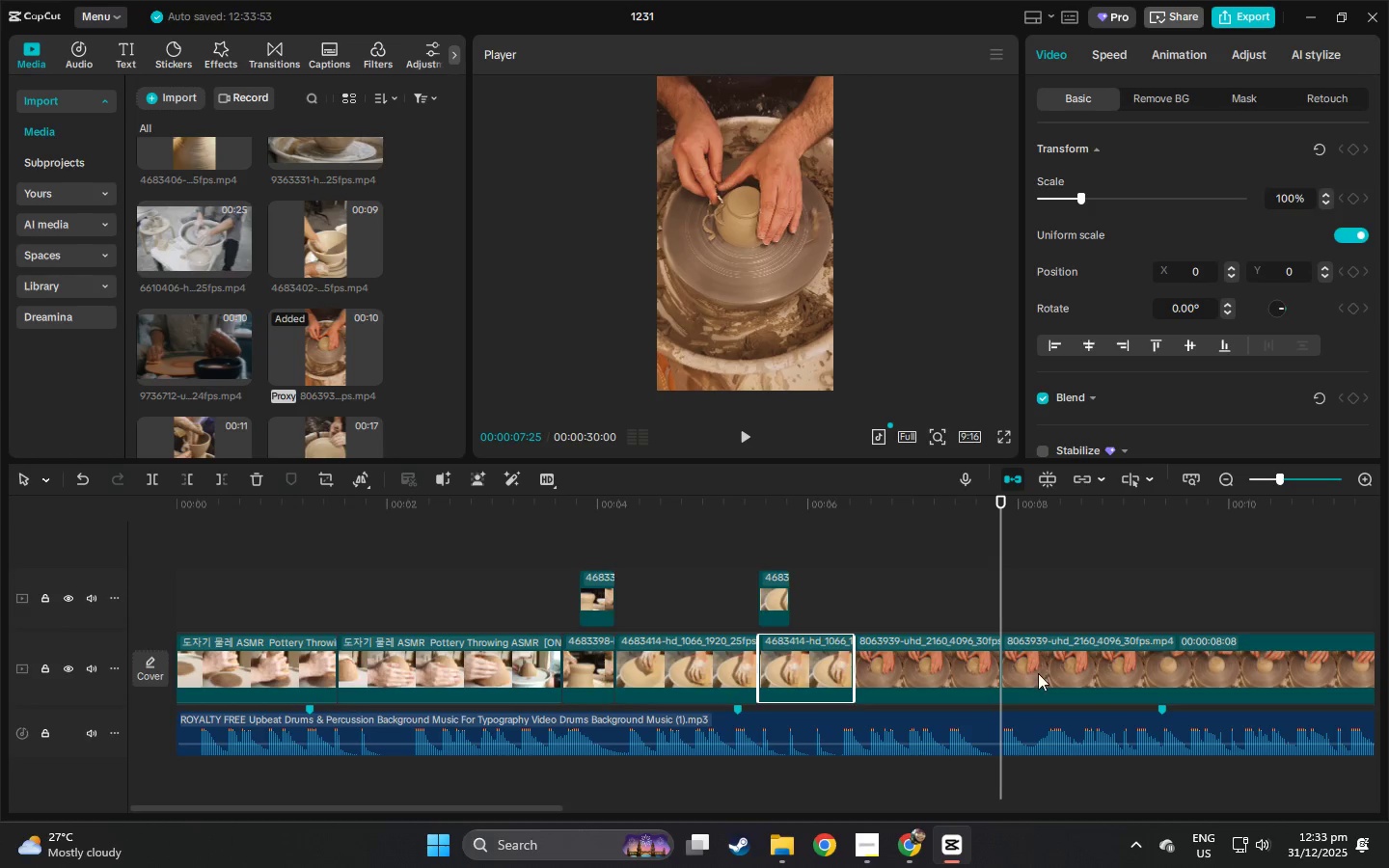 
left_click([1038, 673])
 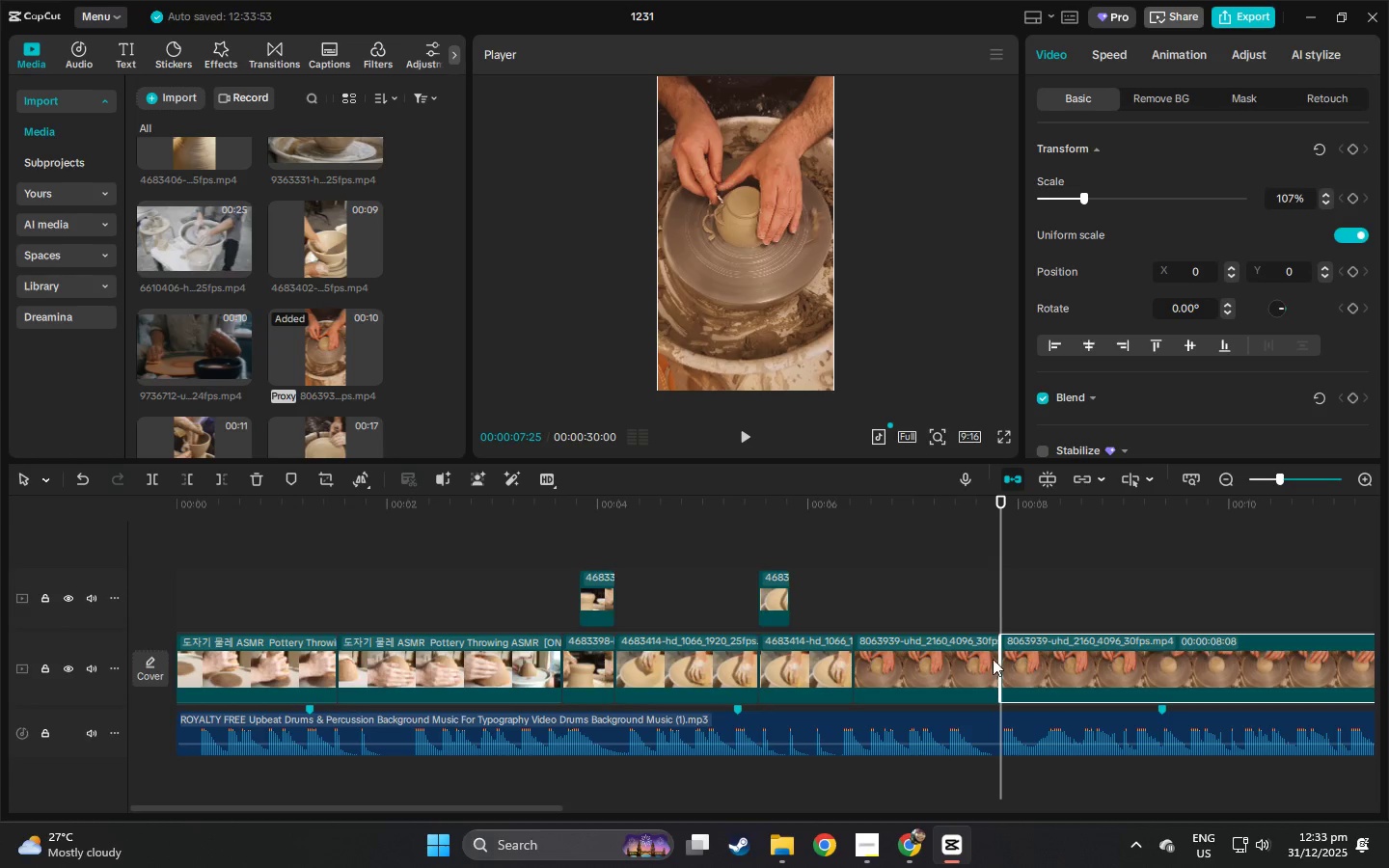 
left_click([963, 655])
 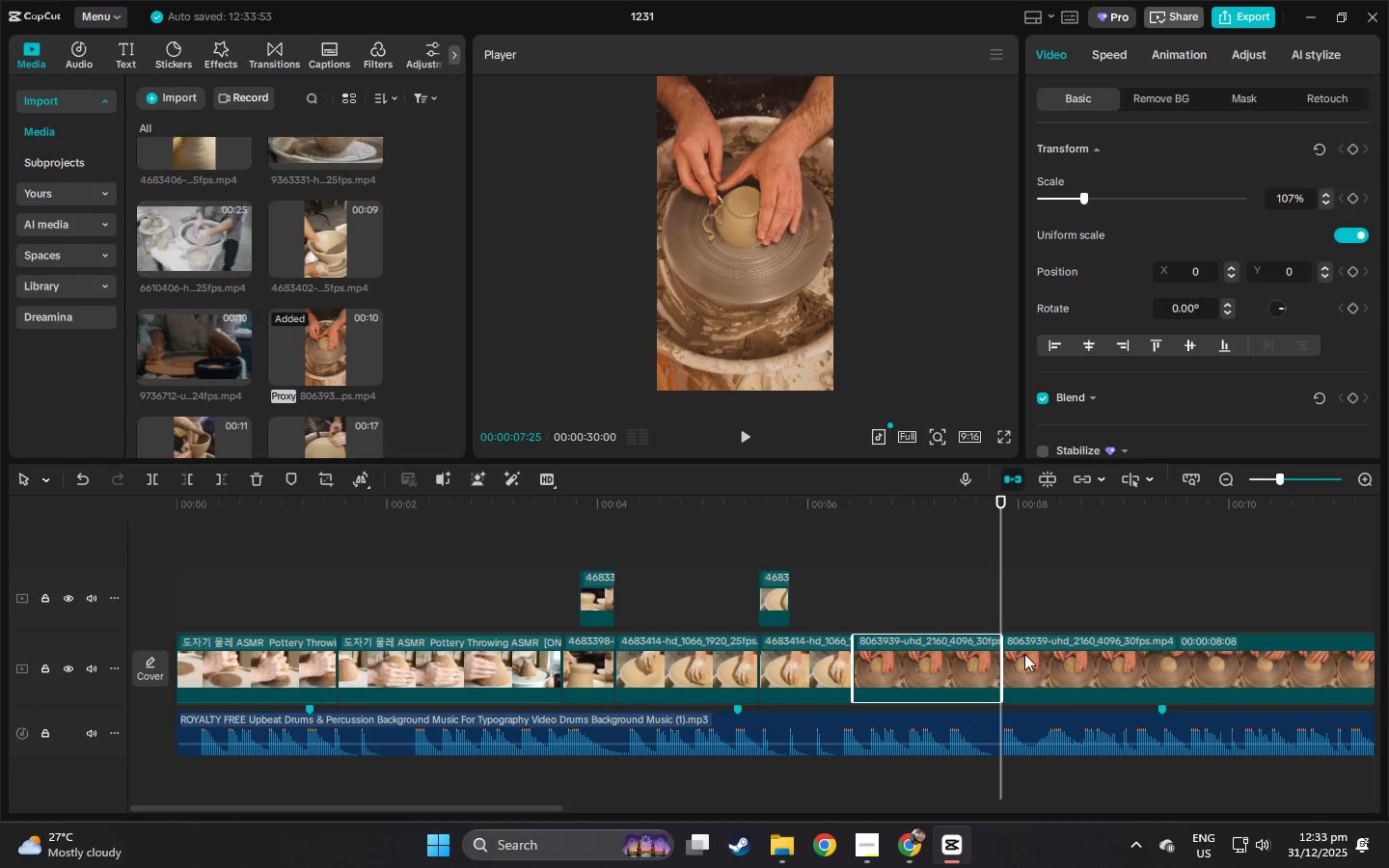 
left_click([1027, 654])
 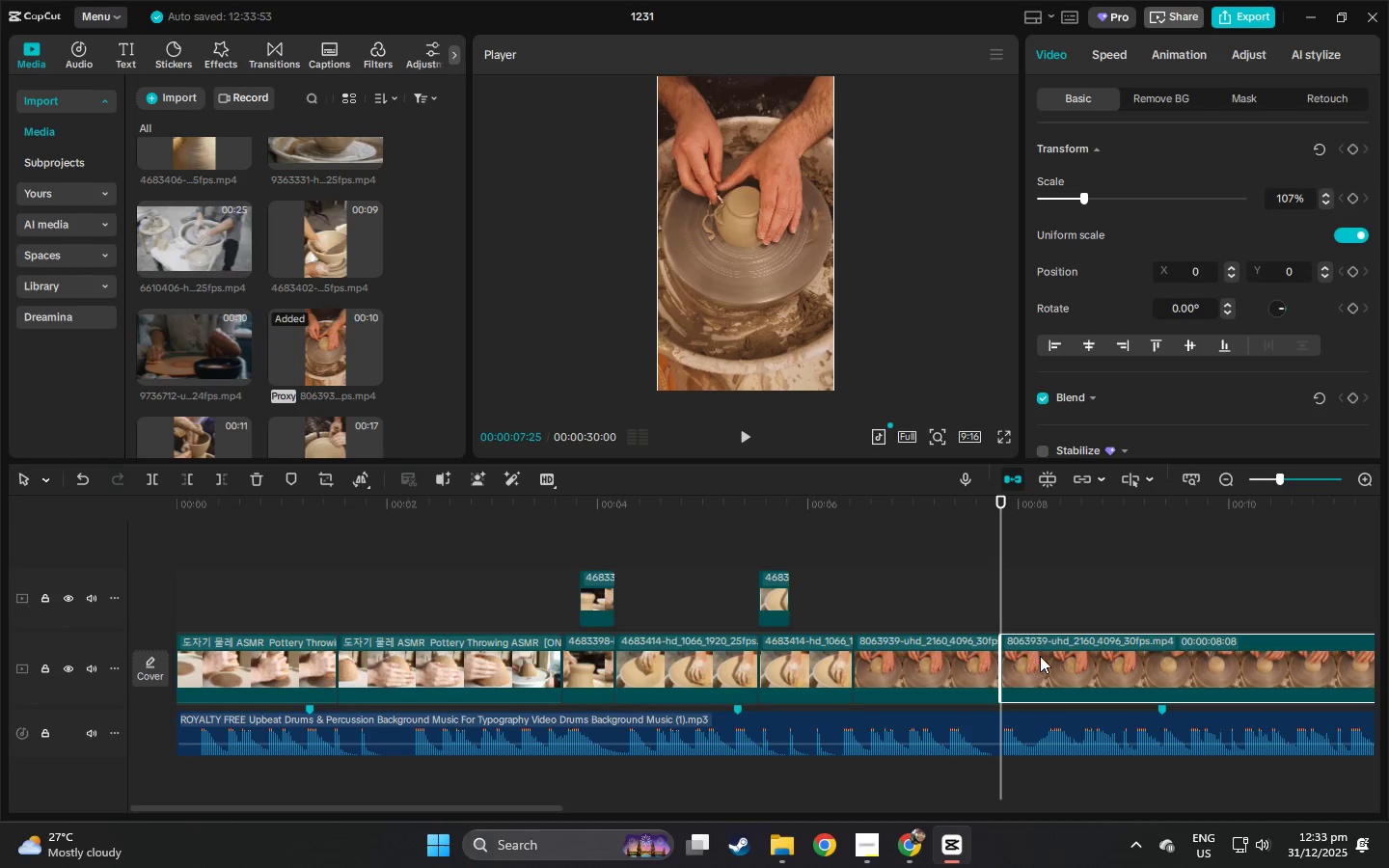 
hold_key(key=AltLeft, duration=1.5)
left_click_drag(start_coordinate=[1047, 656], to_coordinate=[1047, 593])
 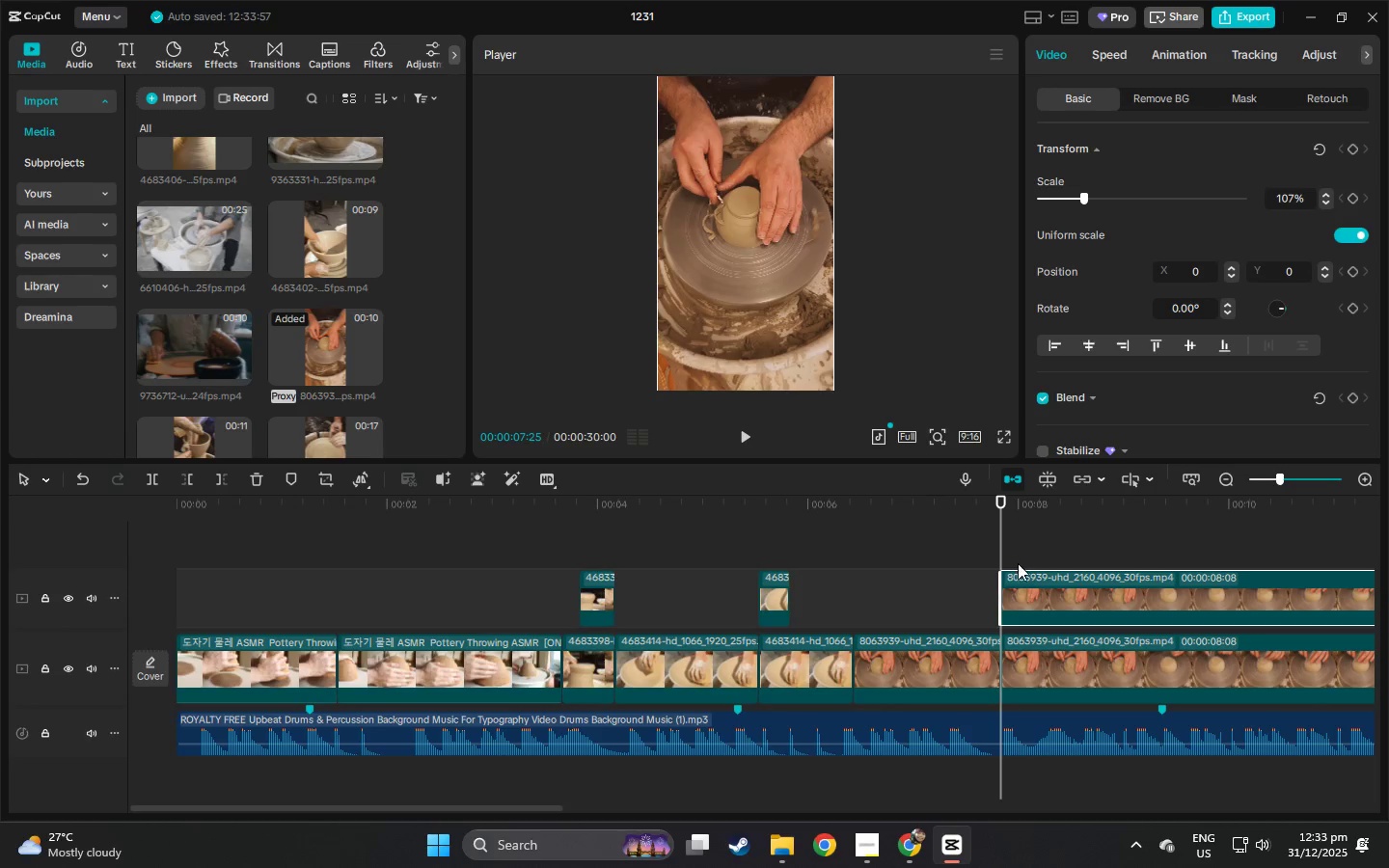 
key(Alt+AltLeft)
 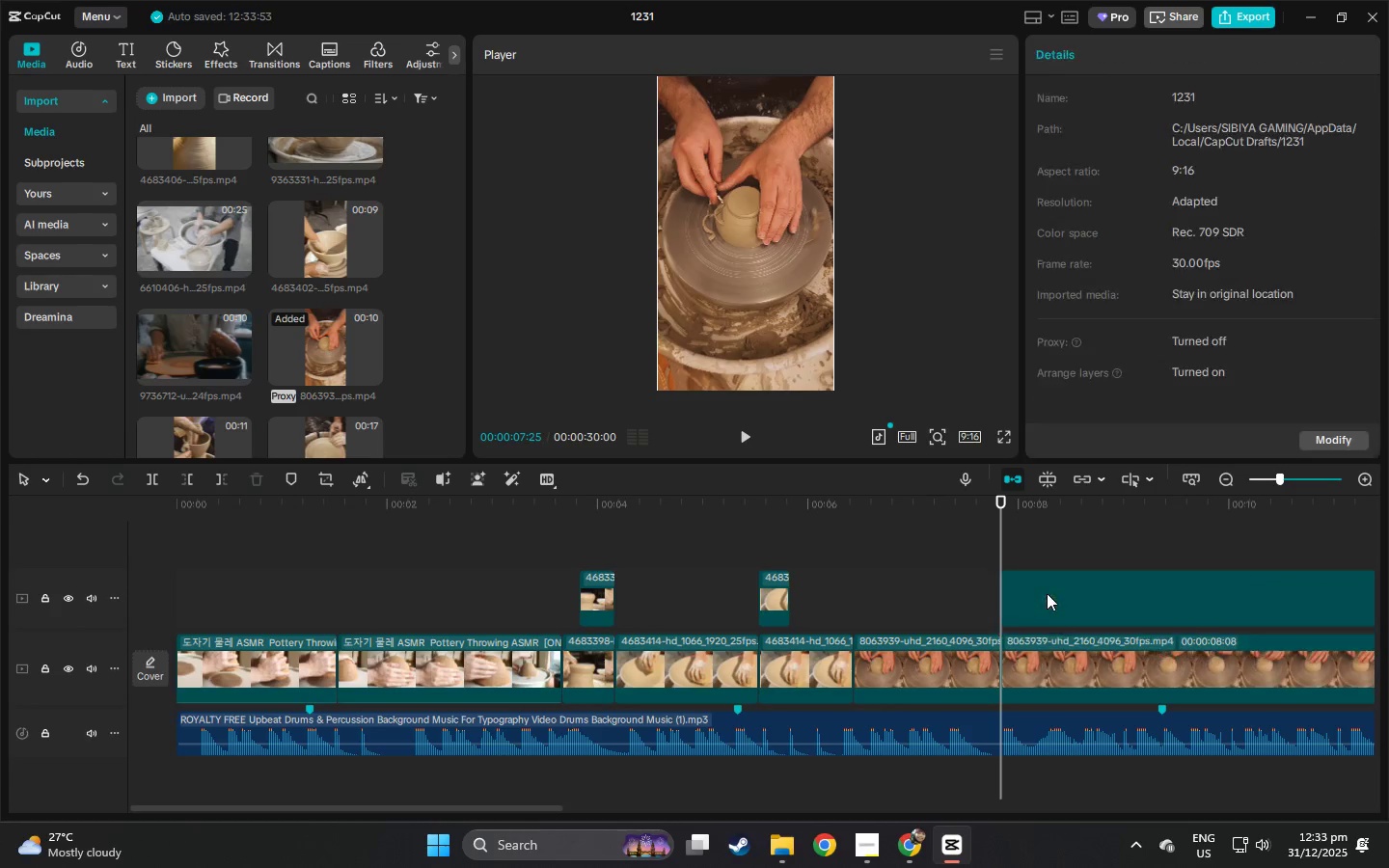 
key(Alt+AltLeft)
 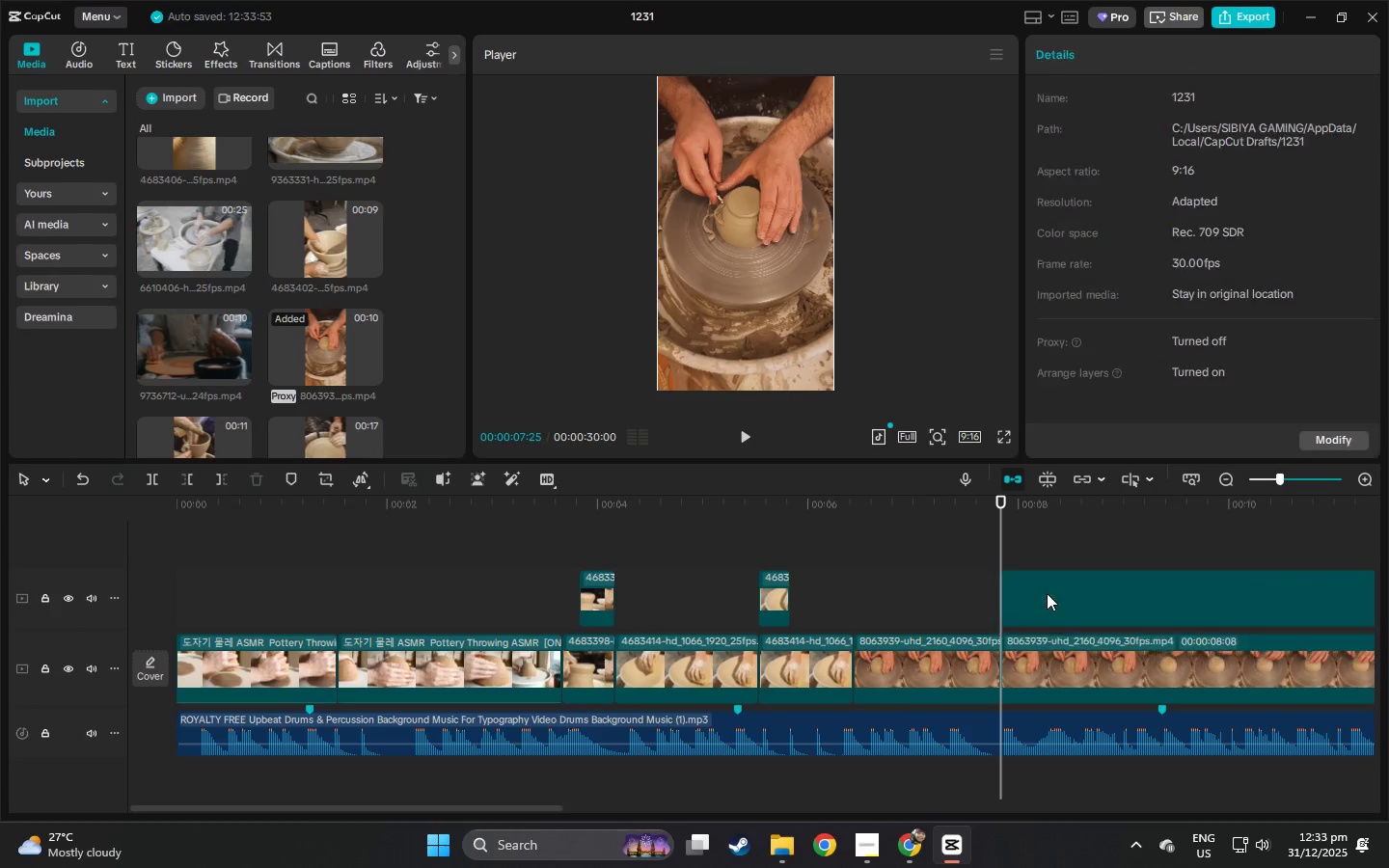 
key(Alt+AltLeft)
 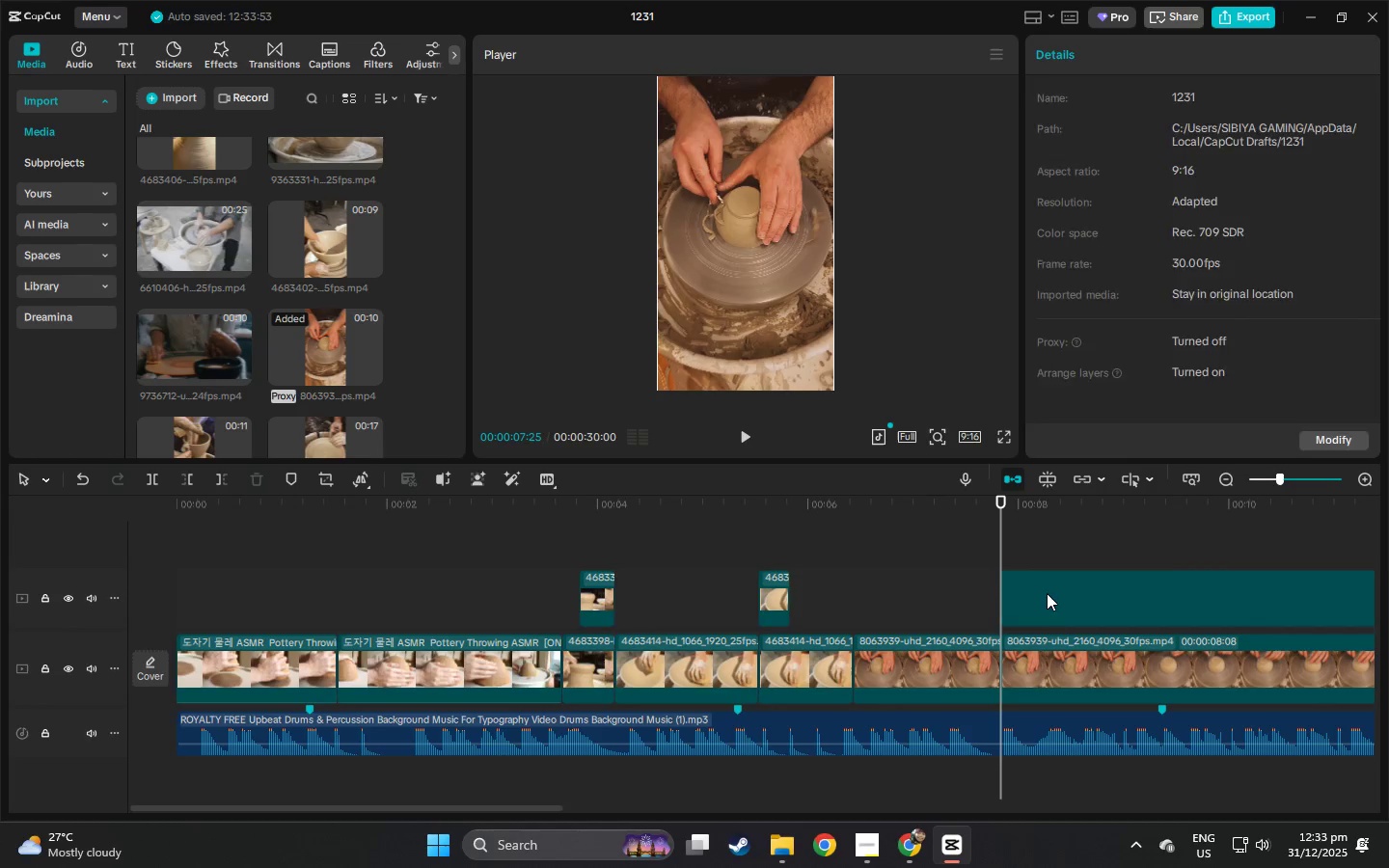 
key(Alt+AltLeft)
 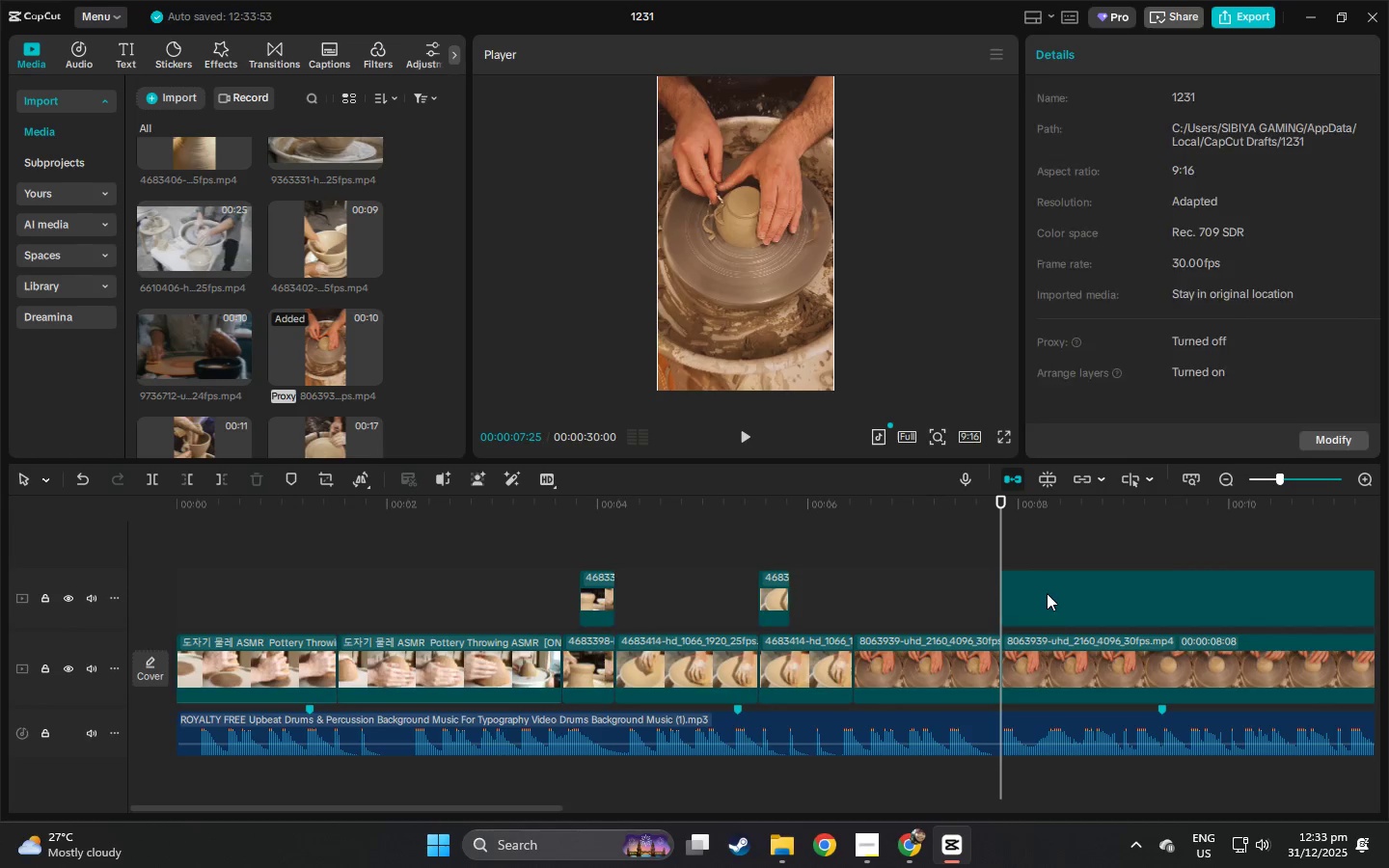 
key(Alt+AltLeft)
 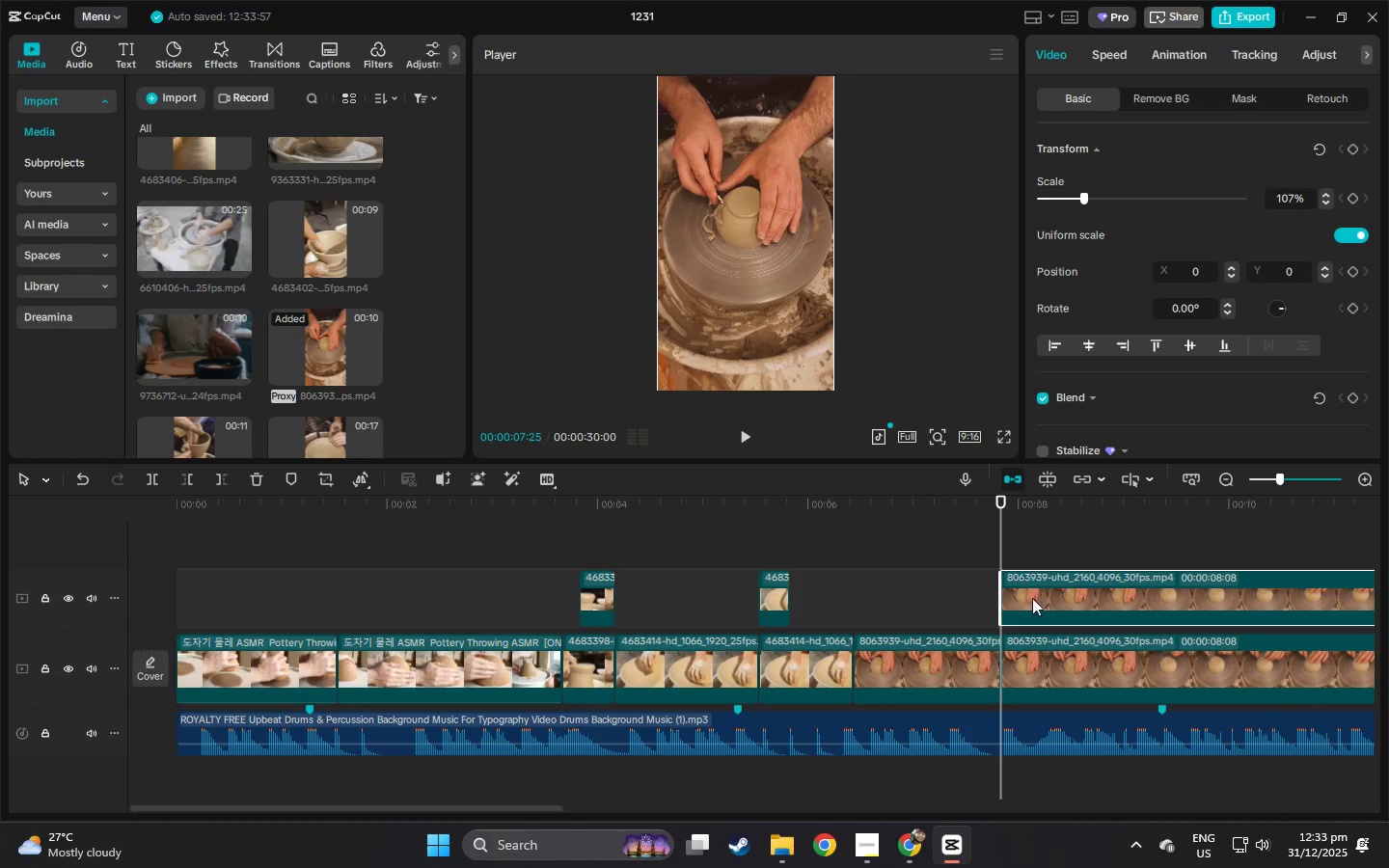 
key(Control+ControlLeft)
 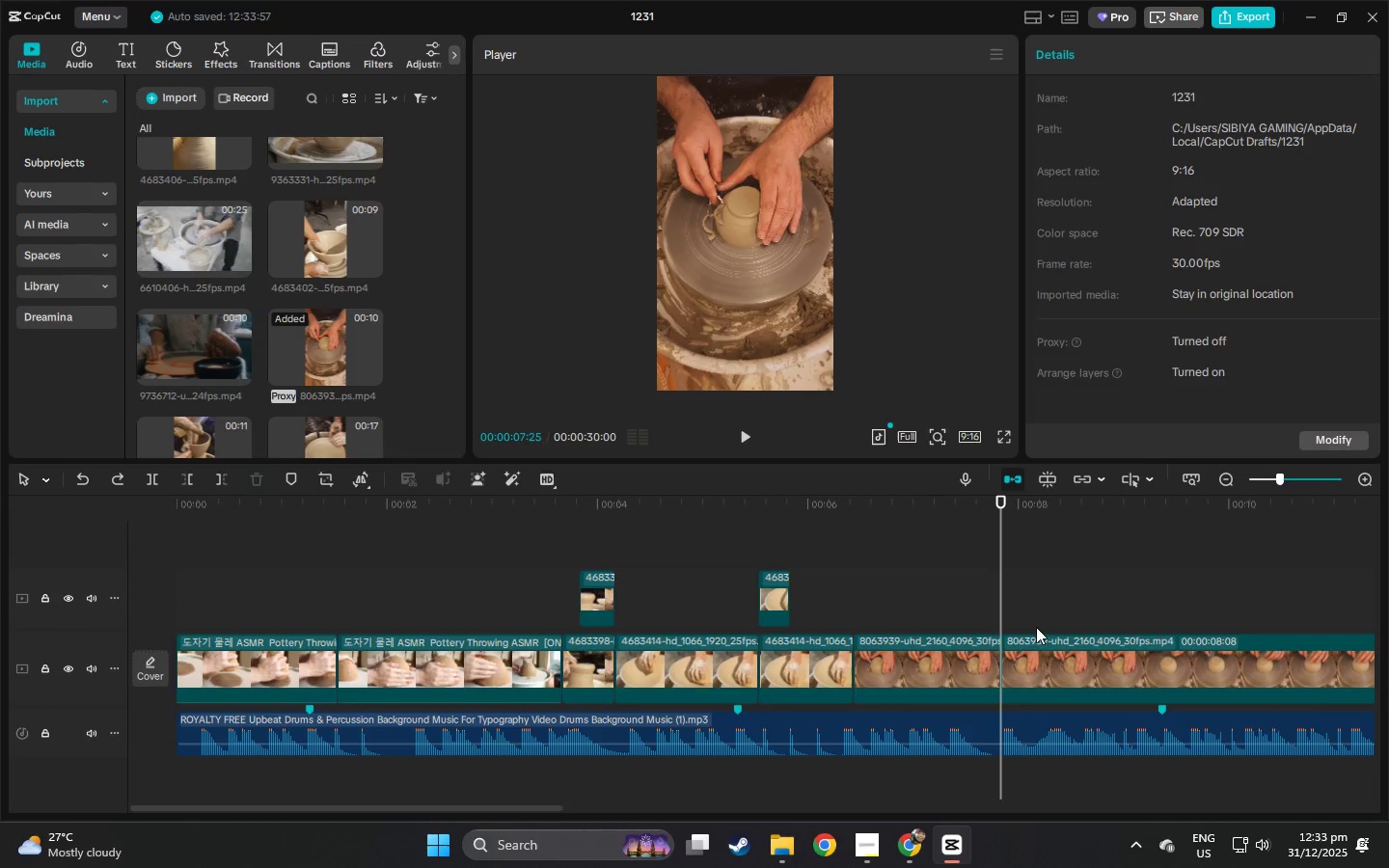 
key(Control+Z)
 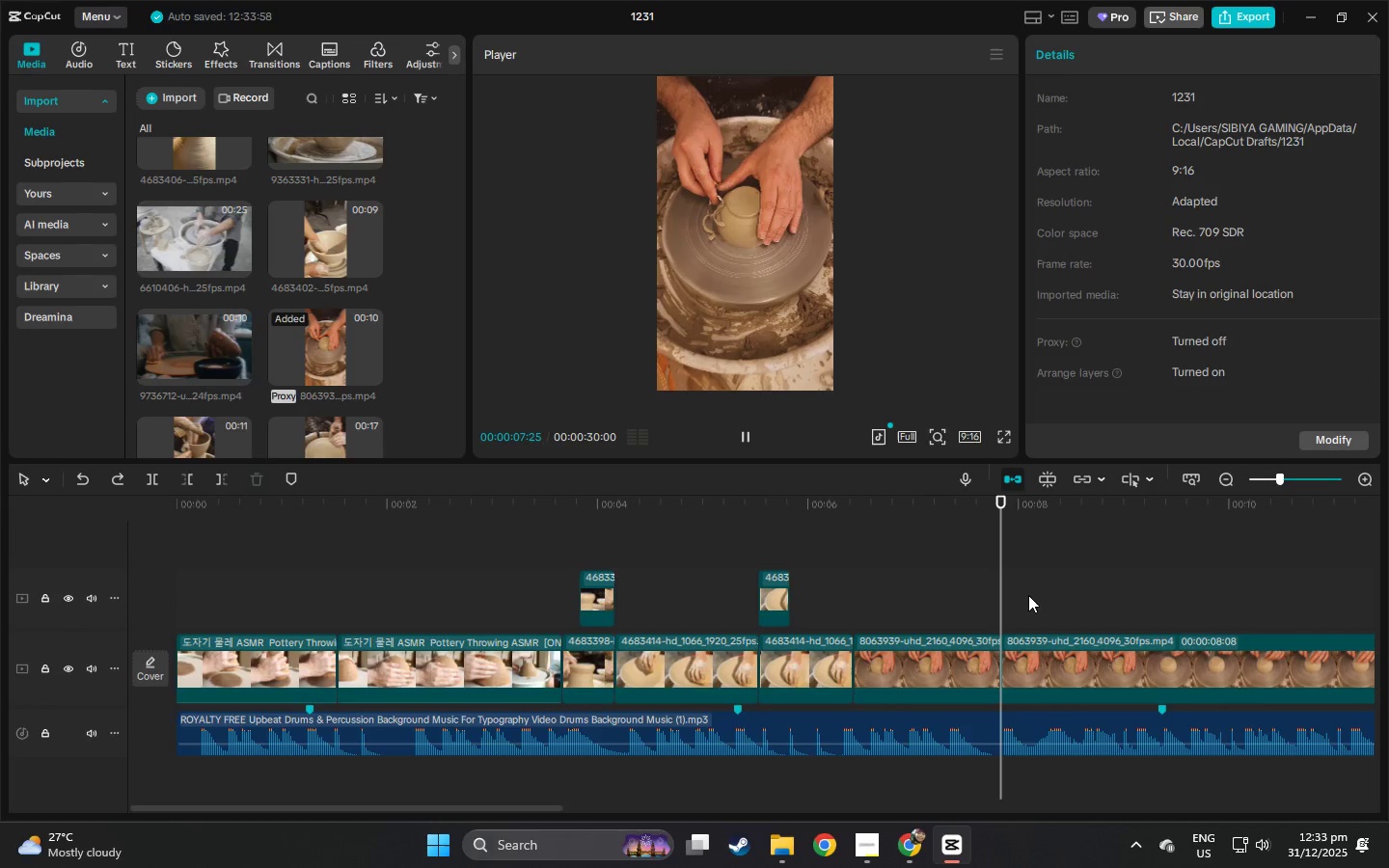 
key(Space)
 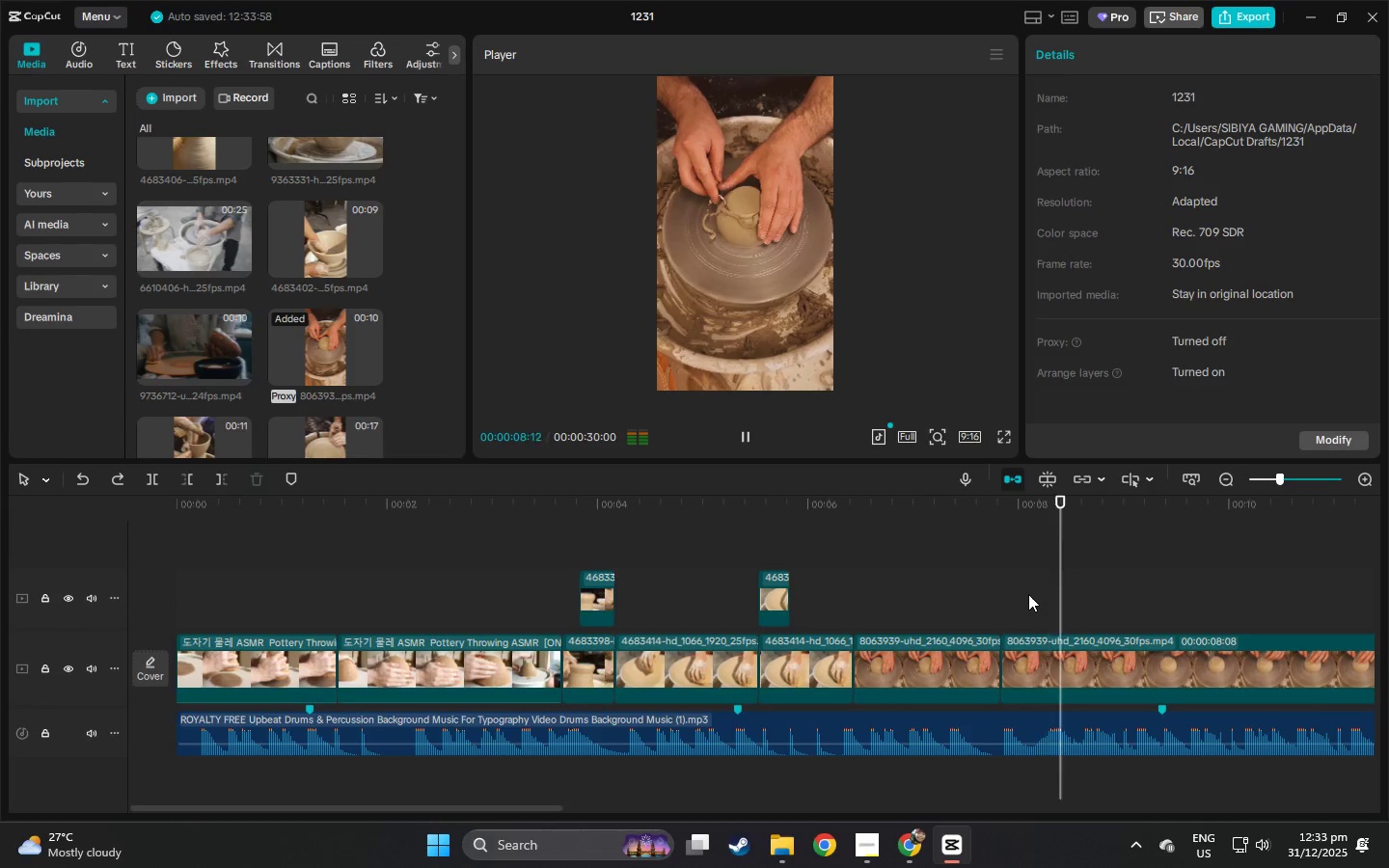 
key(Space)
 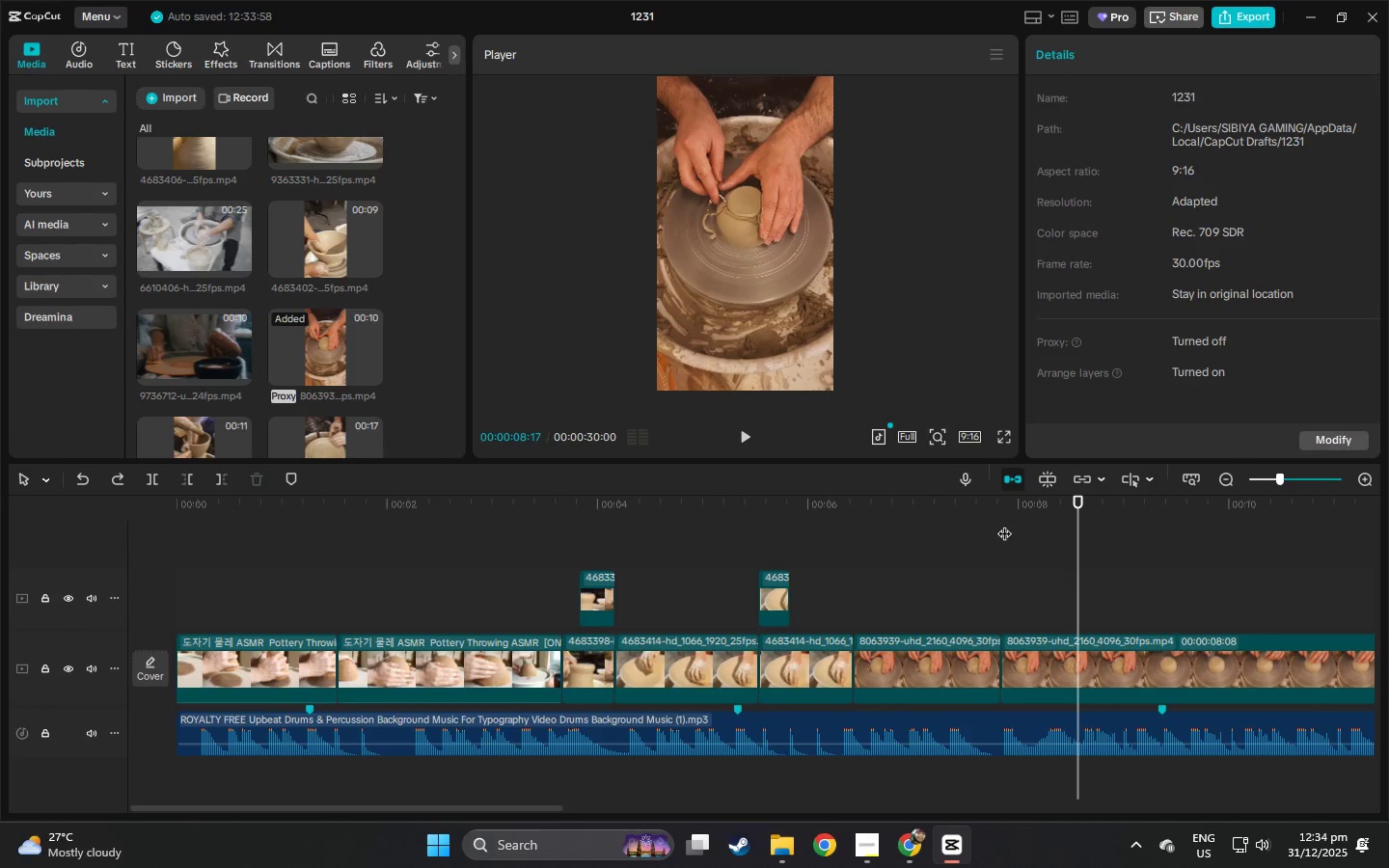 
double_click([984, 511])
 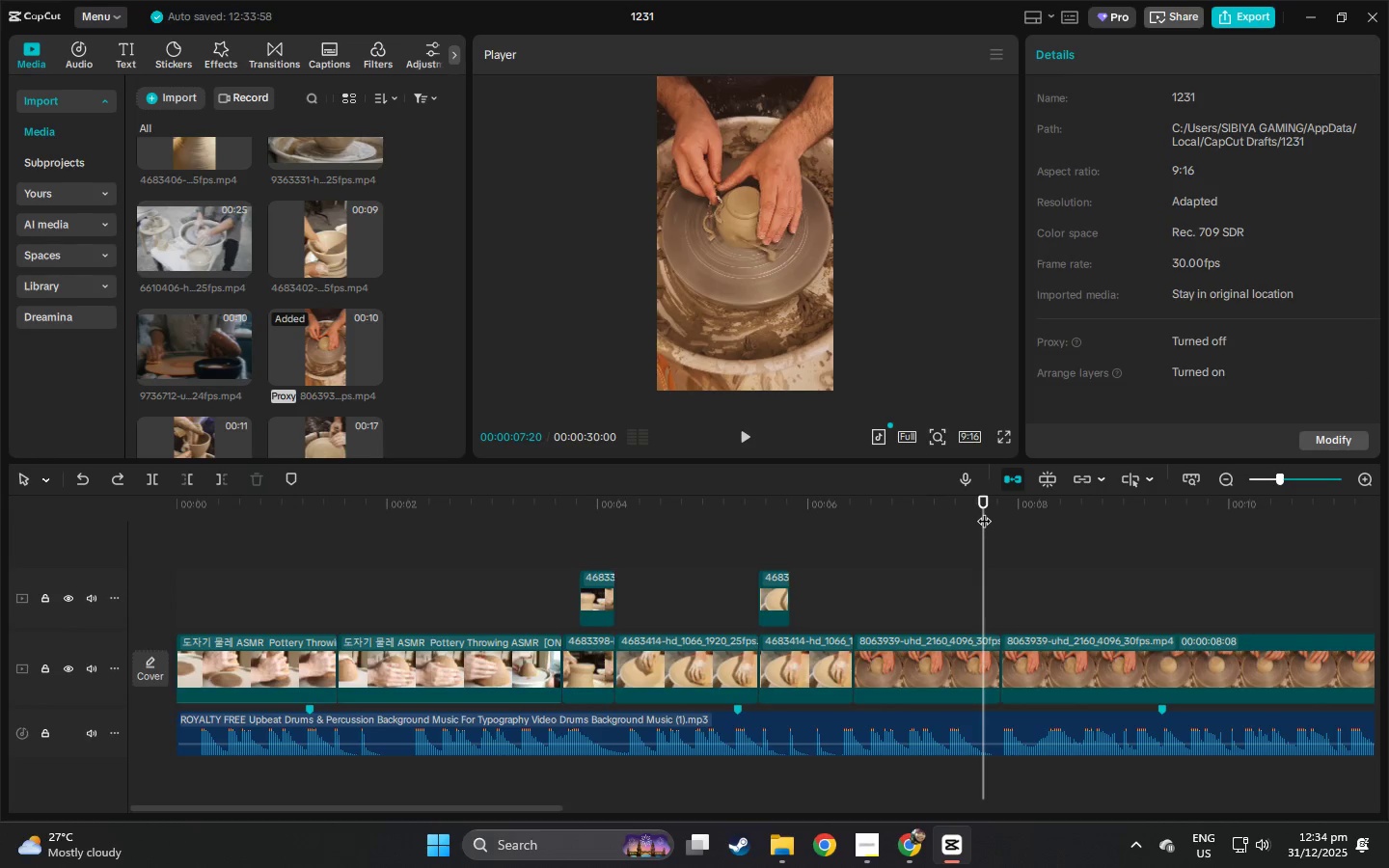 
key(Space)
 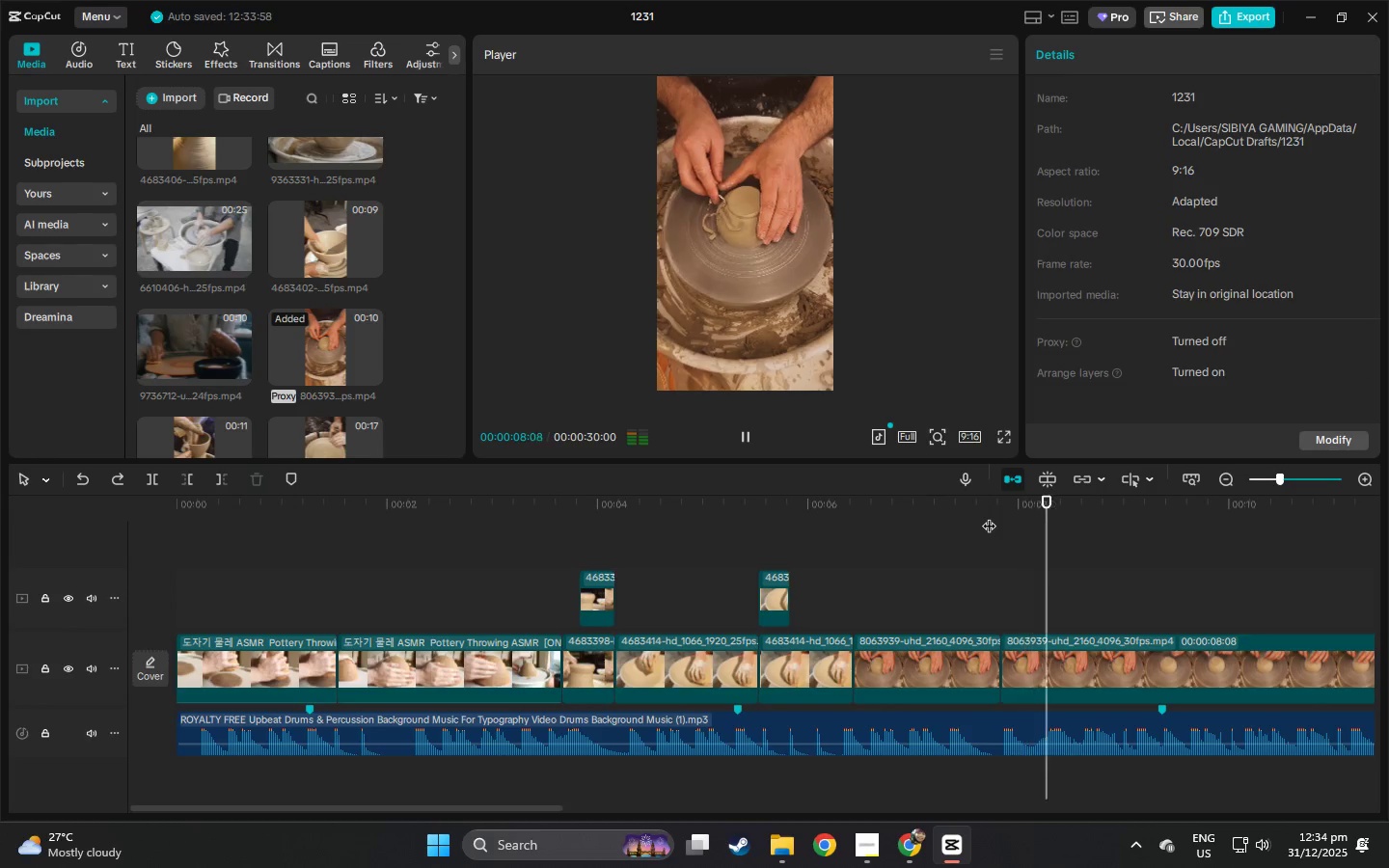 
key(Space)
 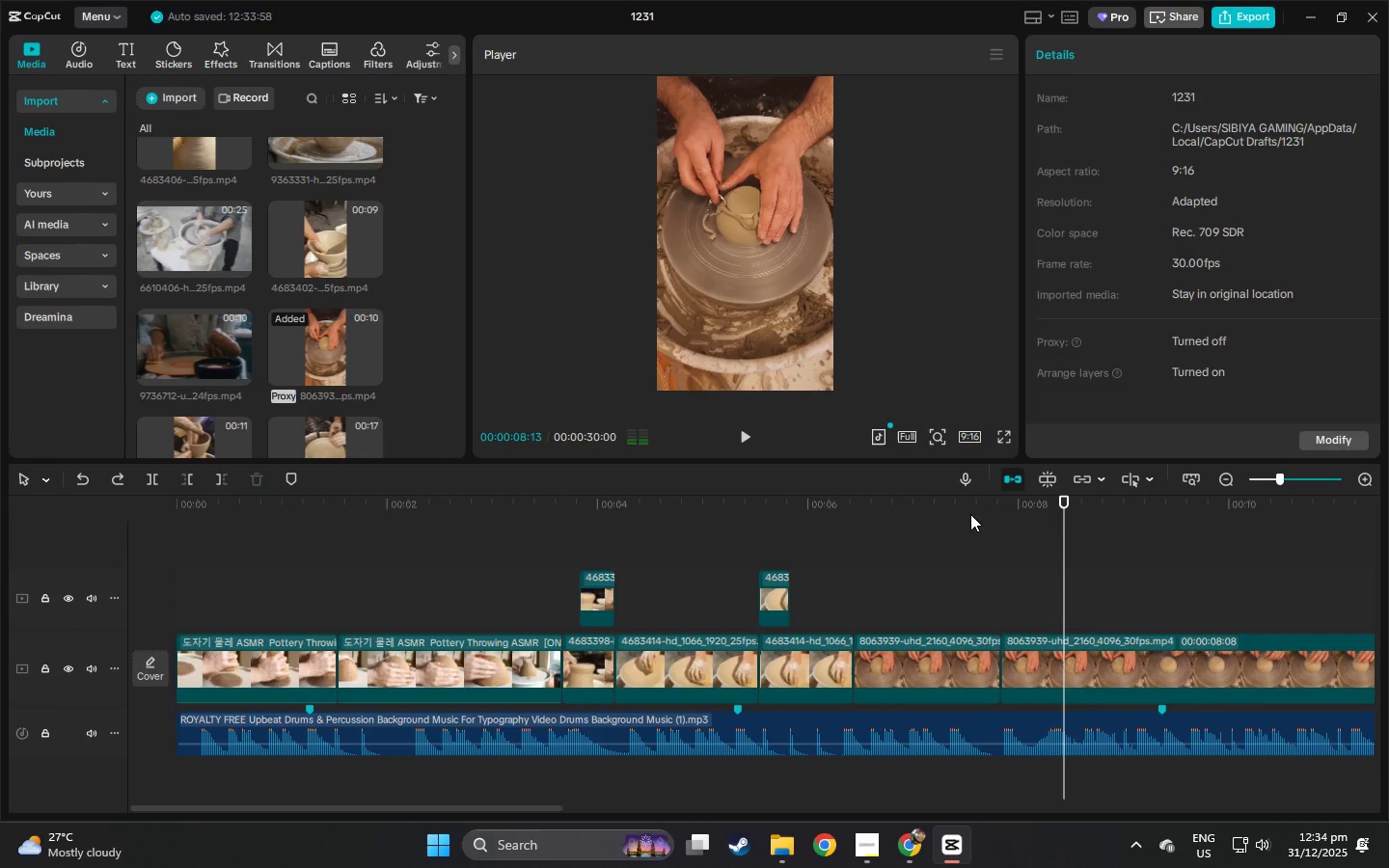 
left_click([963, 513])
 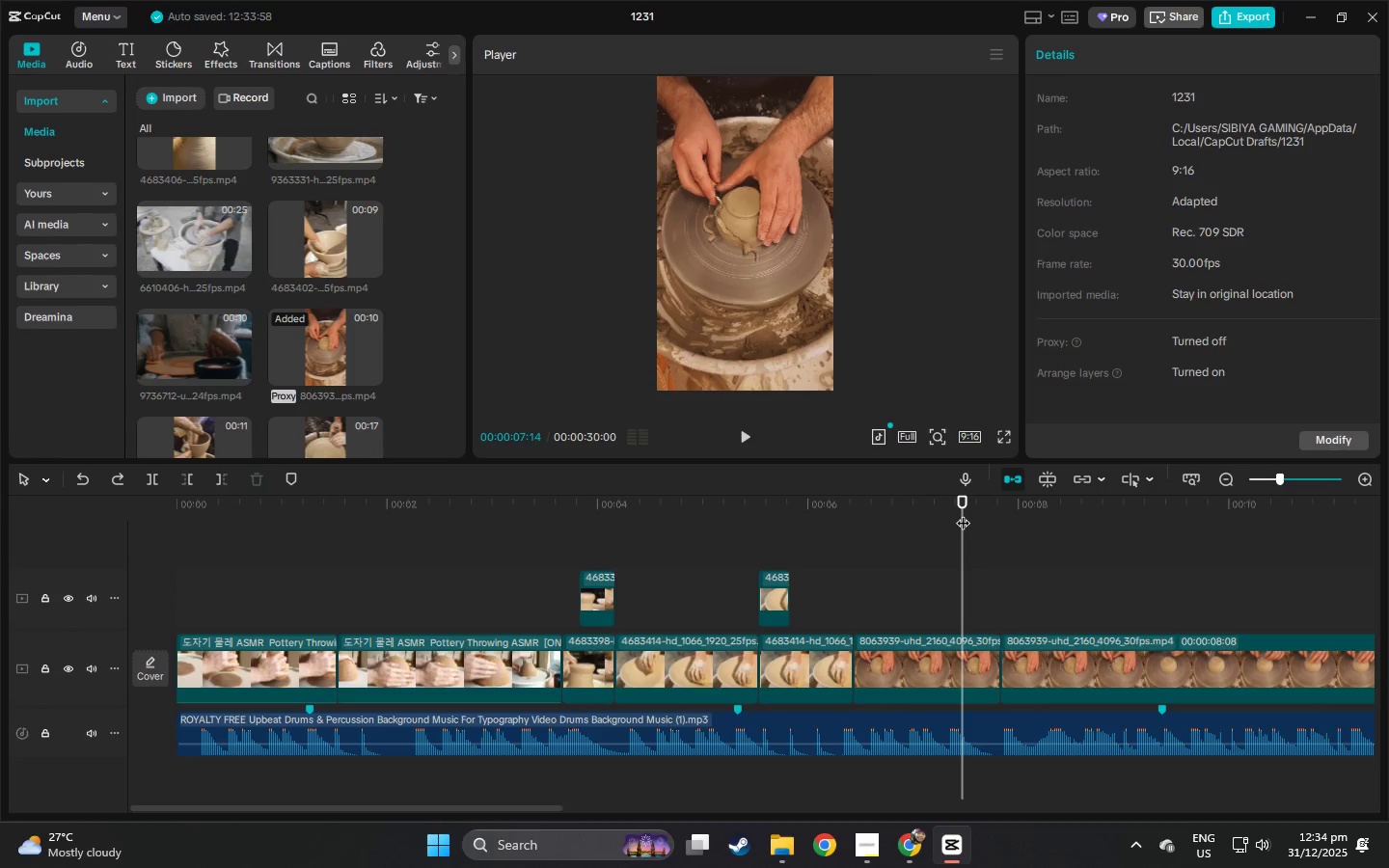 
key(Space)
 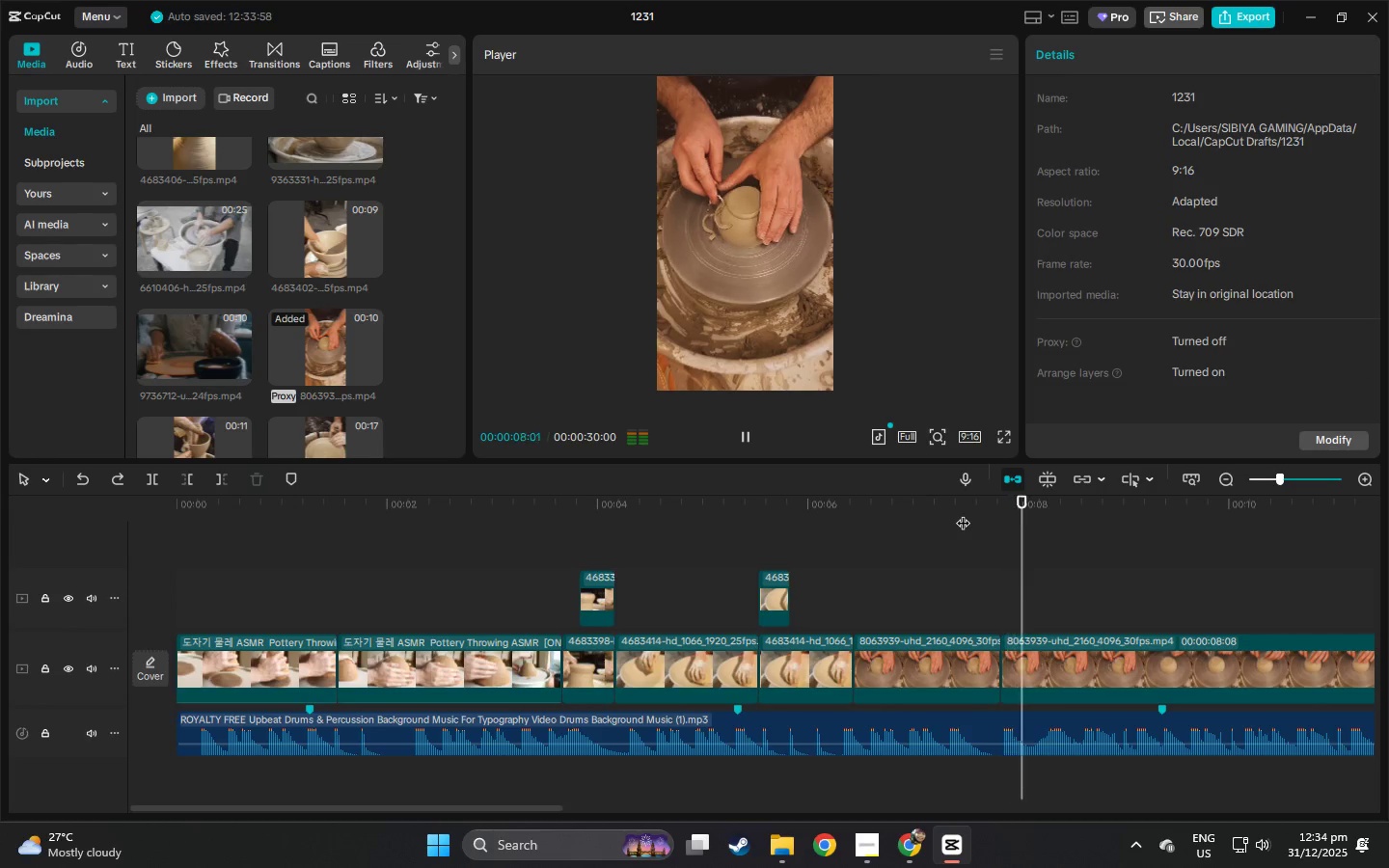 
key(Space)
 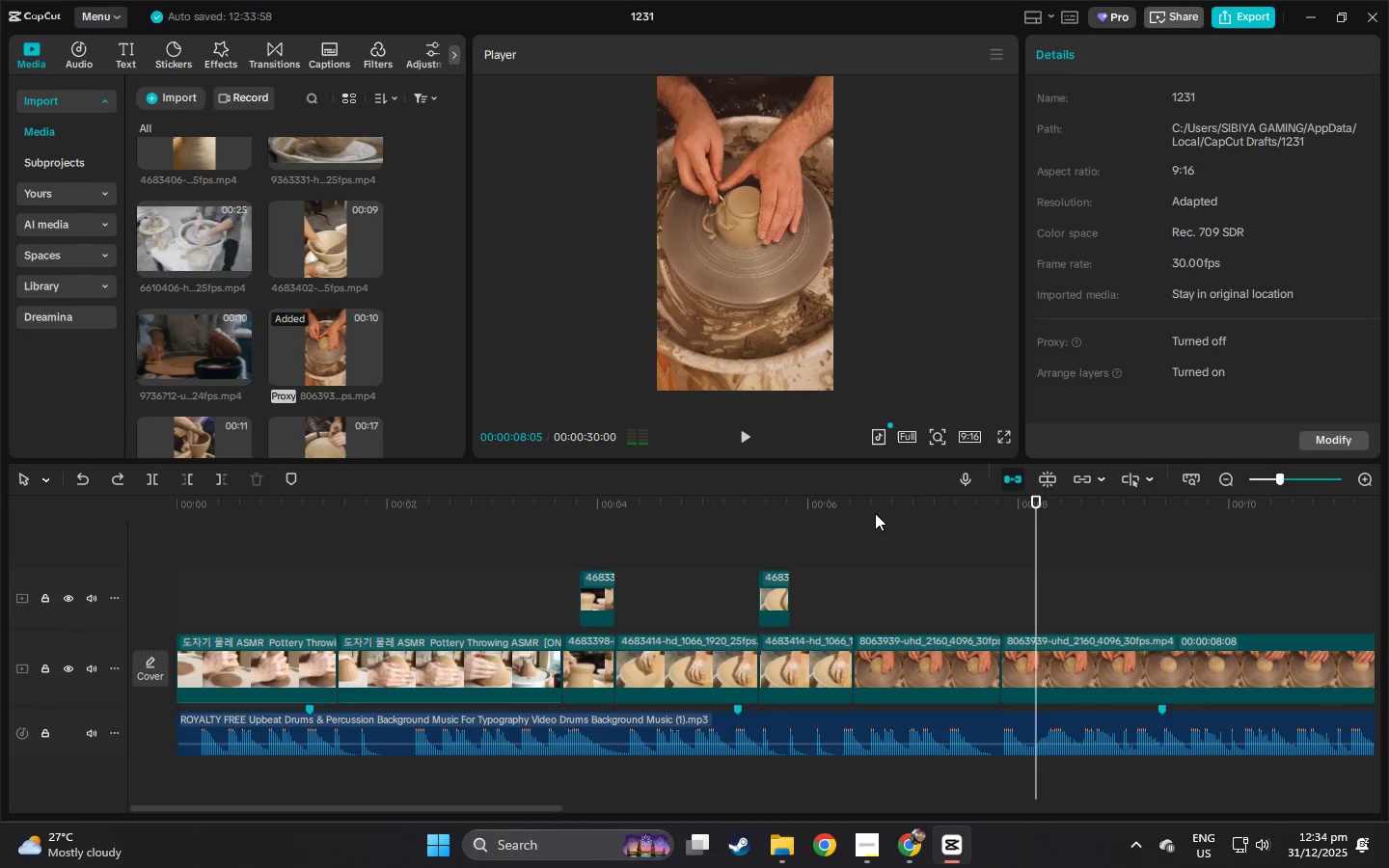 
left_click([862, 513])
 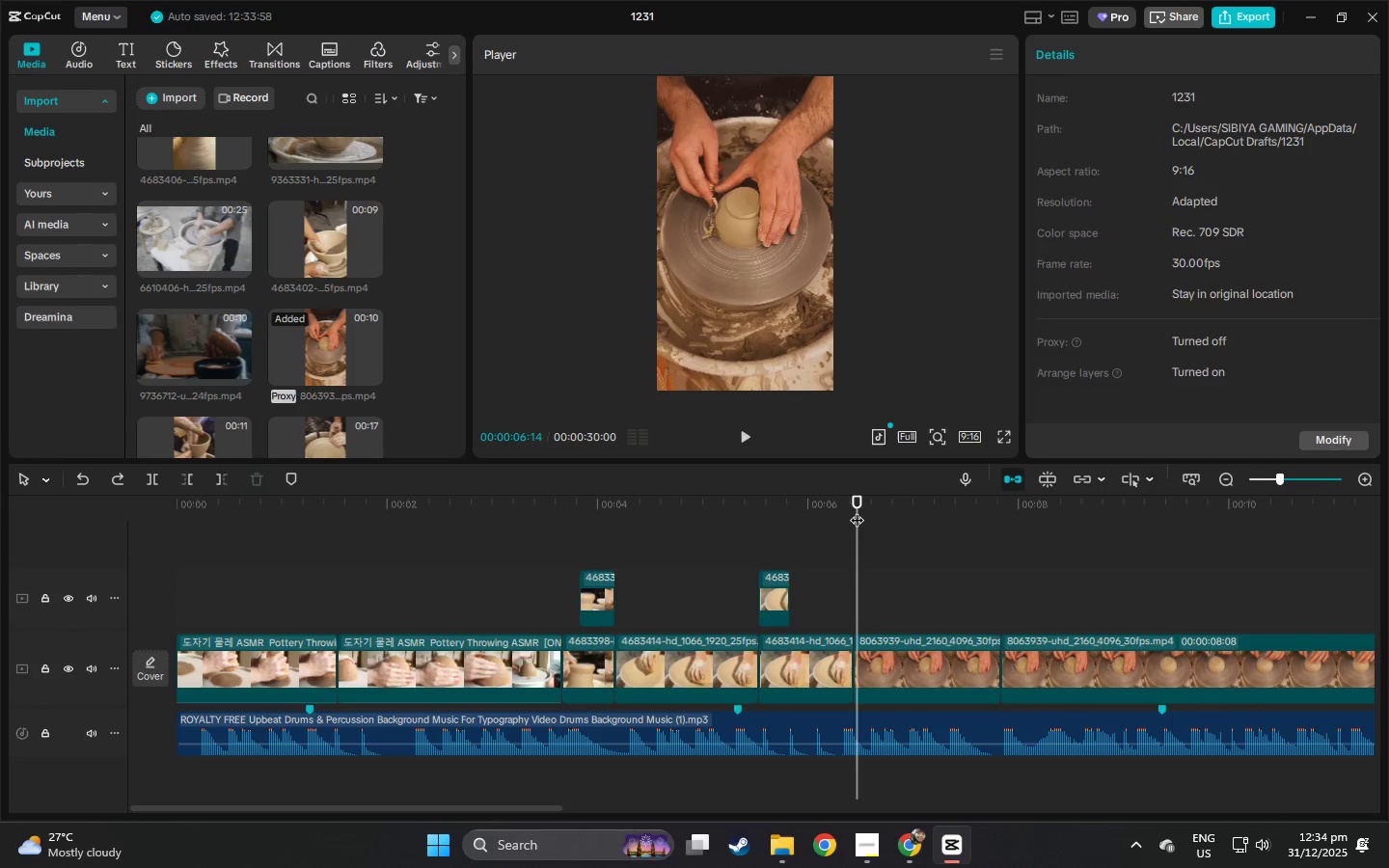 
key(Space)
 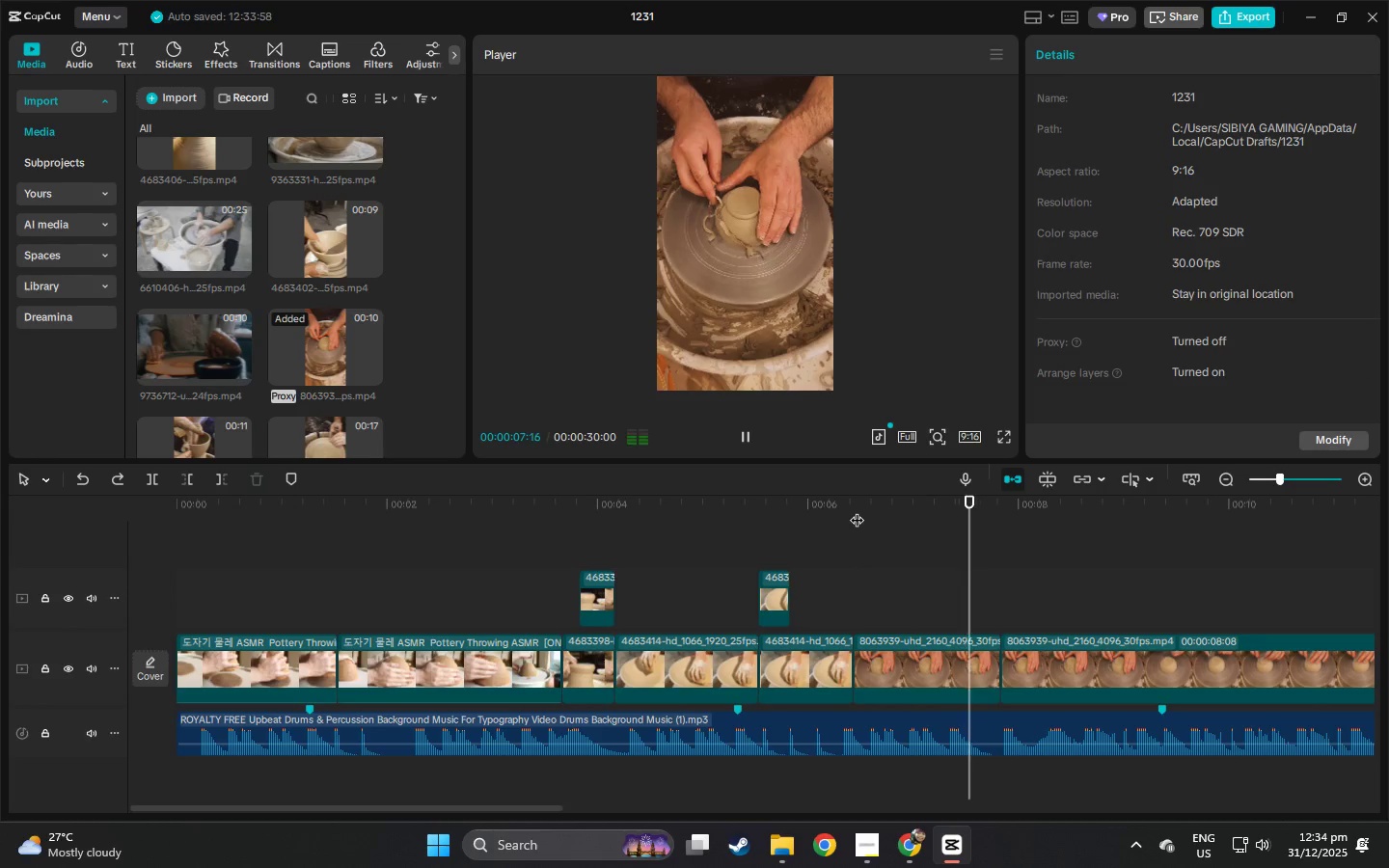 
key(Space)
 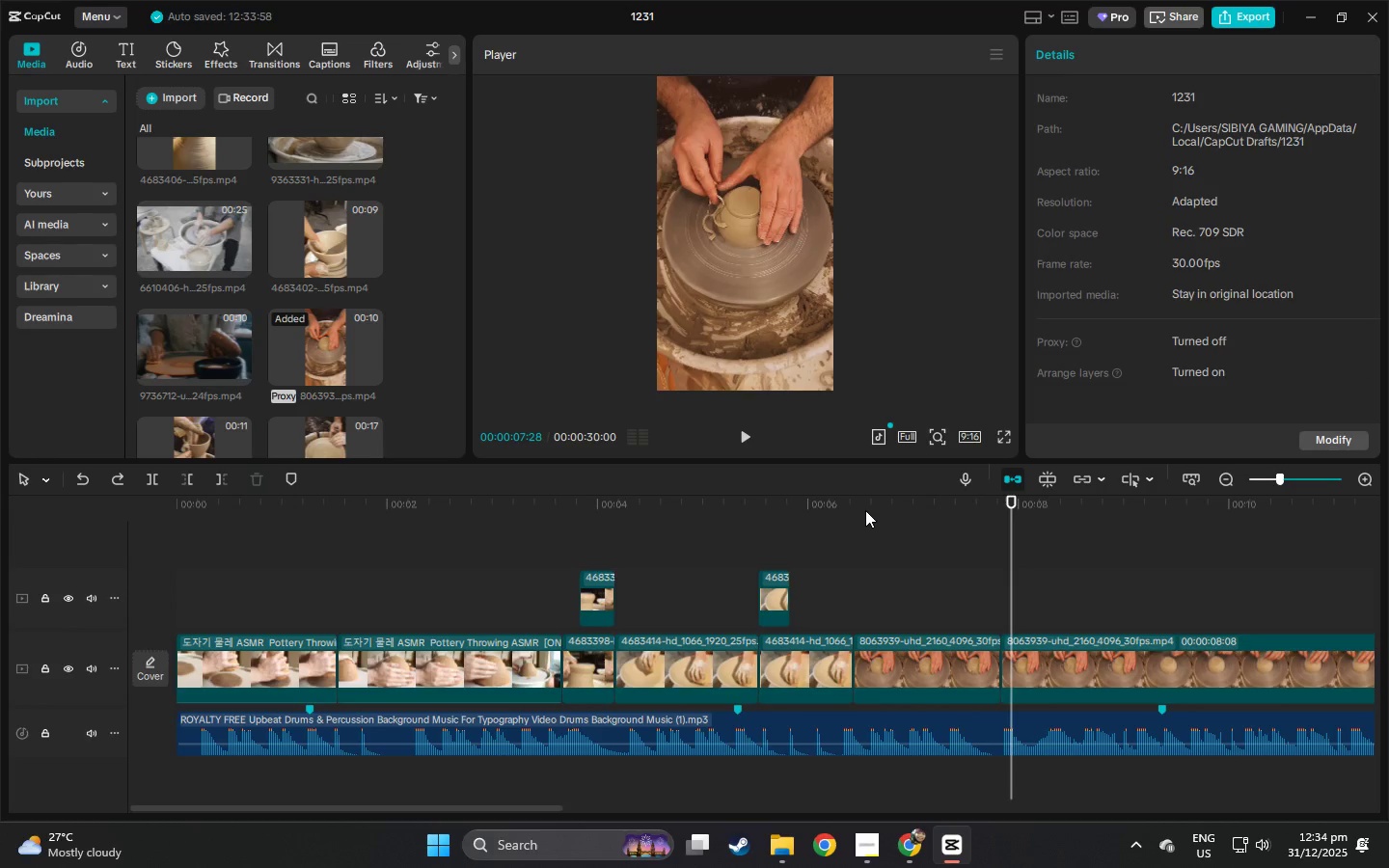 
left_click([865, 510])
 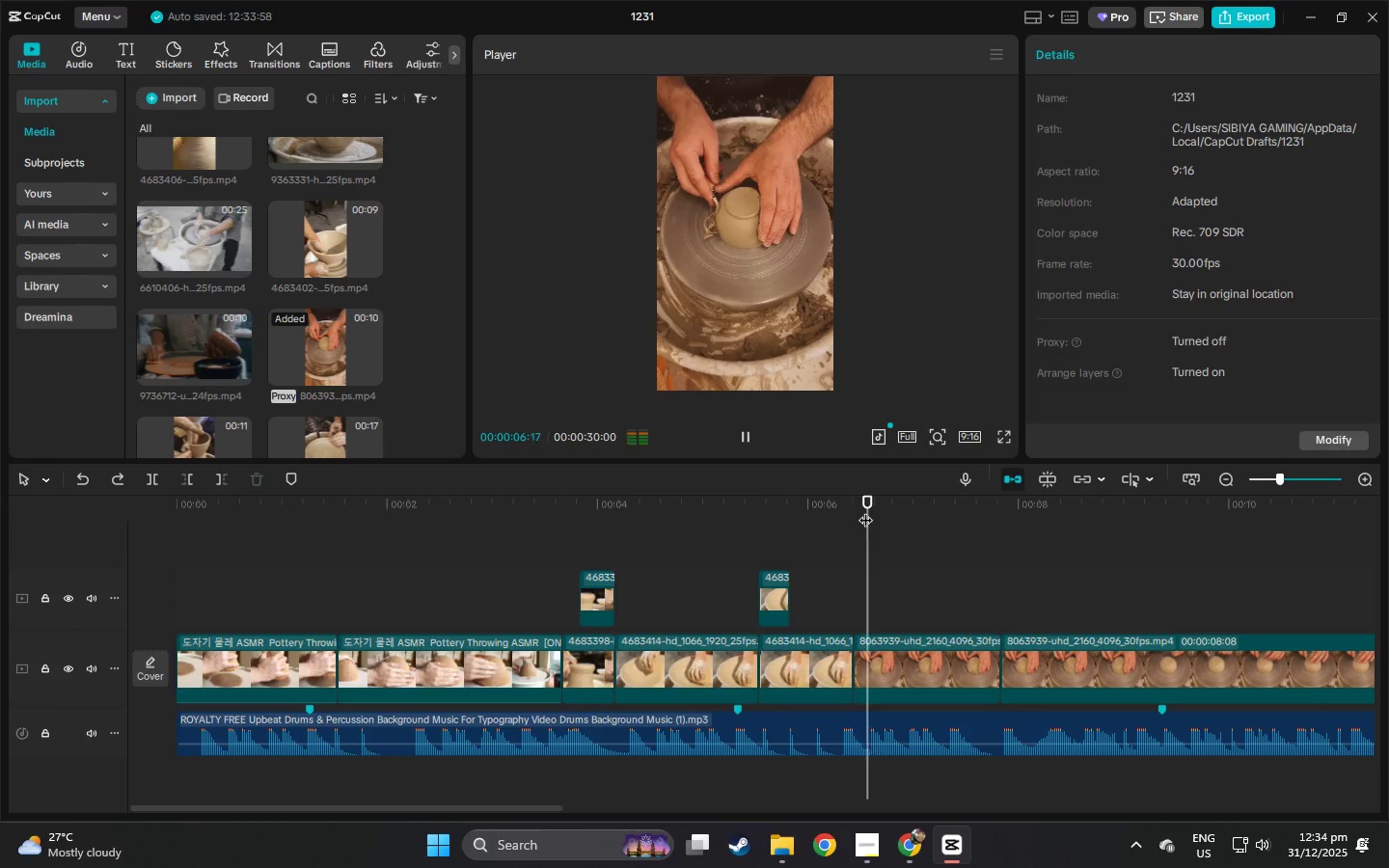 
key(Space)
 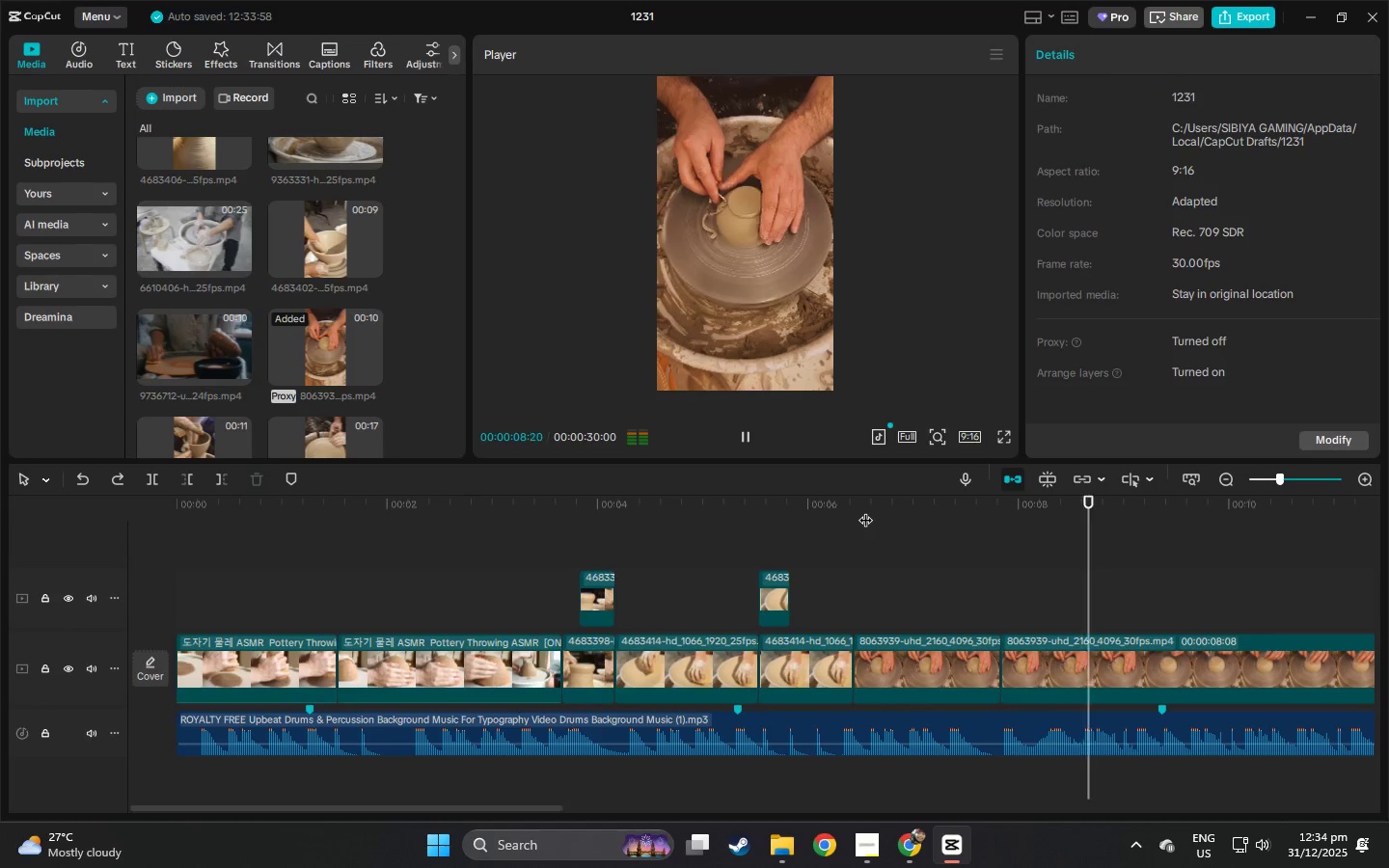 
left_click([865, 510])
 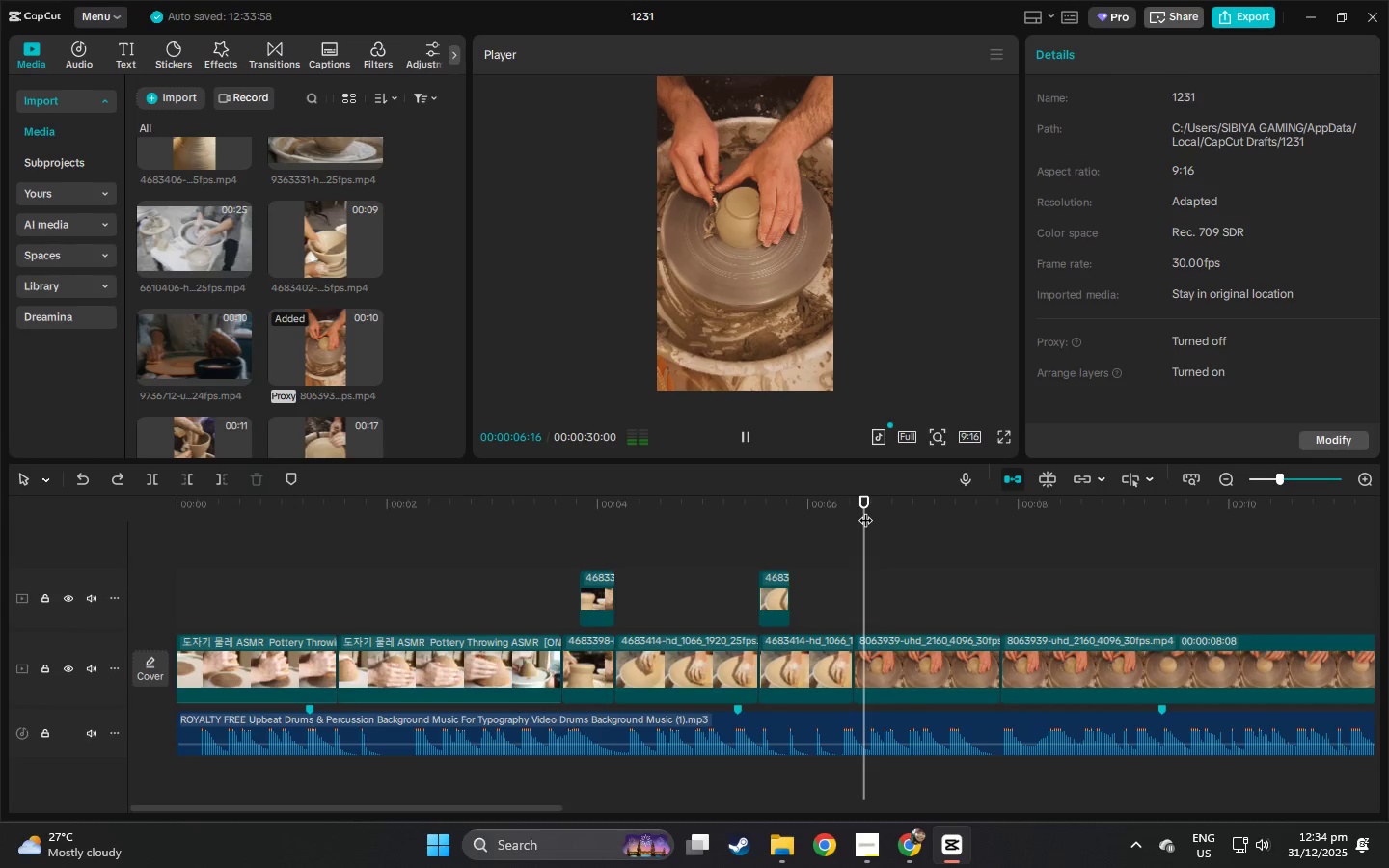 
key(Space)
 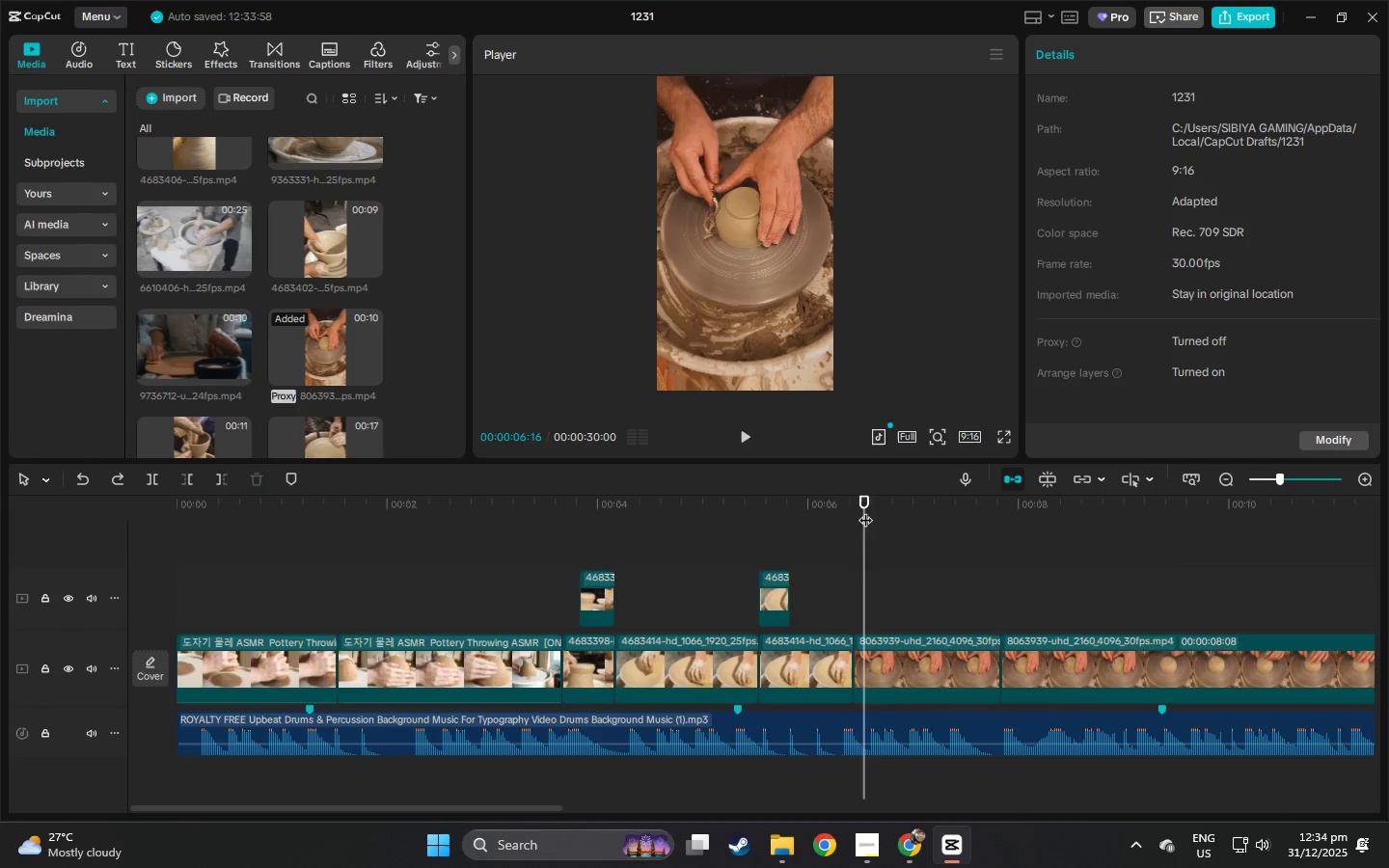 
key(Space)
 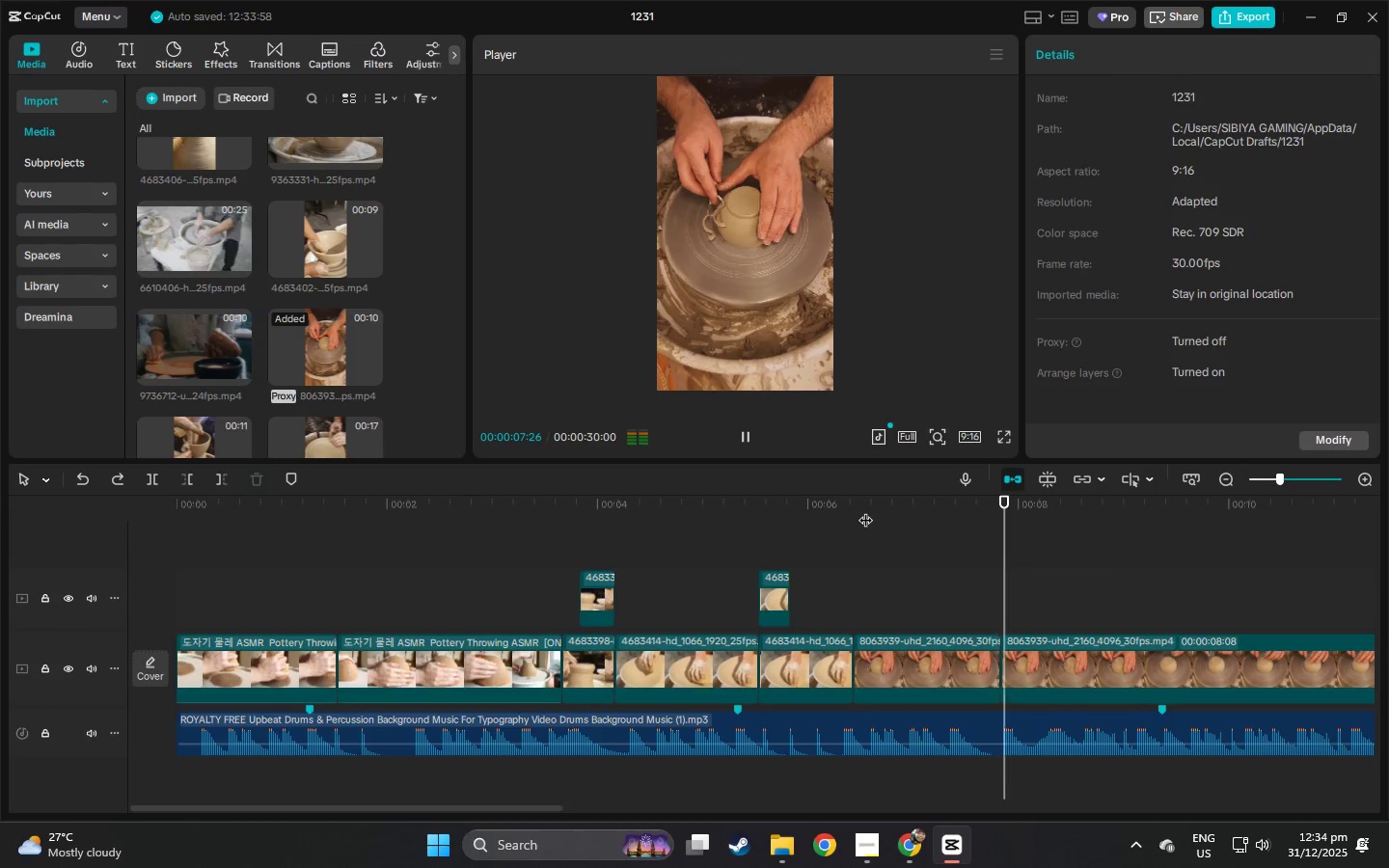 
left_click([865, 510])
 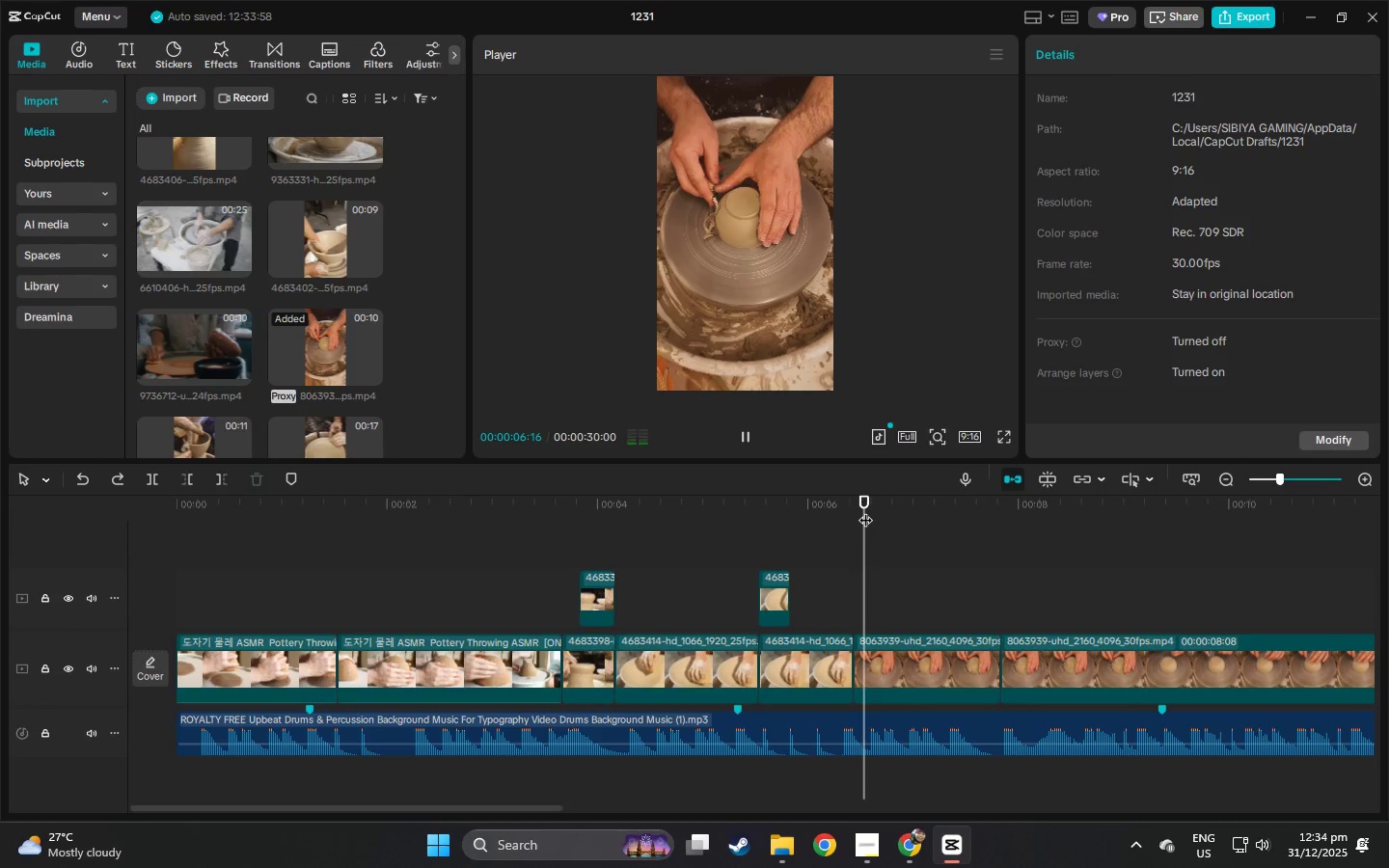 
key(Space)
 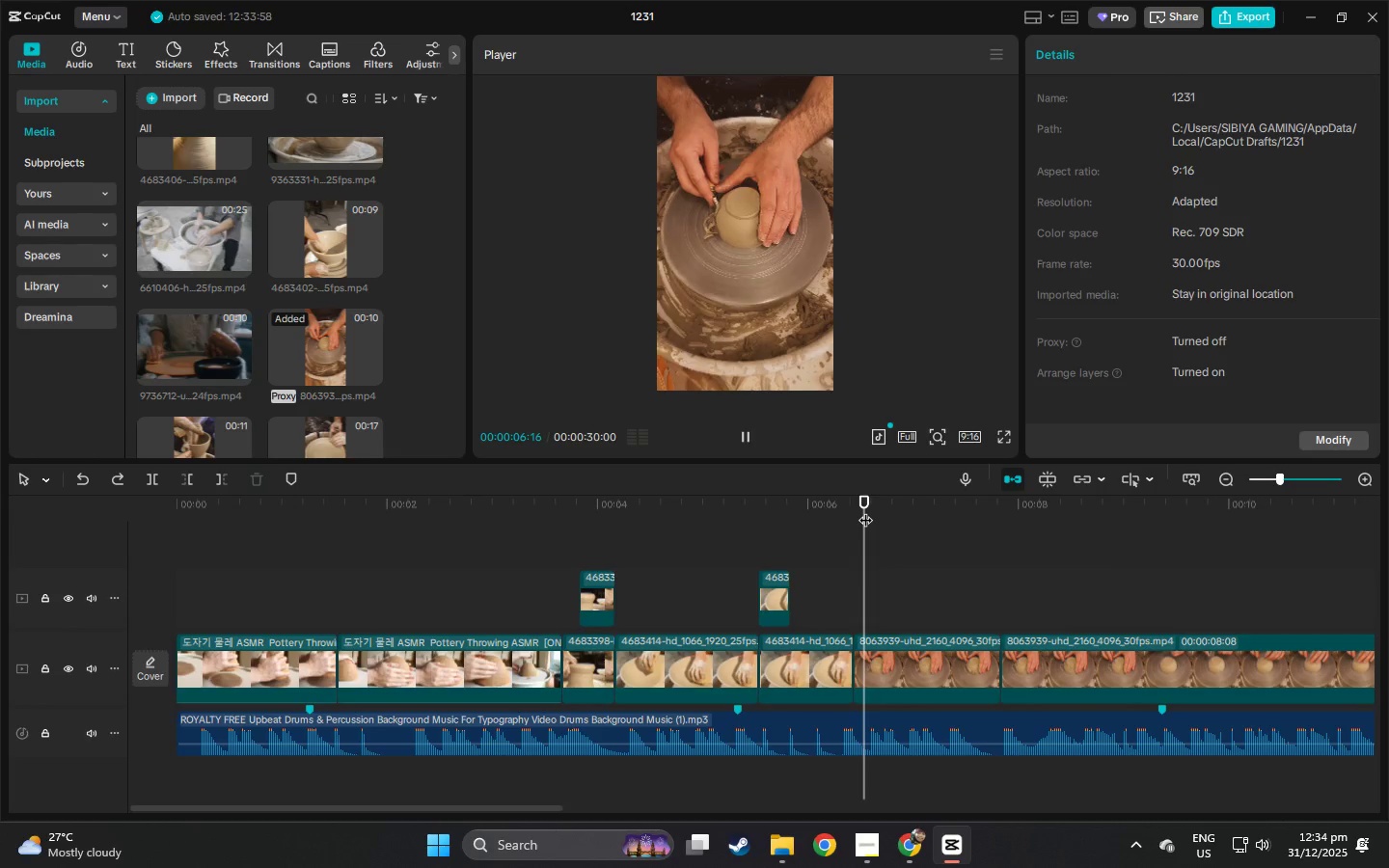 
key(Space)
 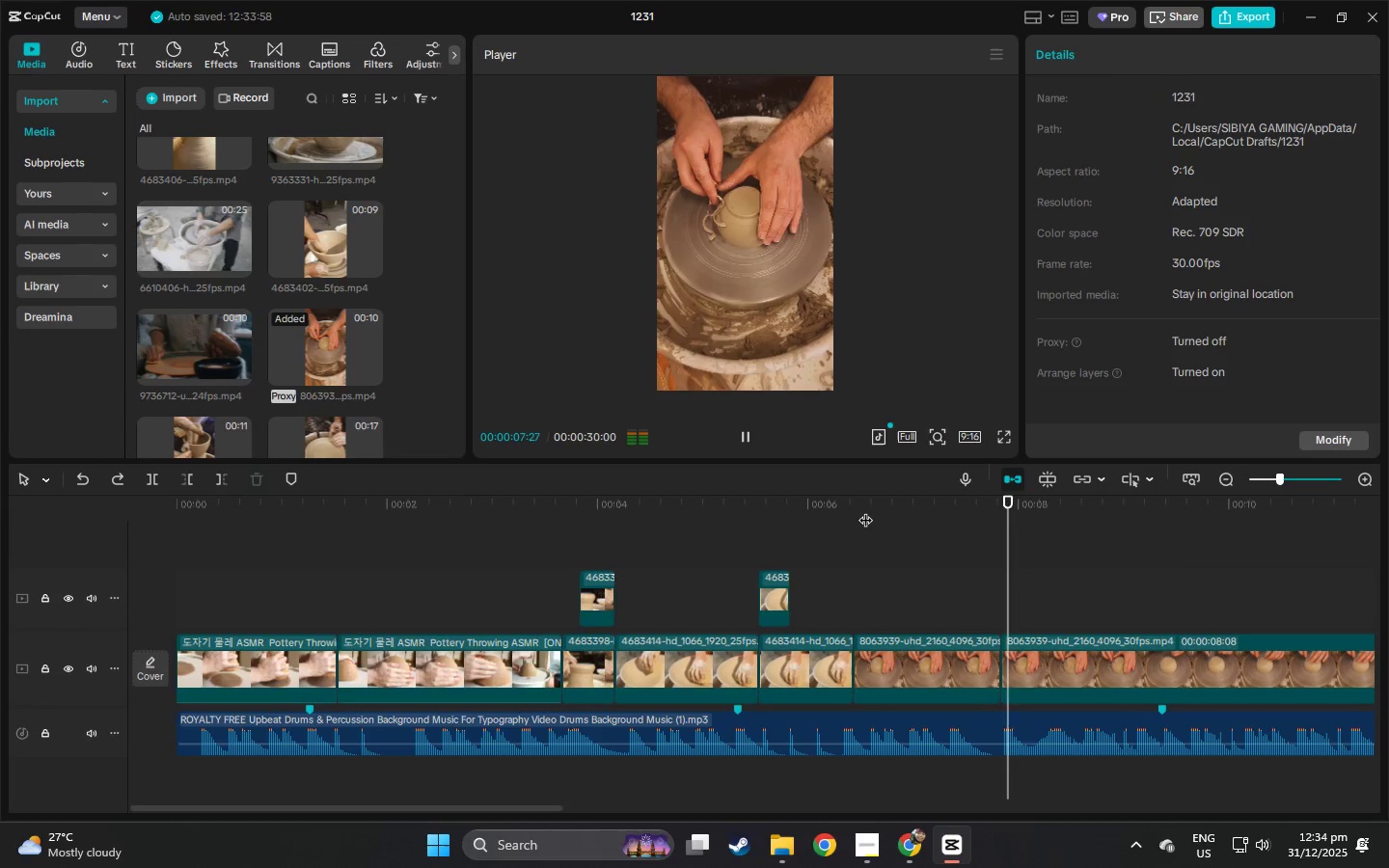 
left_click([865, 510])
 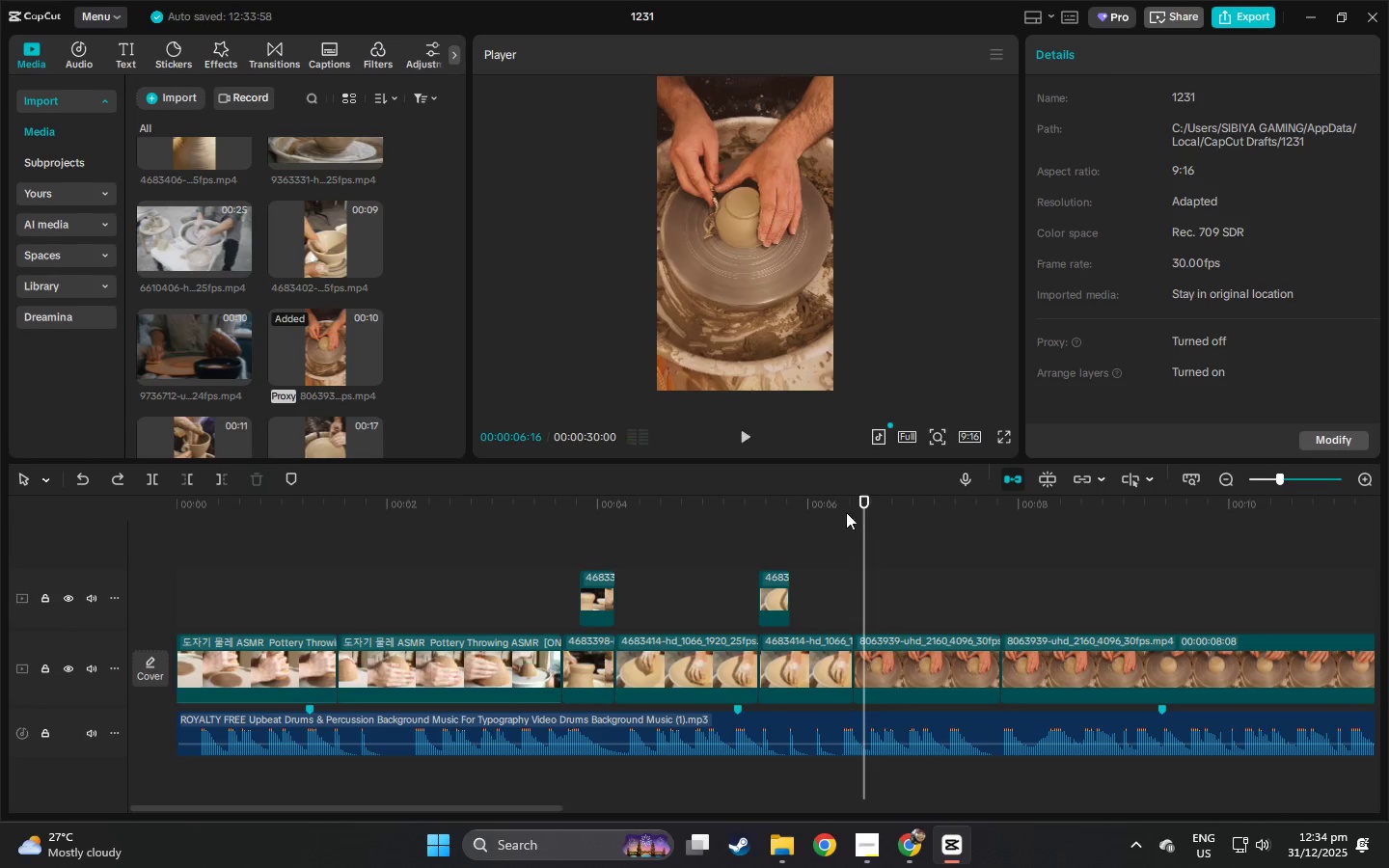 
left_click_drag(start_coordinate=[846, 512], to_coordinate=[840, 513])
 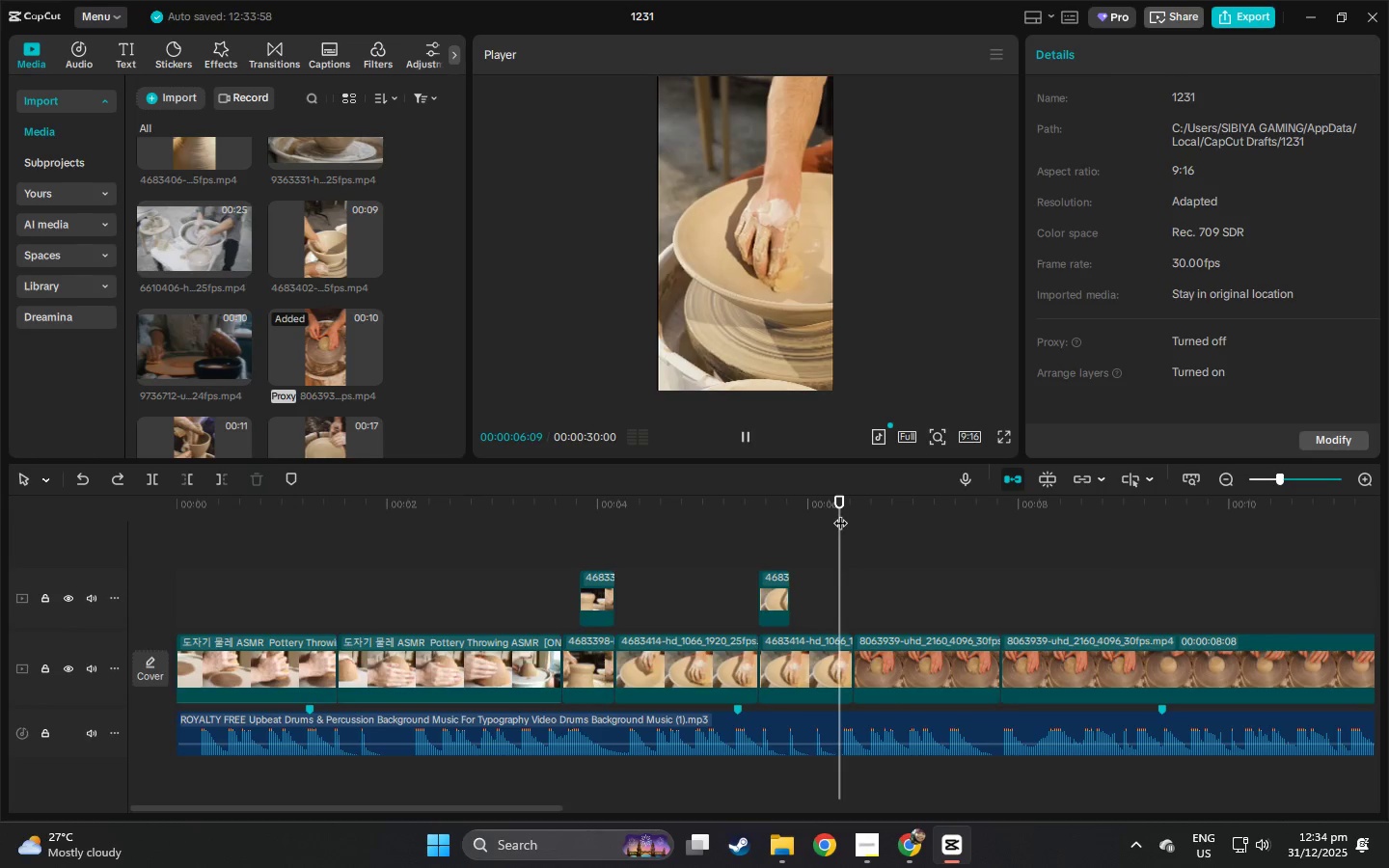 
key(Space)
 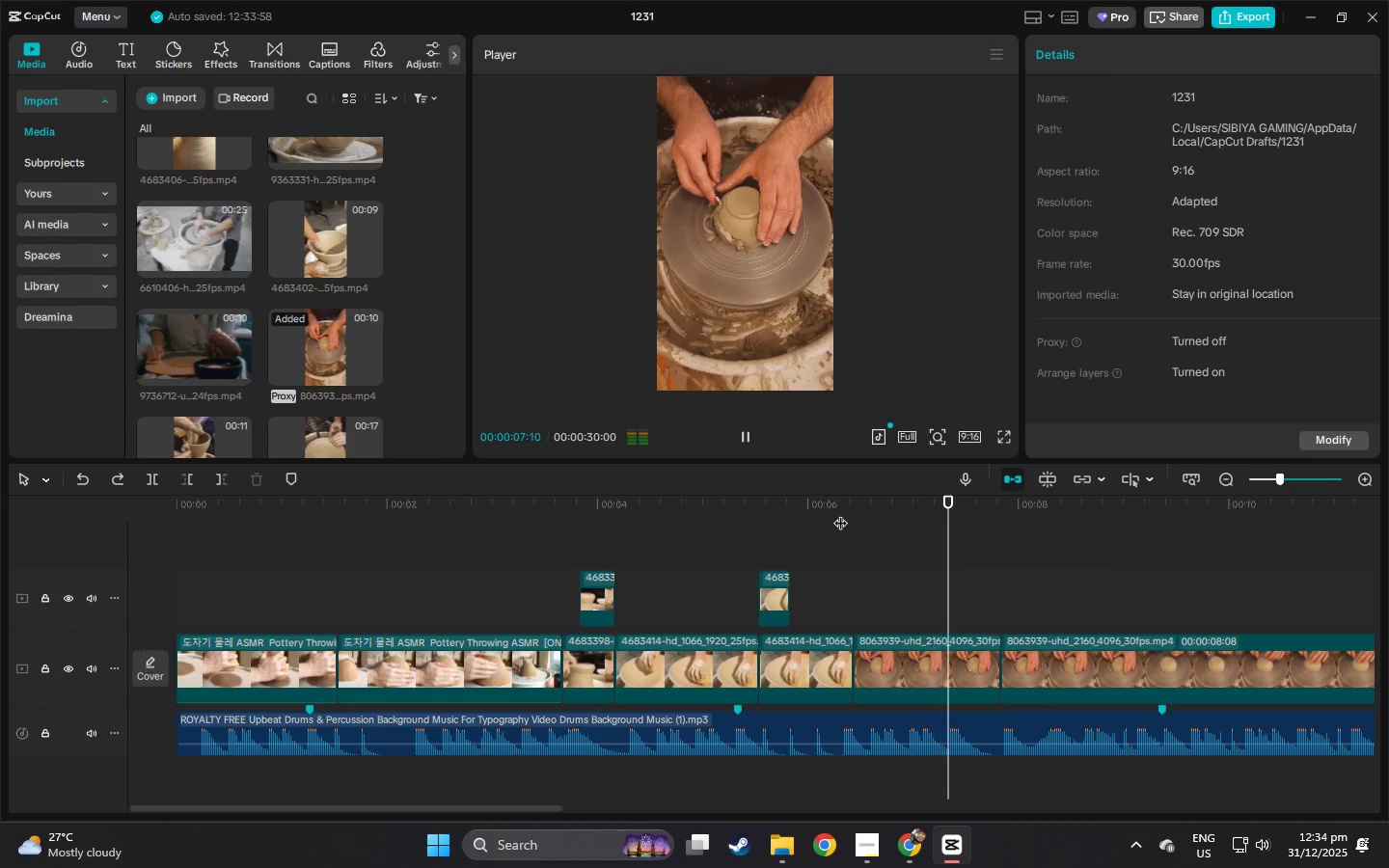 
key(Space)
 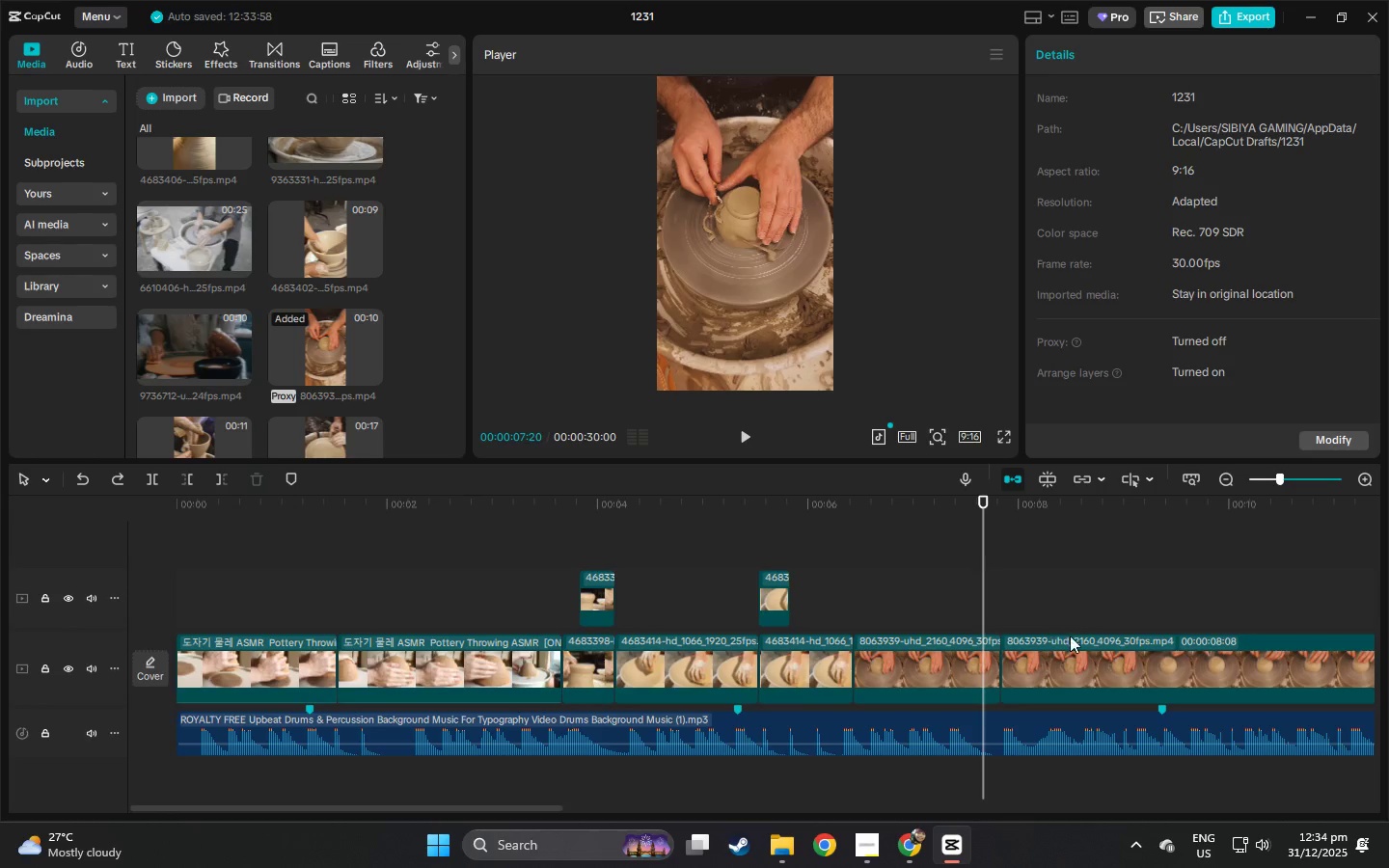 
left_click([1076, 644])
 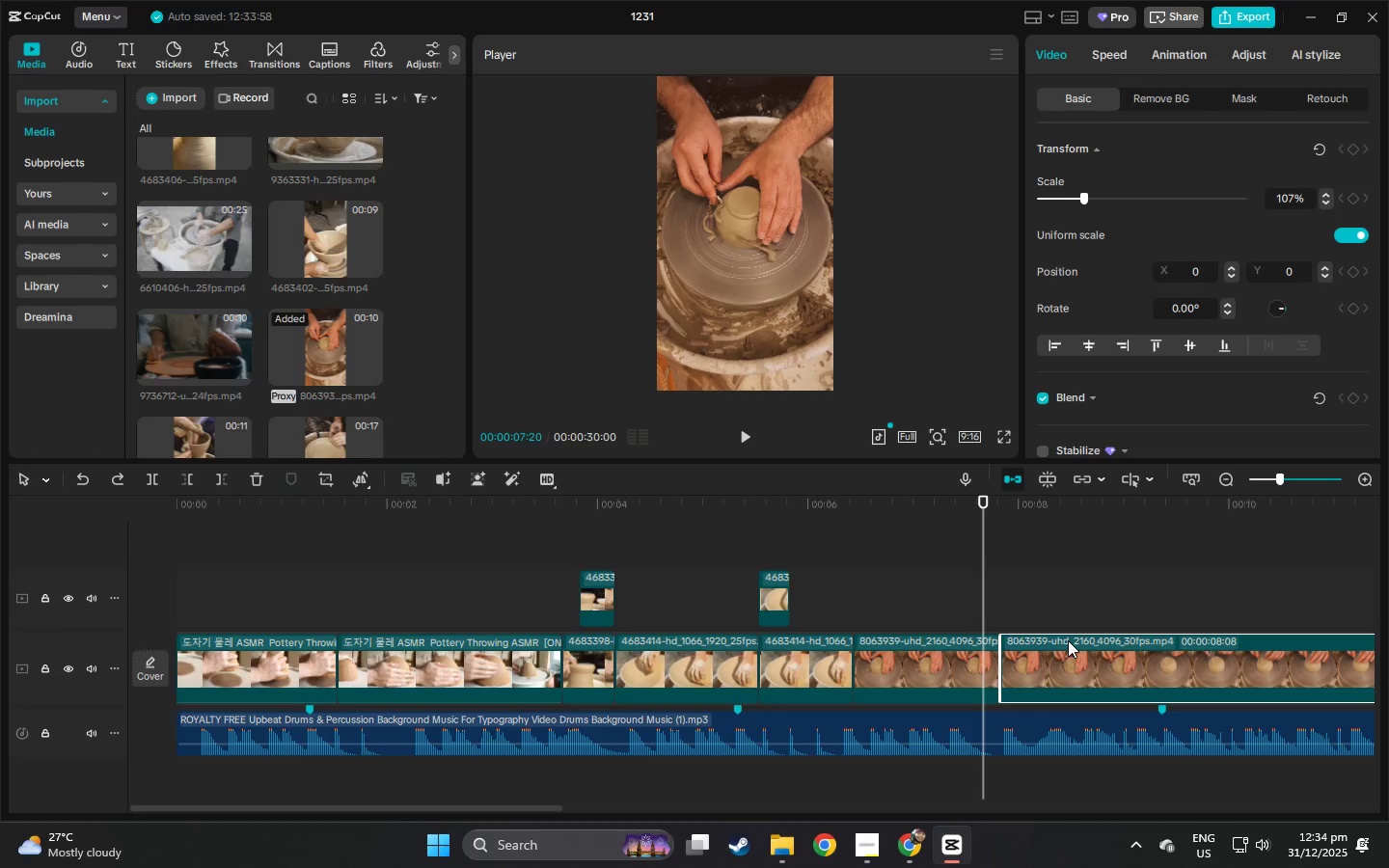 
key(Delete)
 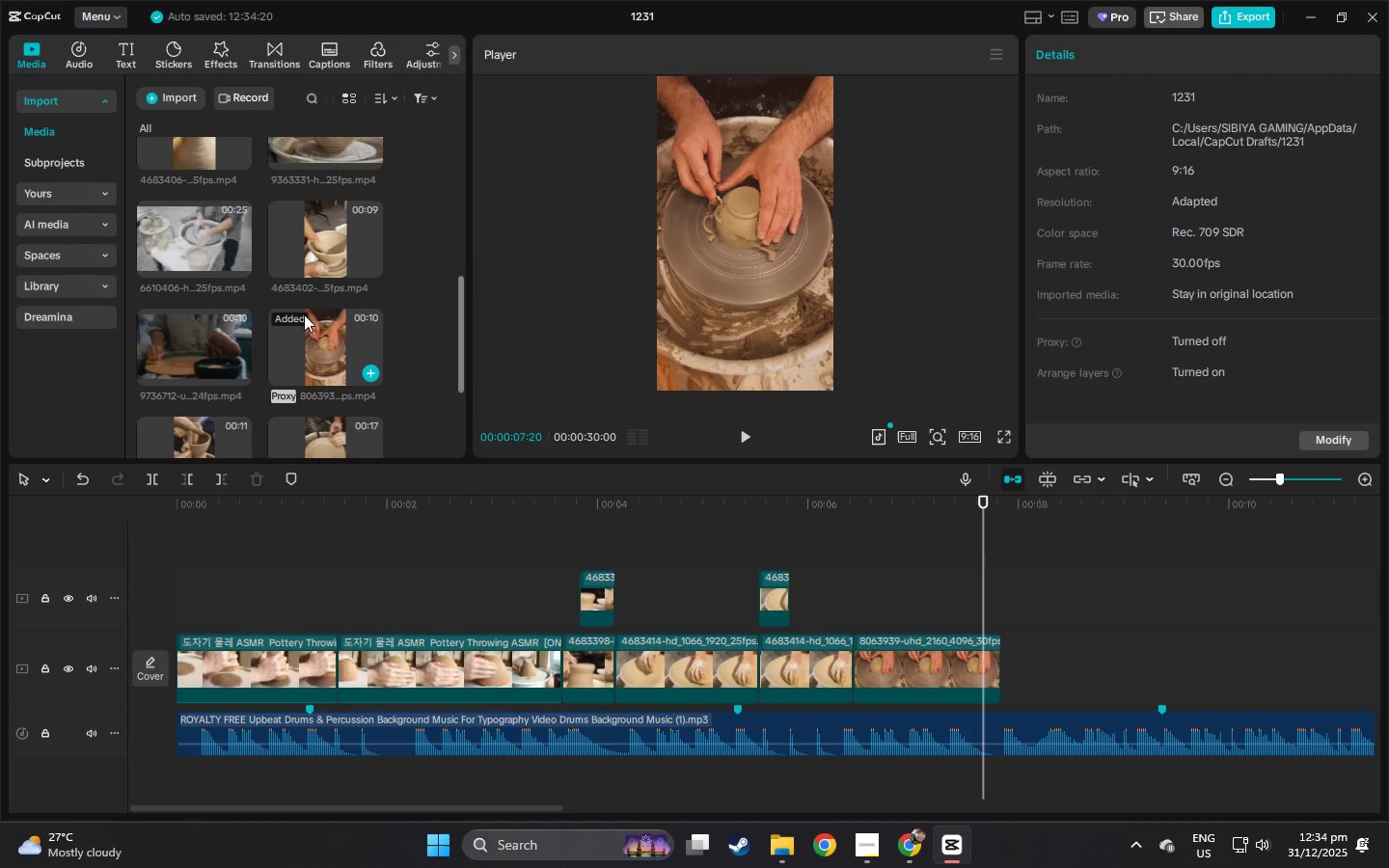 
scroll: coordinate [292, 365], scroll_direction: up, amount: 8.0
 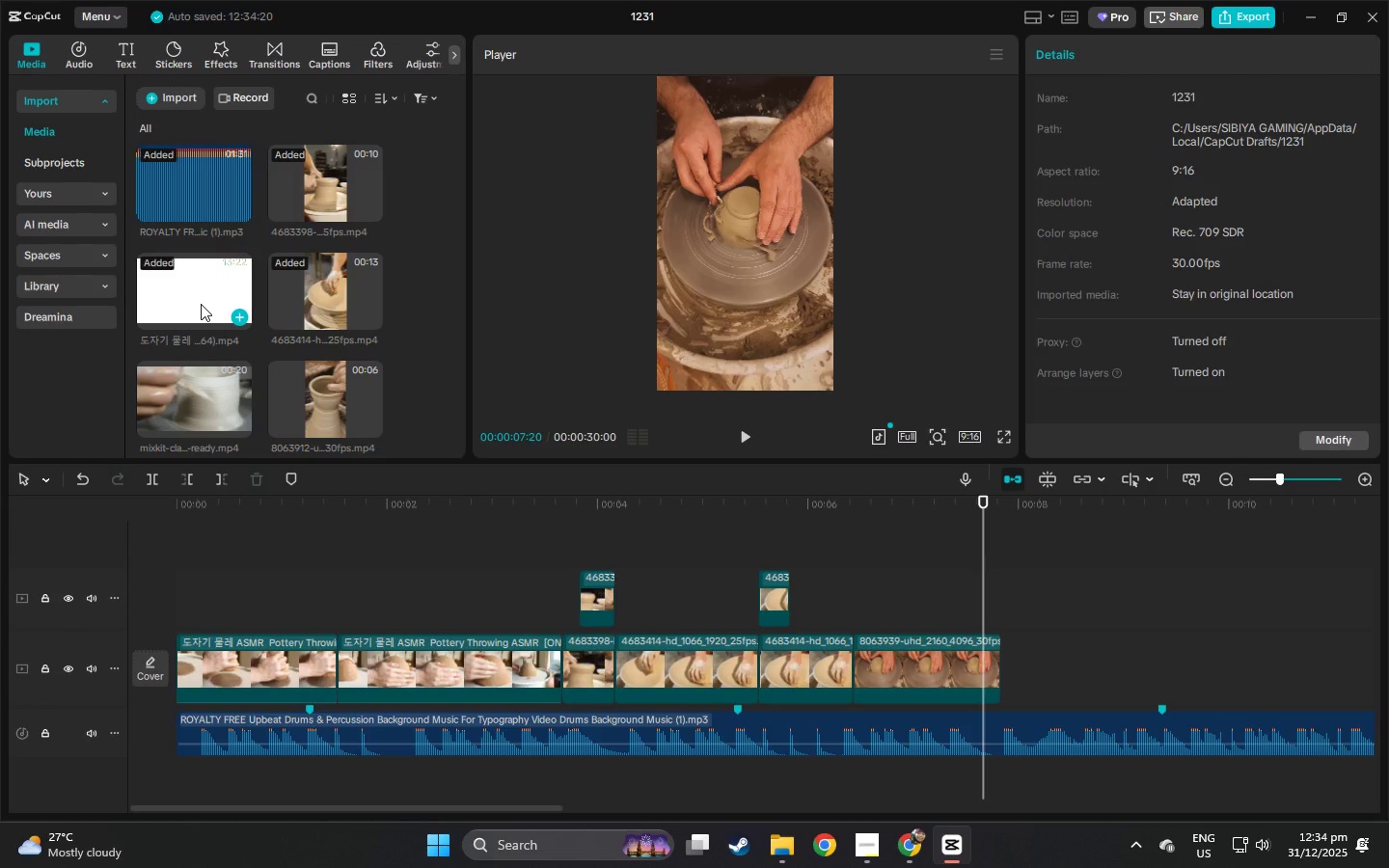 
wait(6.36)
 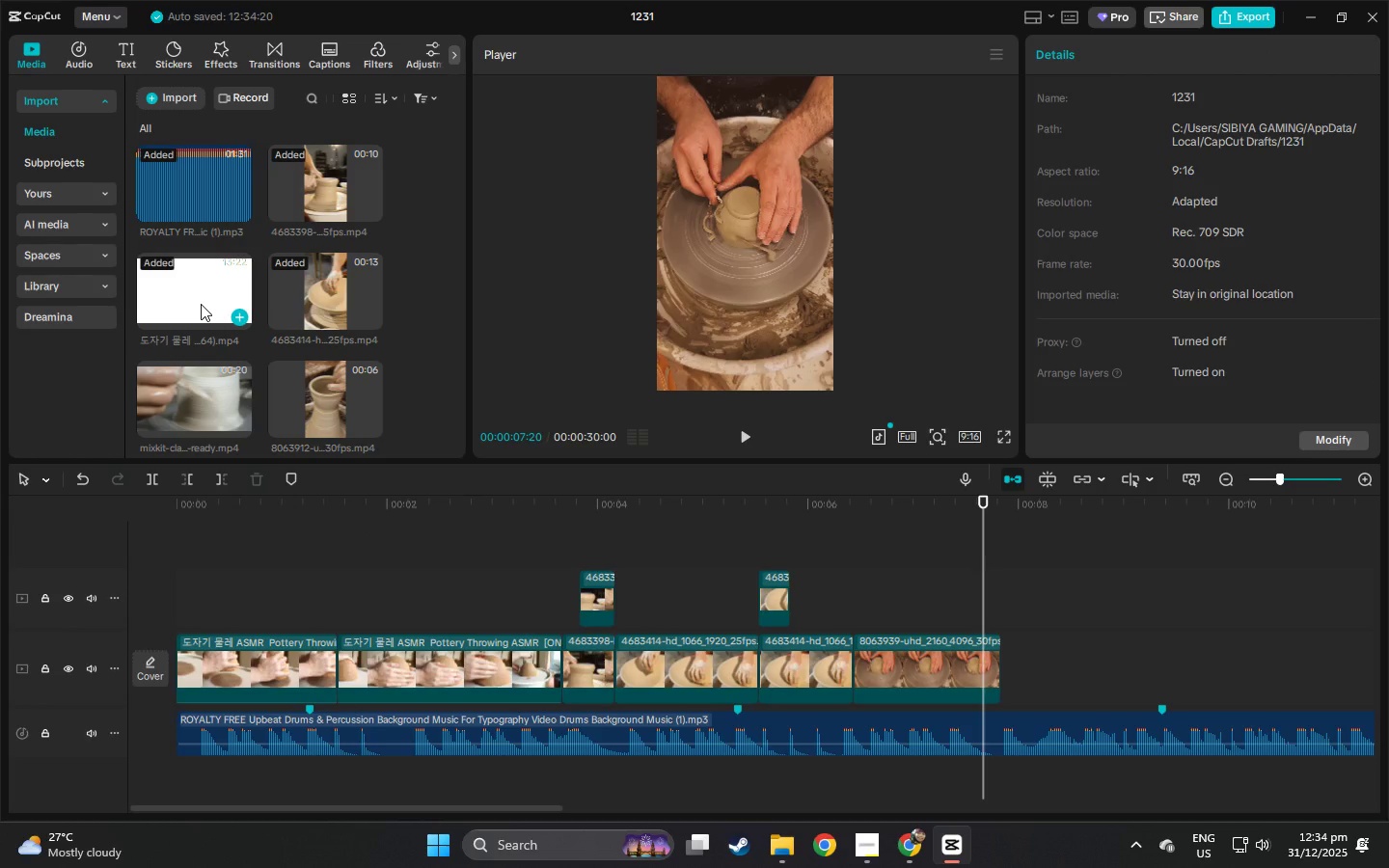 
left_click_drag(start_coordinate=[1049, 647], to_coordinate=[272, 671])
 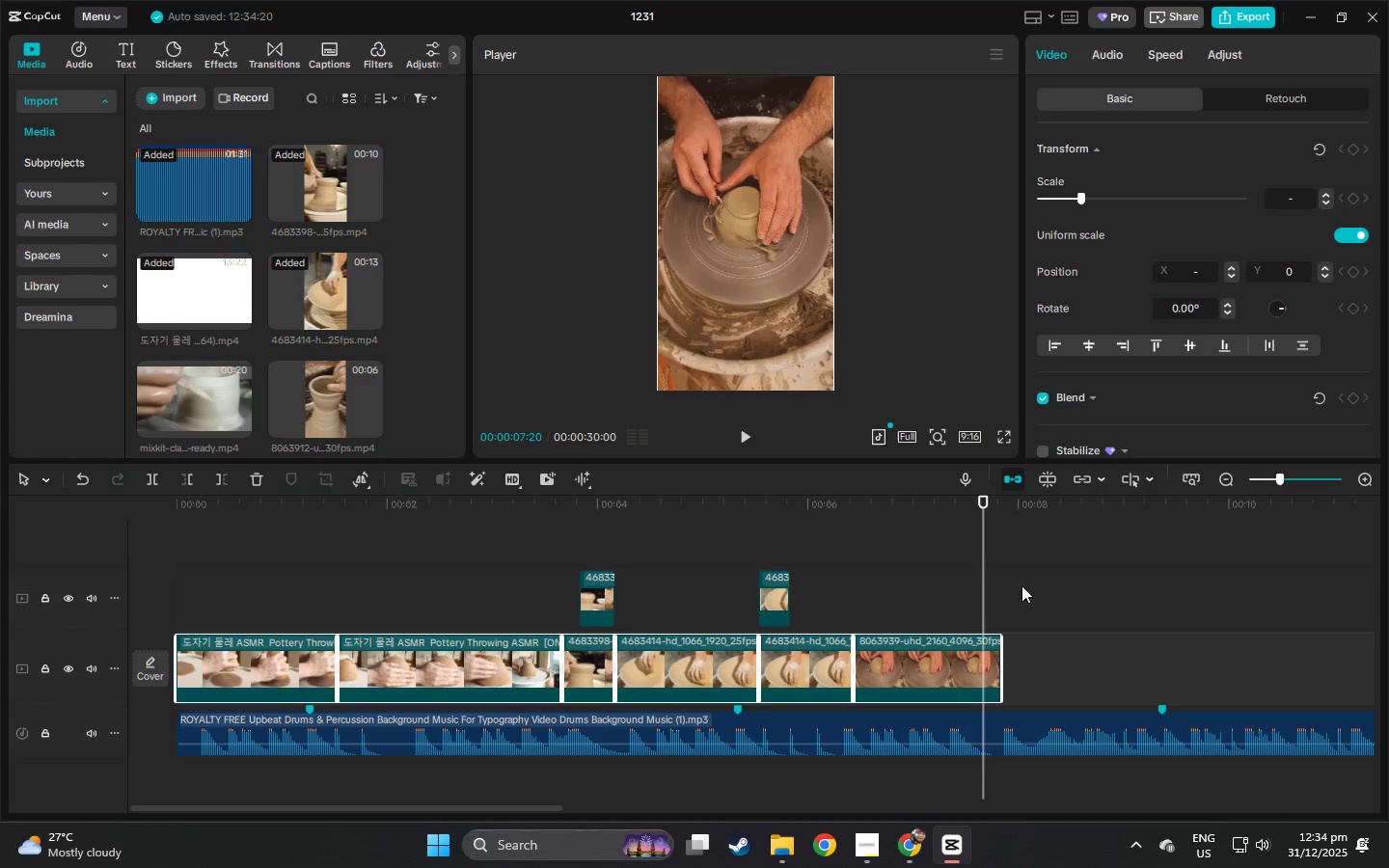 
key(Delete)
 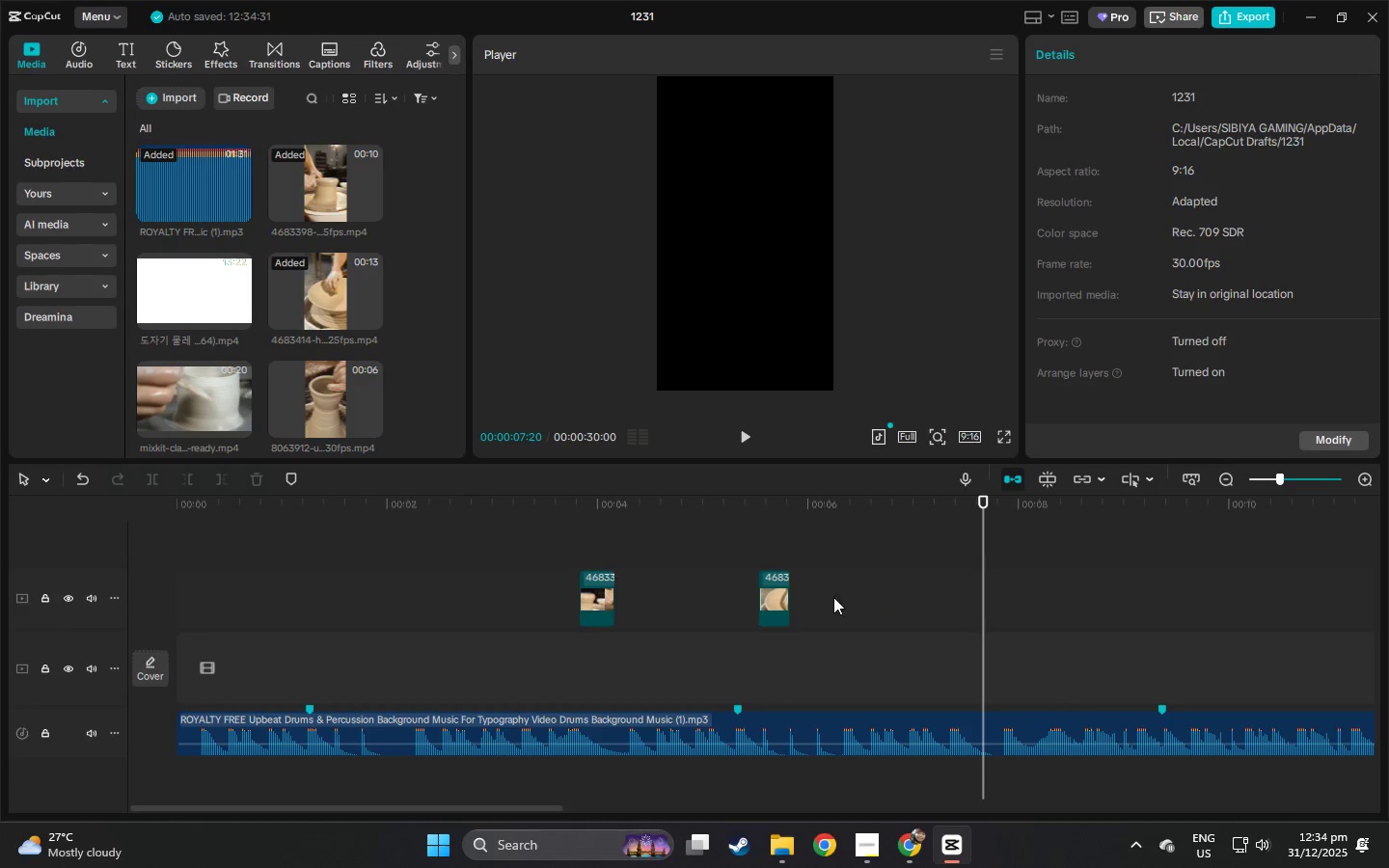 
left_click_drag(start_coordinate=[899, 597], to_coordinate=[458, 597])
 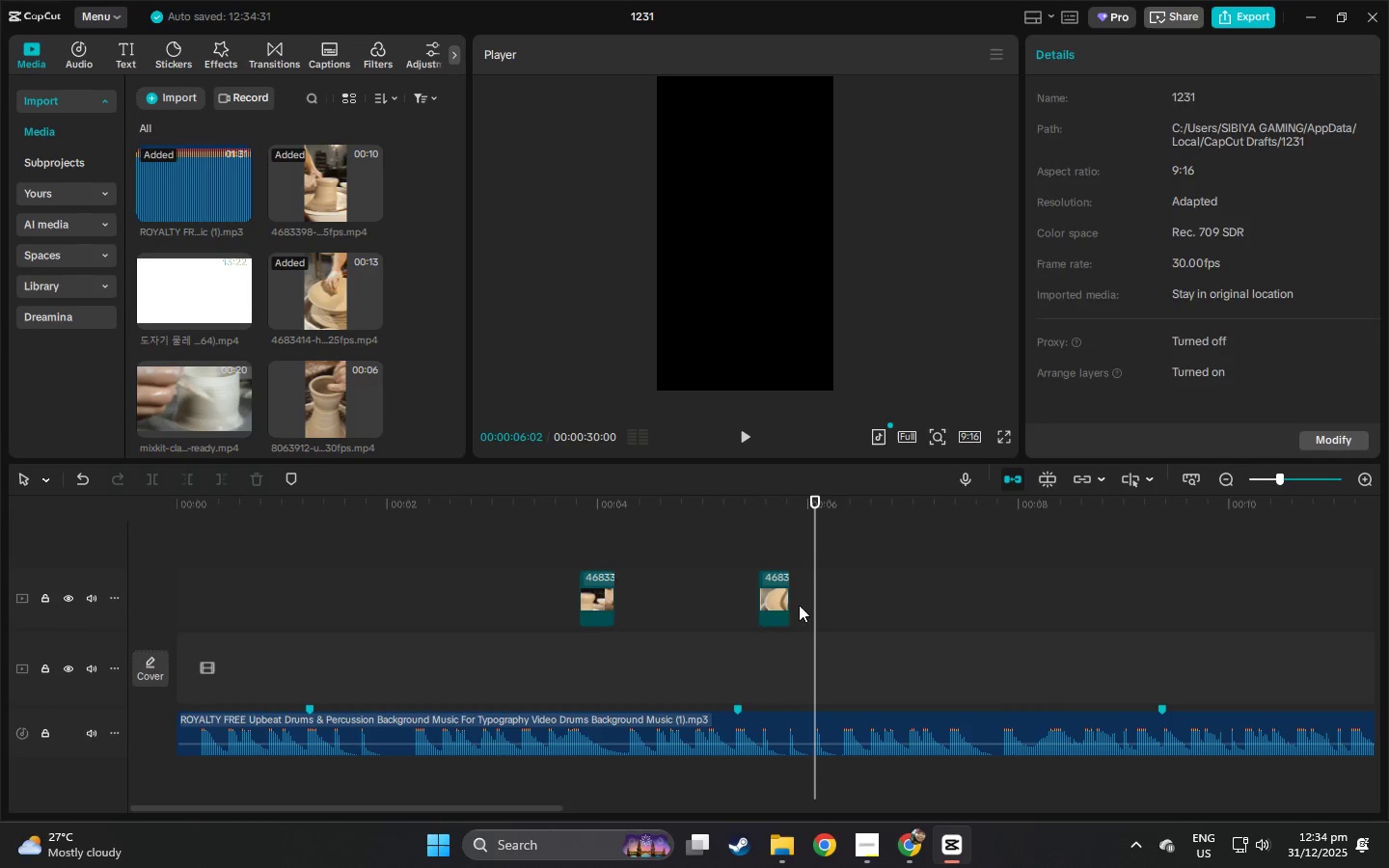 
double_click([772, 600])
 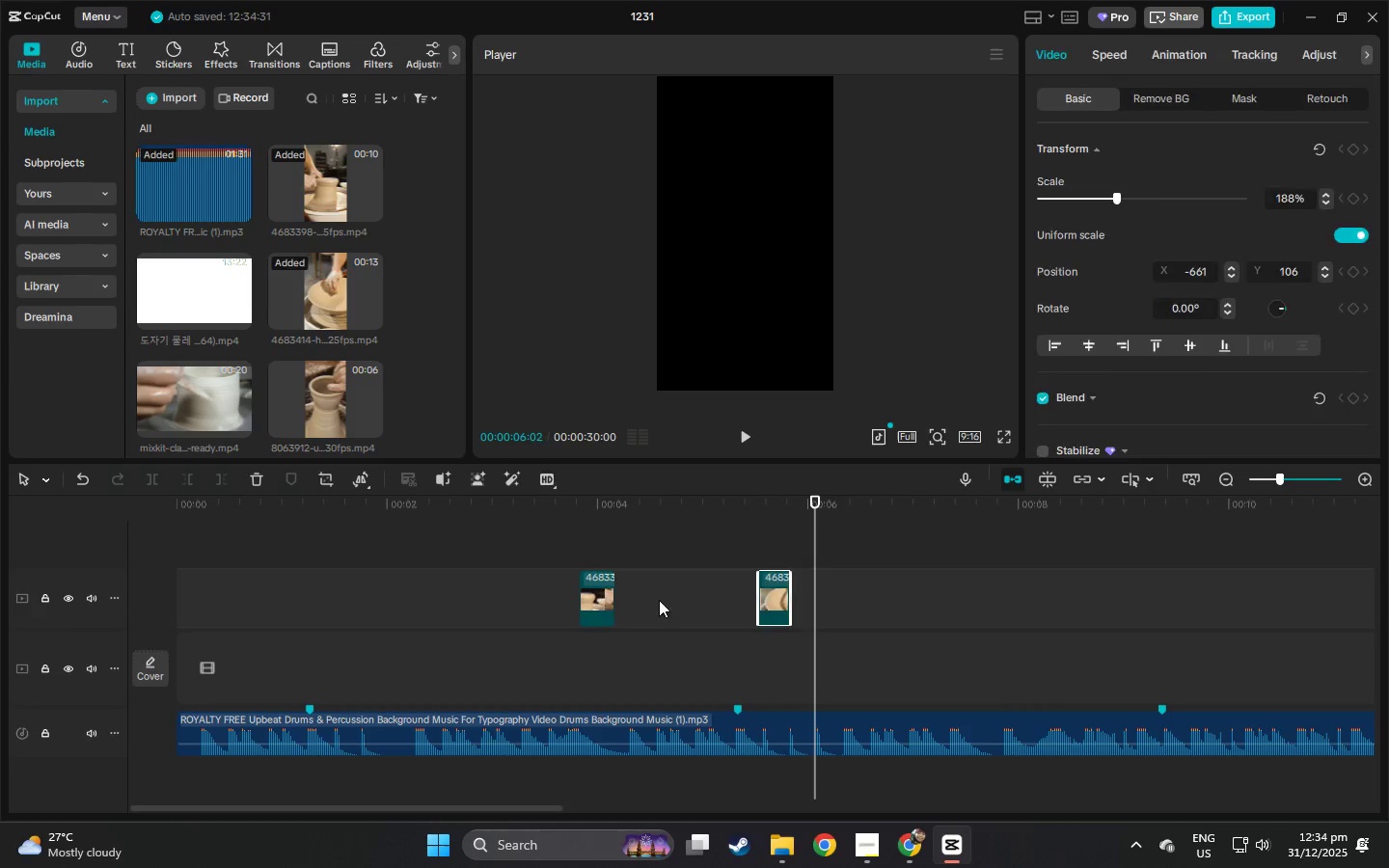 
key(Delete)
 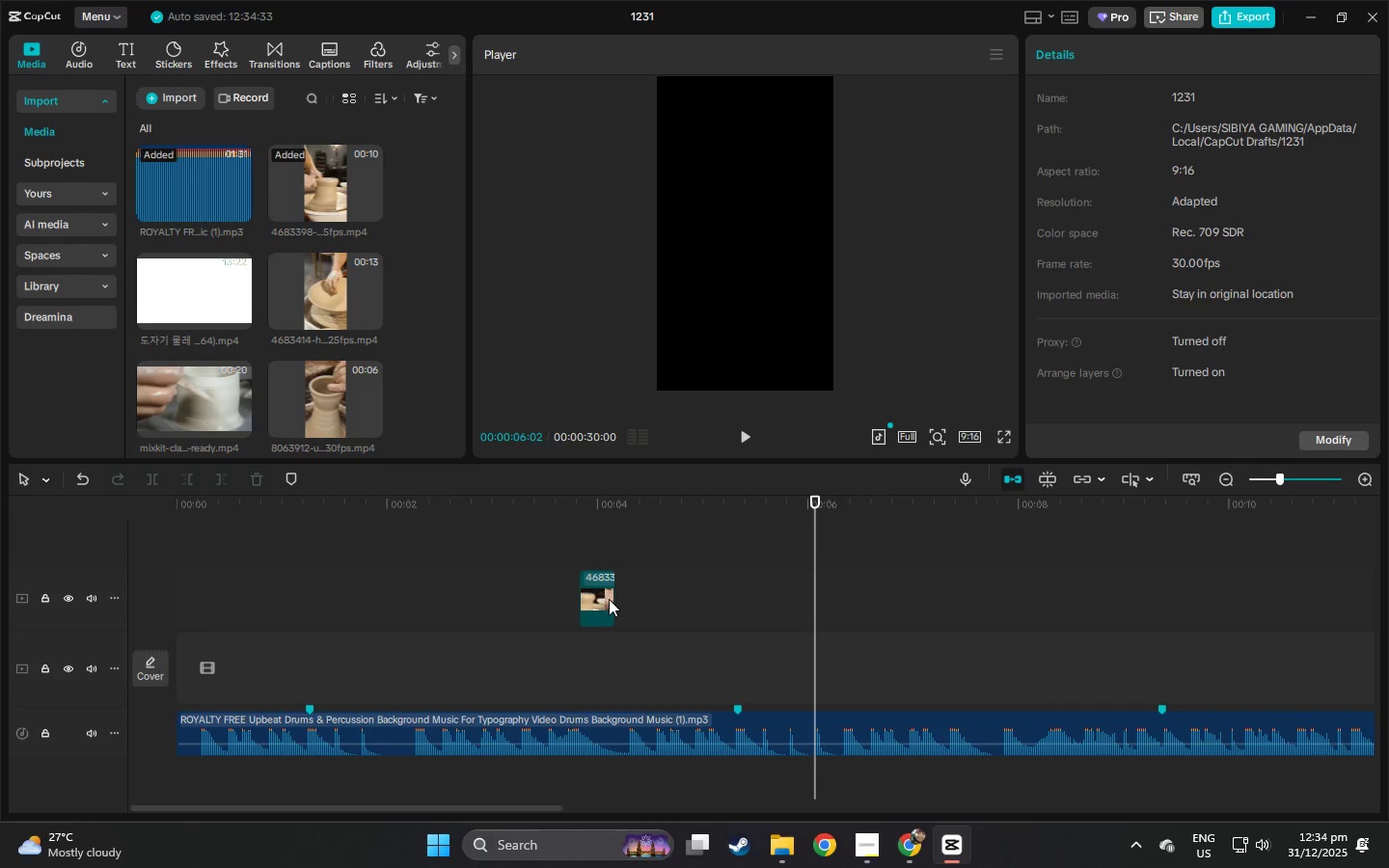 
left_click([609, 599])
 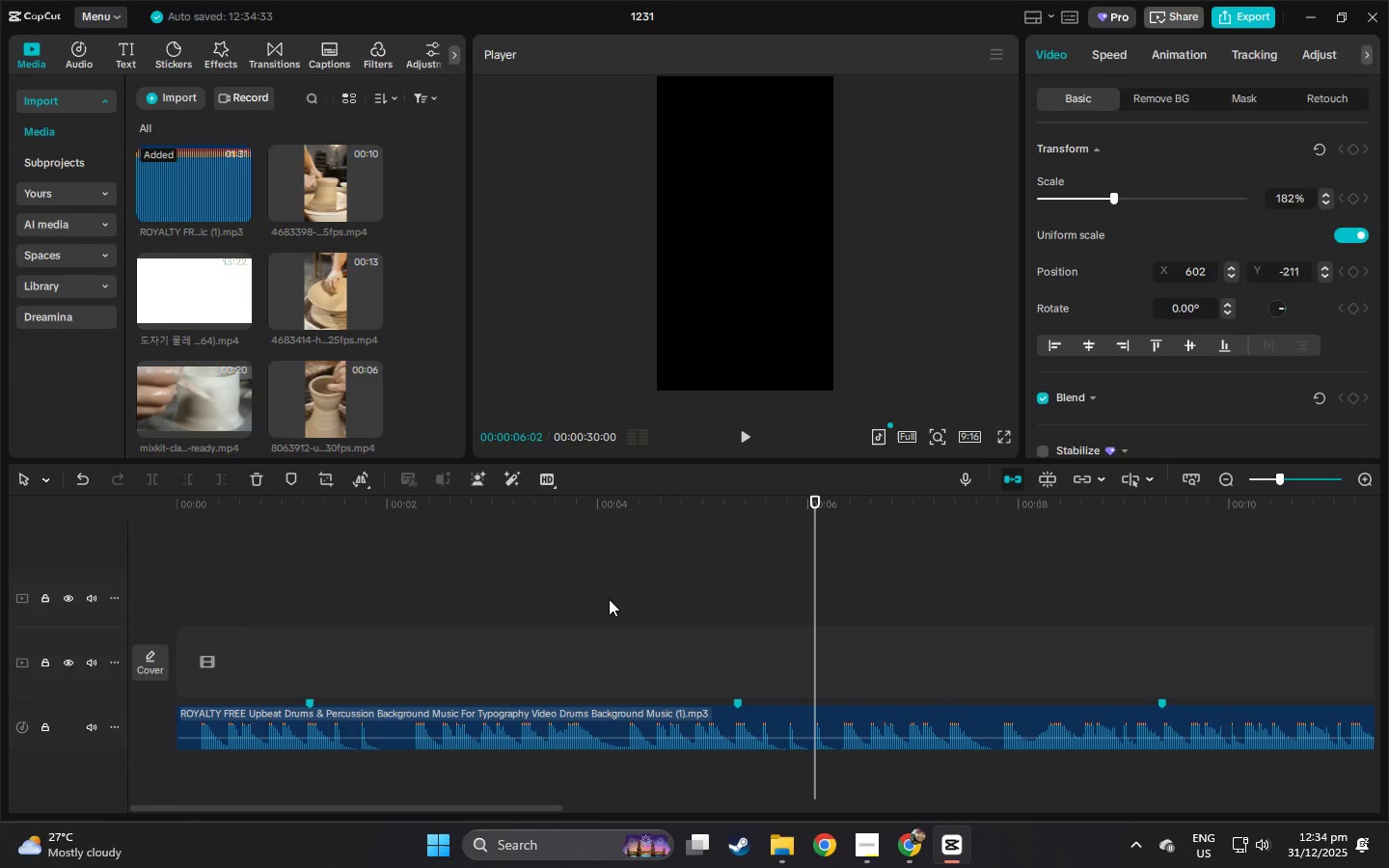 
key(Delete)
 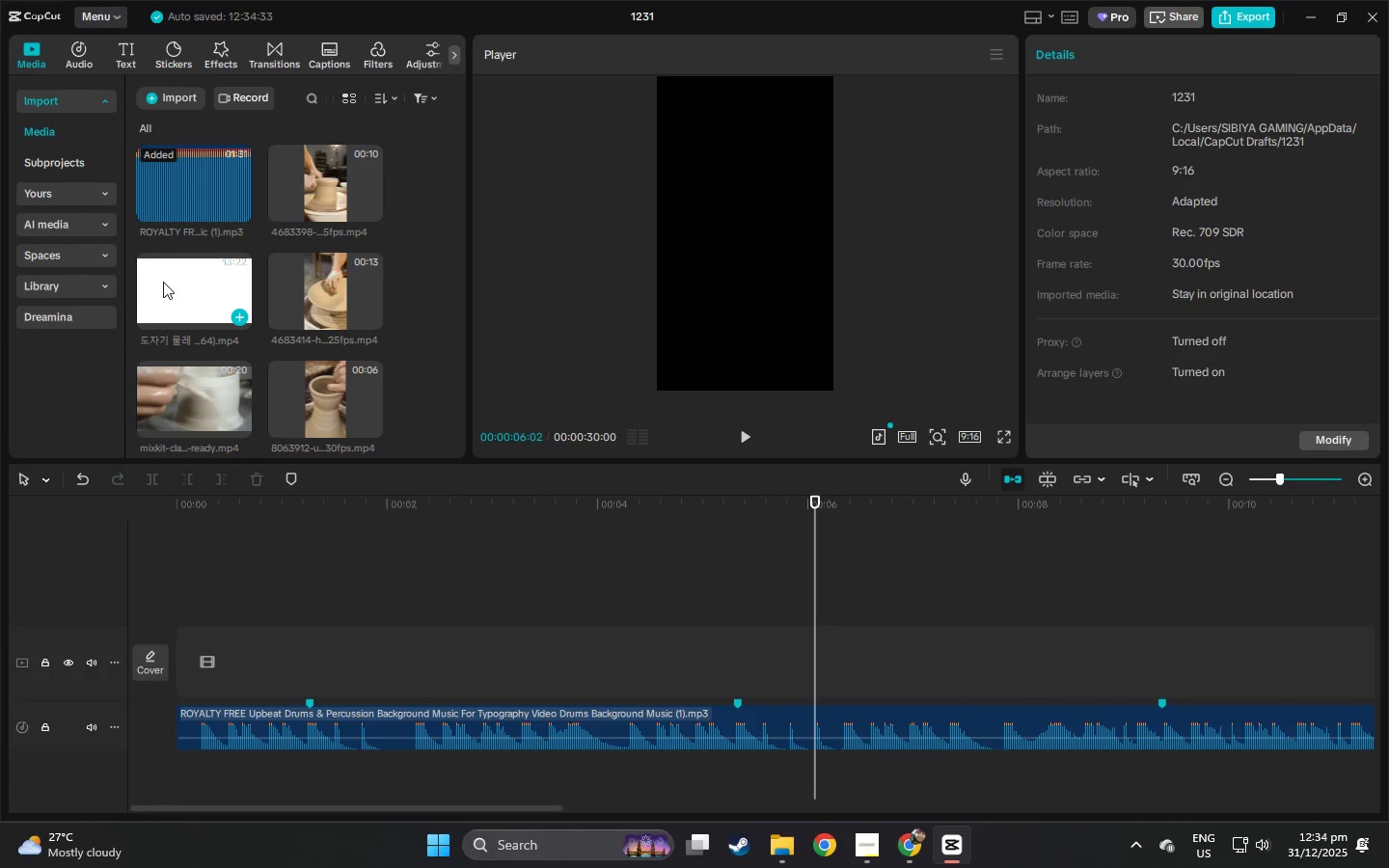 
left_click_drag(start_coordinate=[163, 282], to_coordinate=[179, 669])
 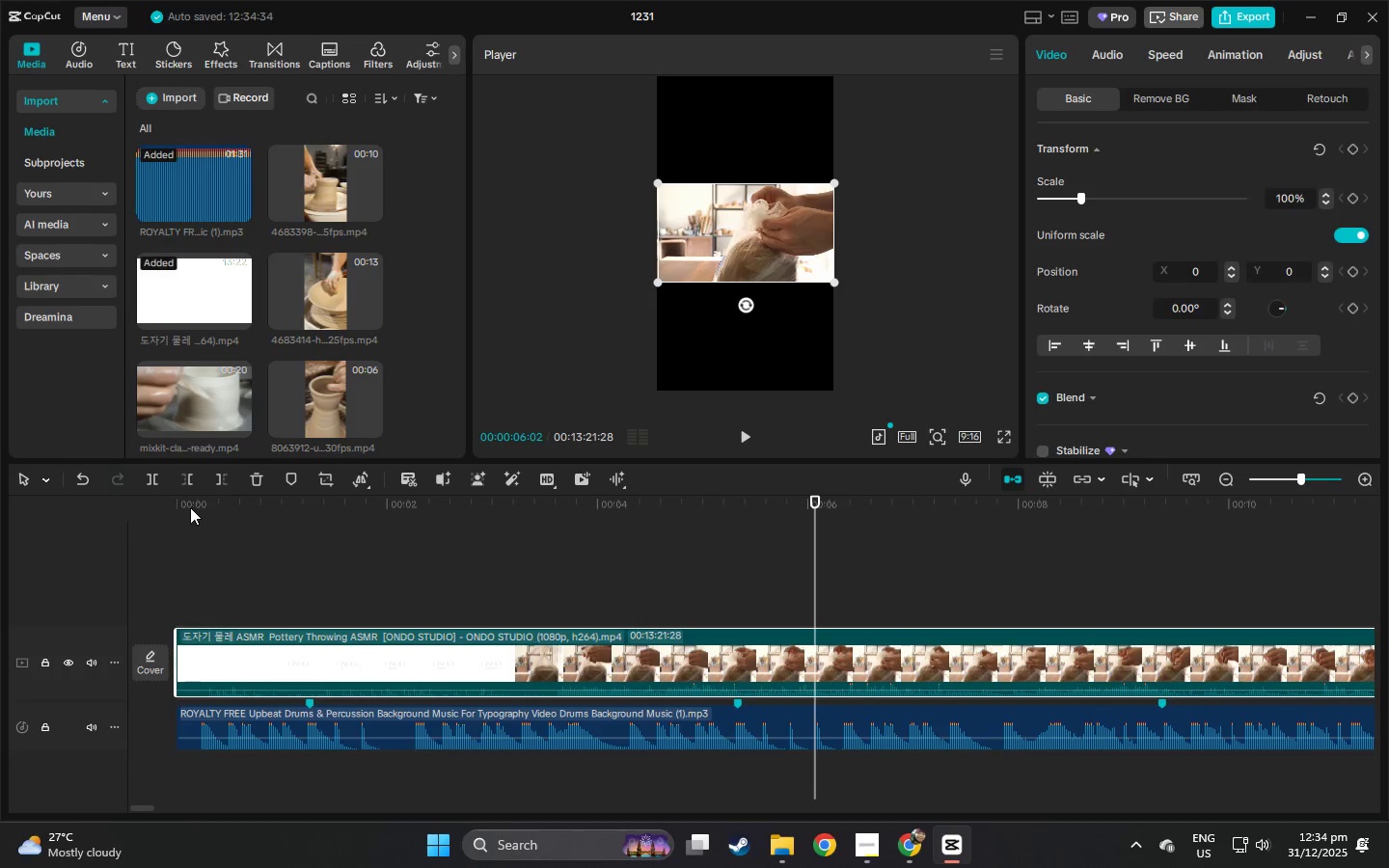 
left_click_drag(start_coordinate=[183, 507], to_coordinate=[518, 519])
 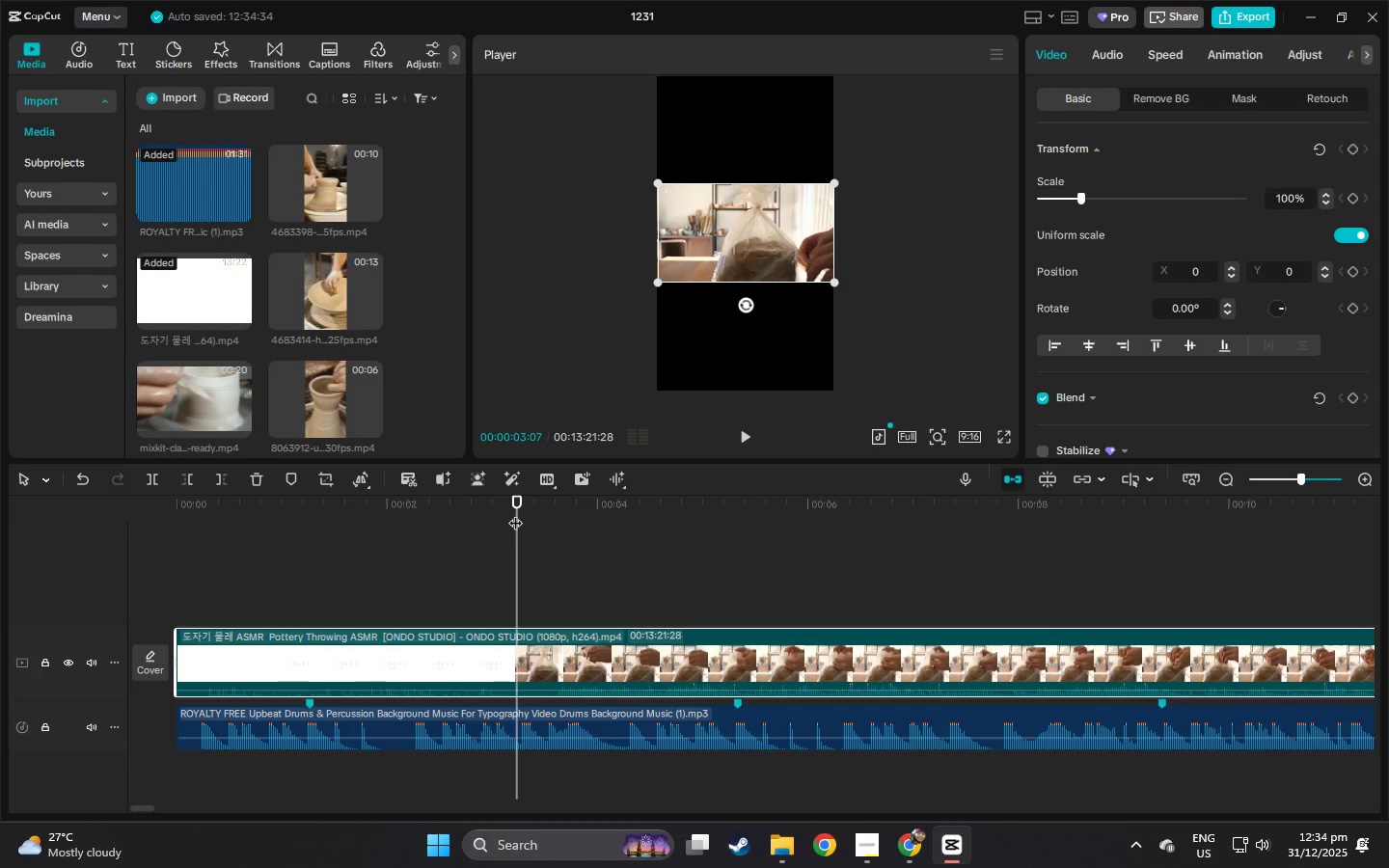 
wait(5.45)
 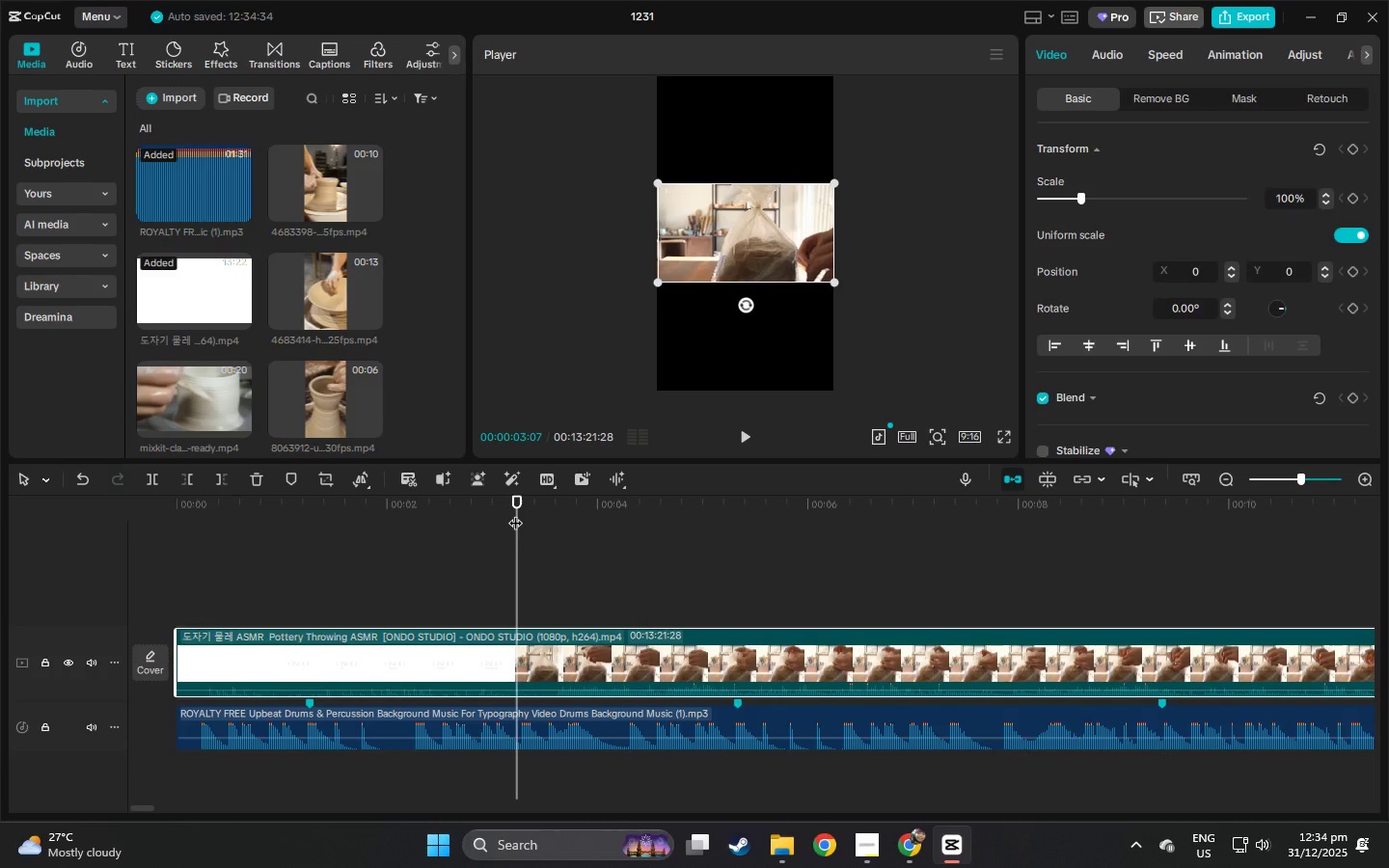 
key(Control+B)
 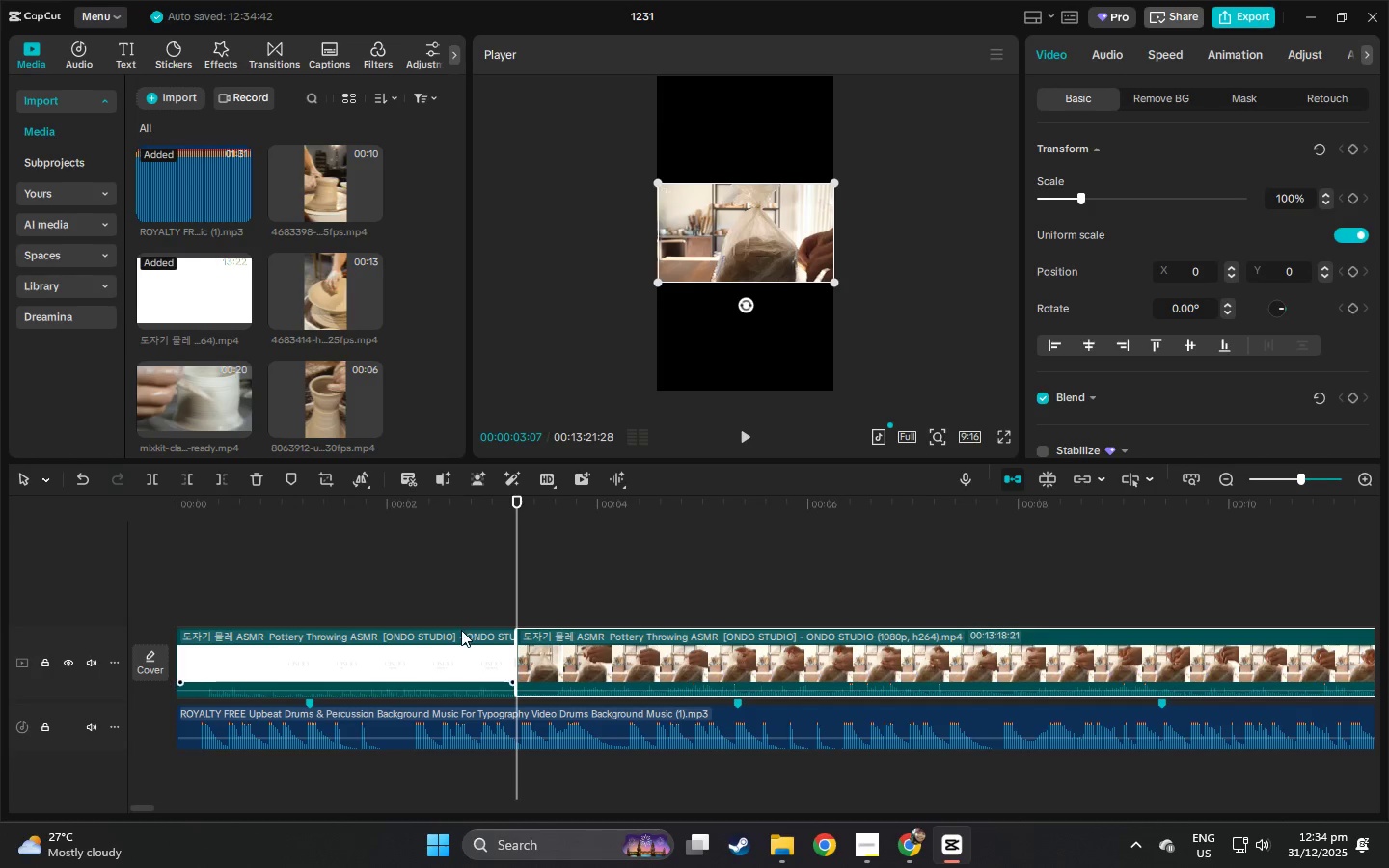 
left_click([461, 630])
 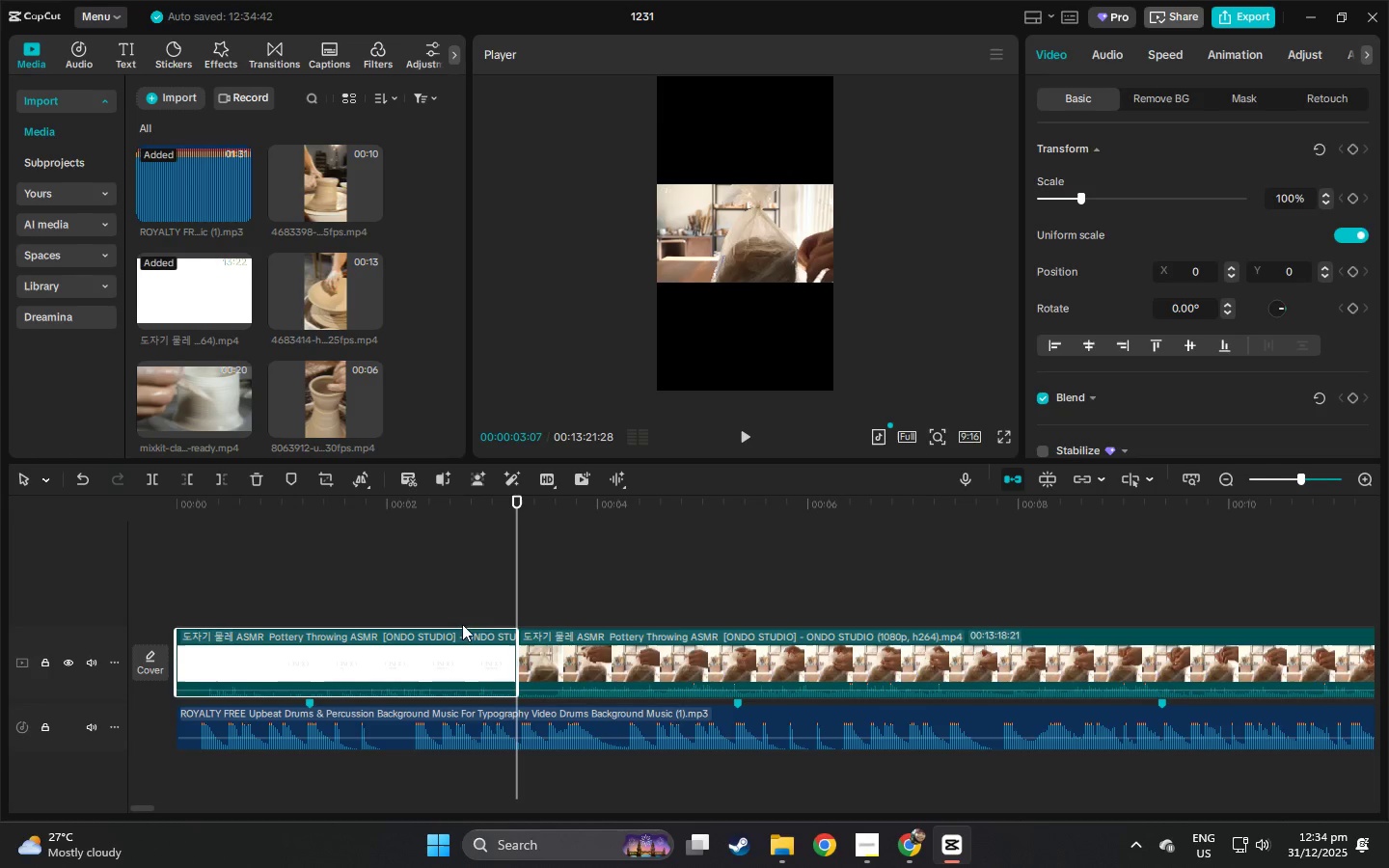 
key(Delete)
 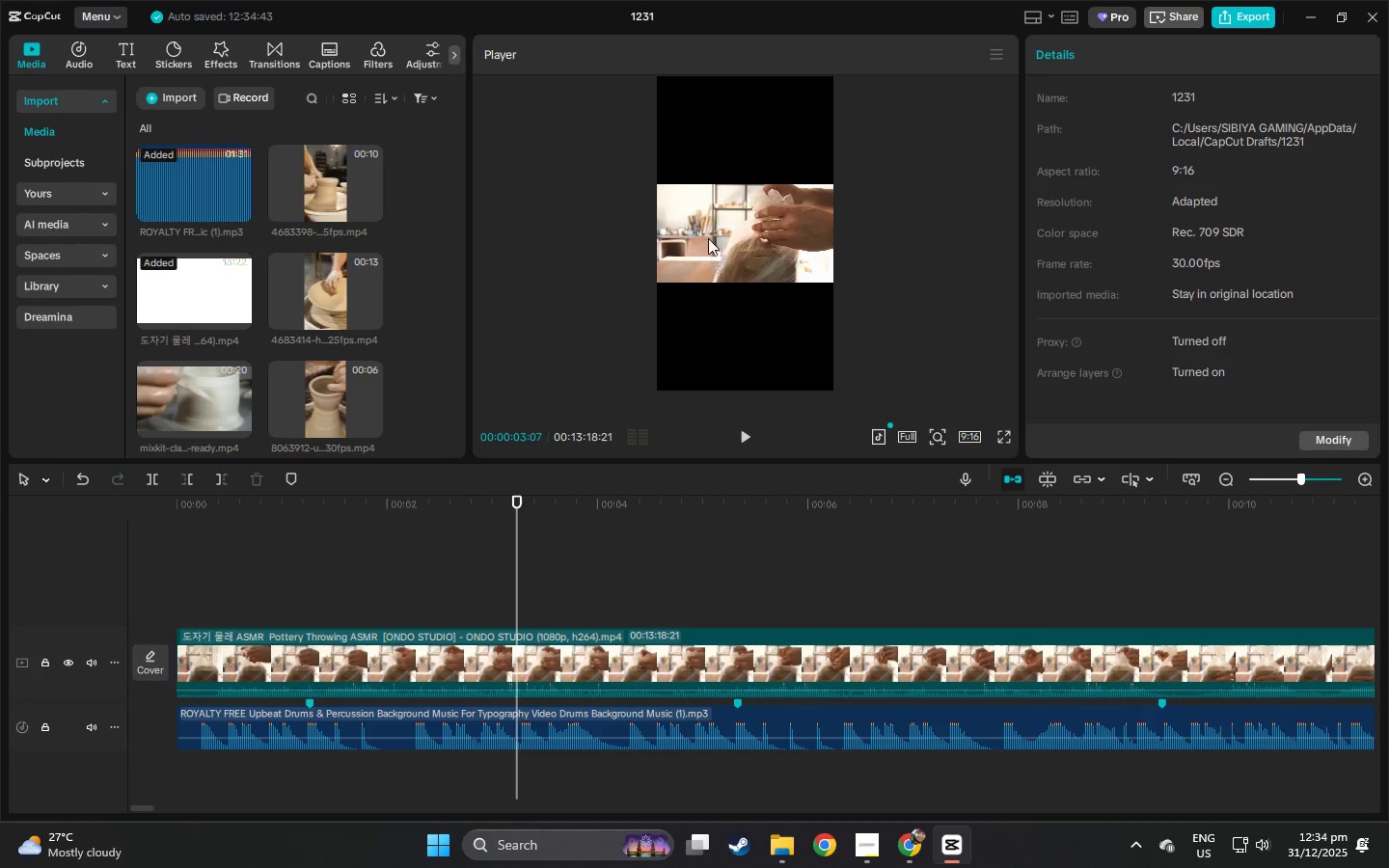 
left_click([708, 238])
 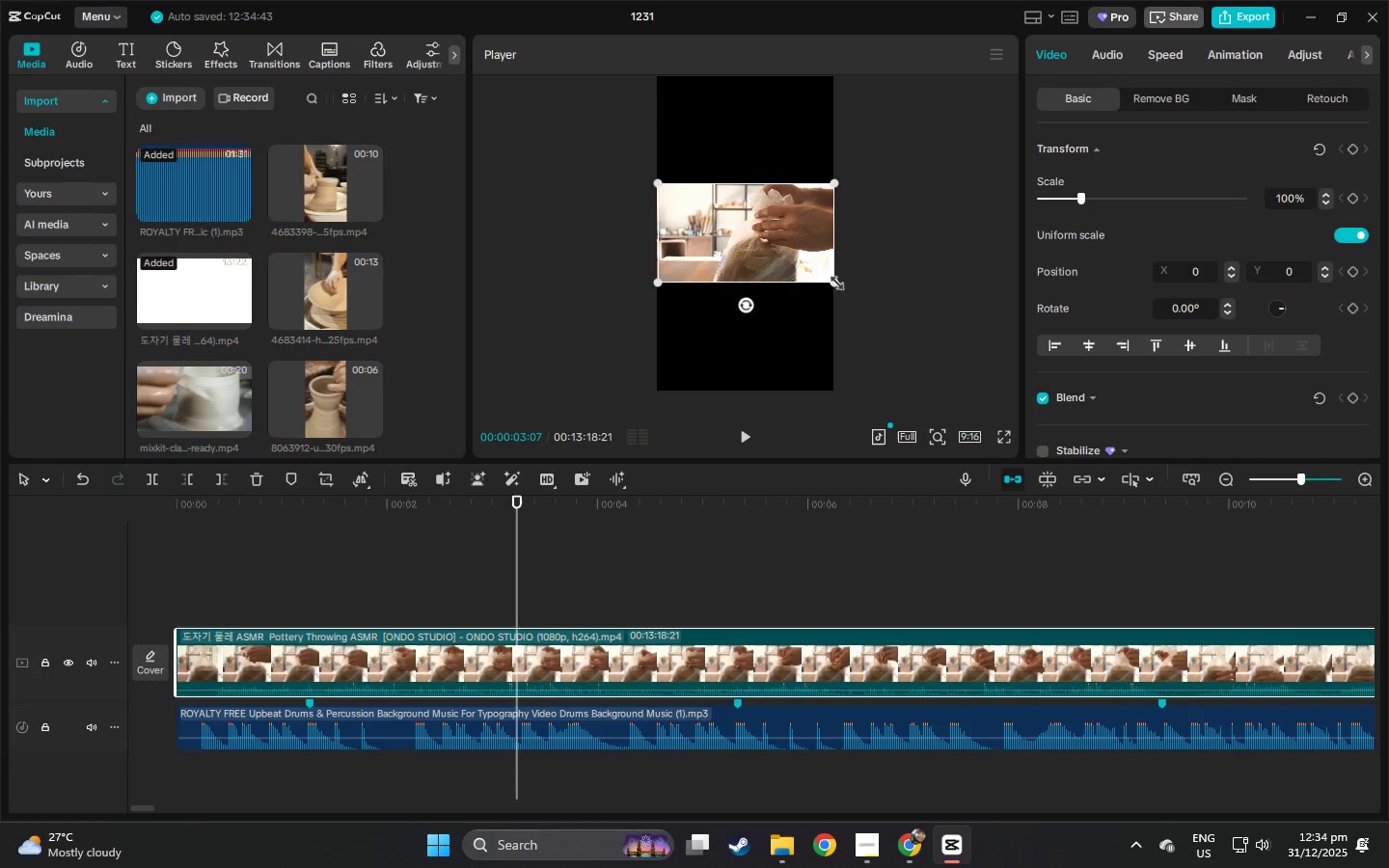 
left_click_drag(start_coordinate=[832, 279], to_coordinate=[1038, 554])
 